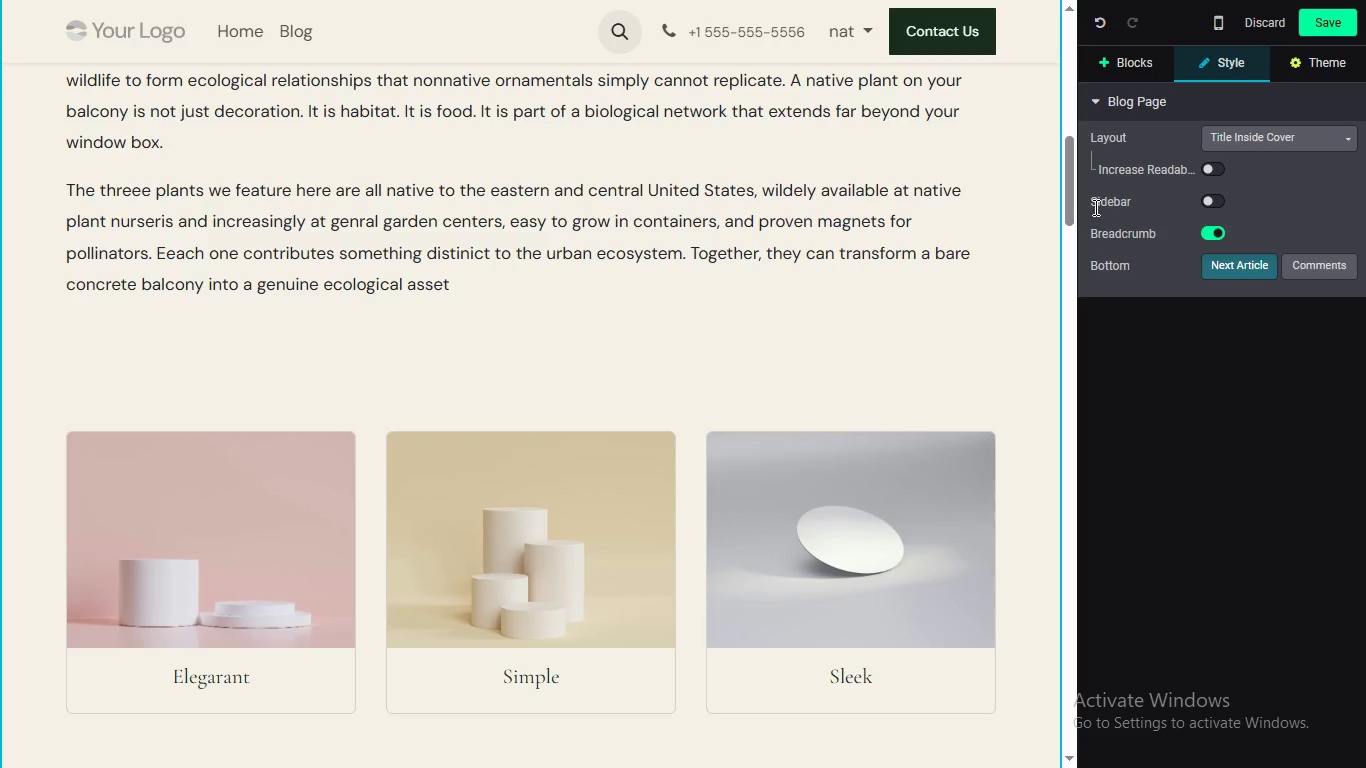 
scroll: coordinate [802, 217], scroll_direction: none, amount: 0.0
 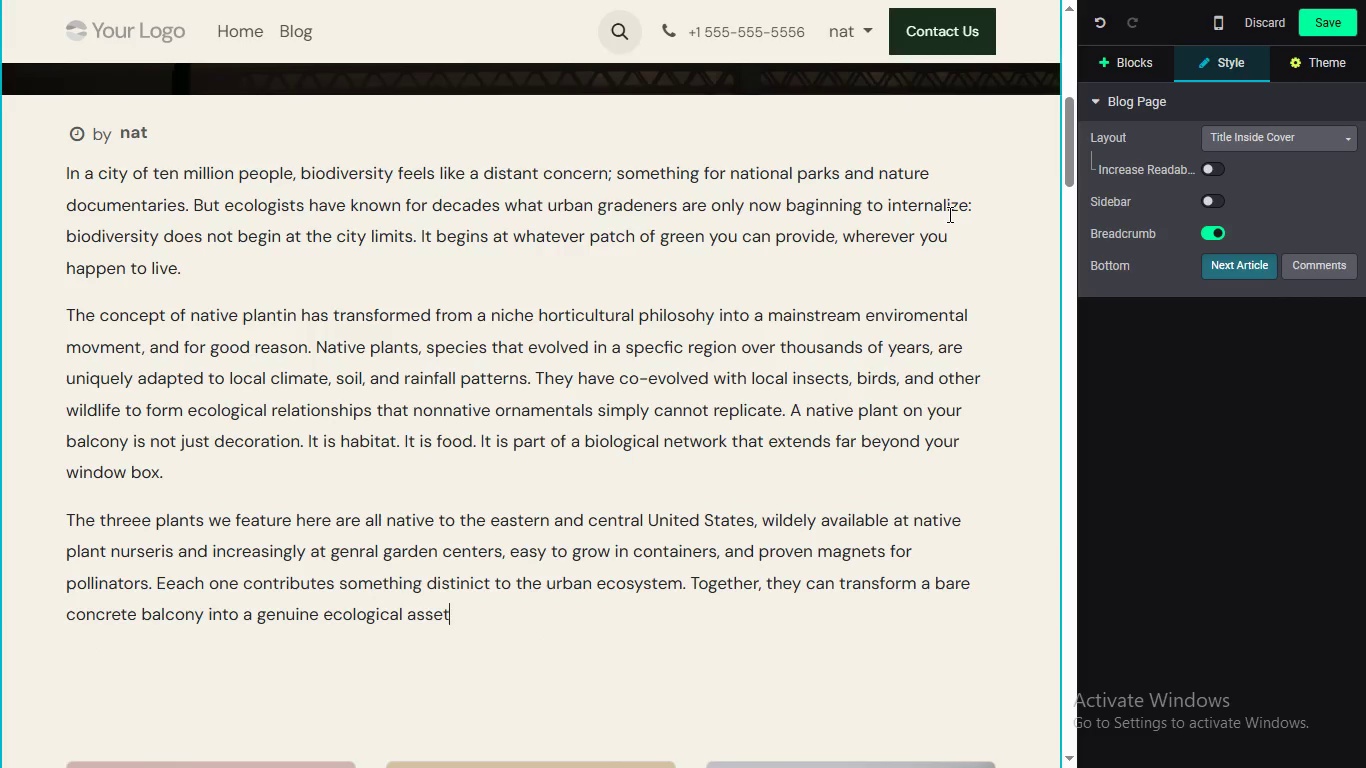 
left_click_drag(start_coordinate=[1070, 203], to_coordinate=[1047, 164])
 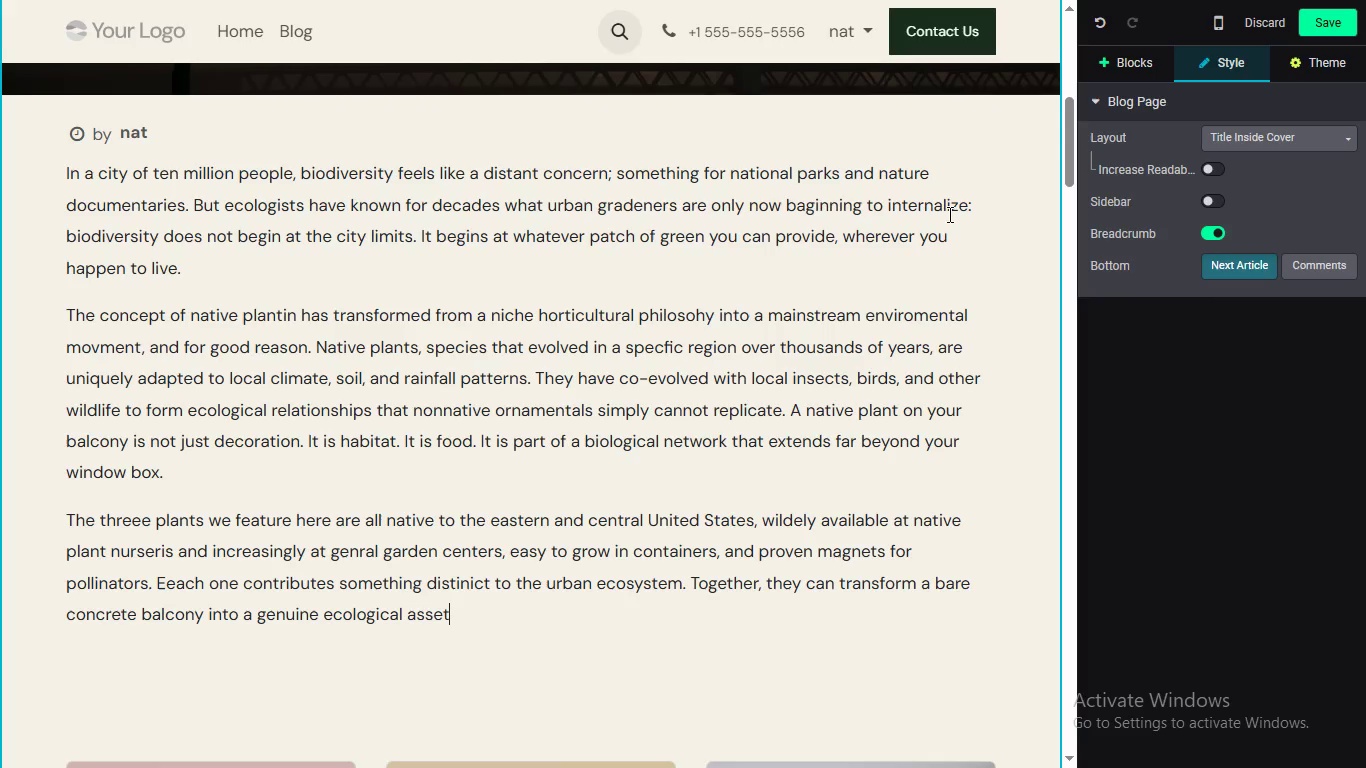 
wait(66.8)
 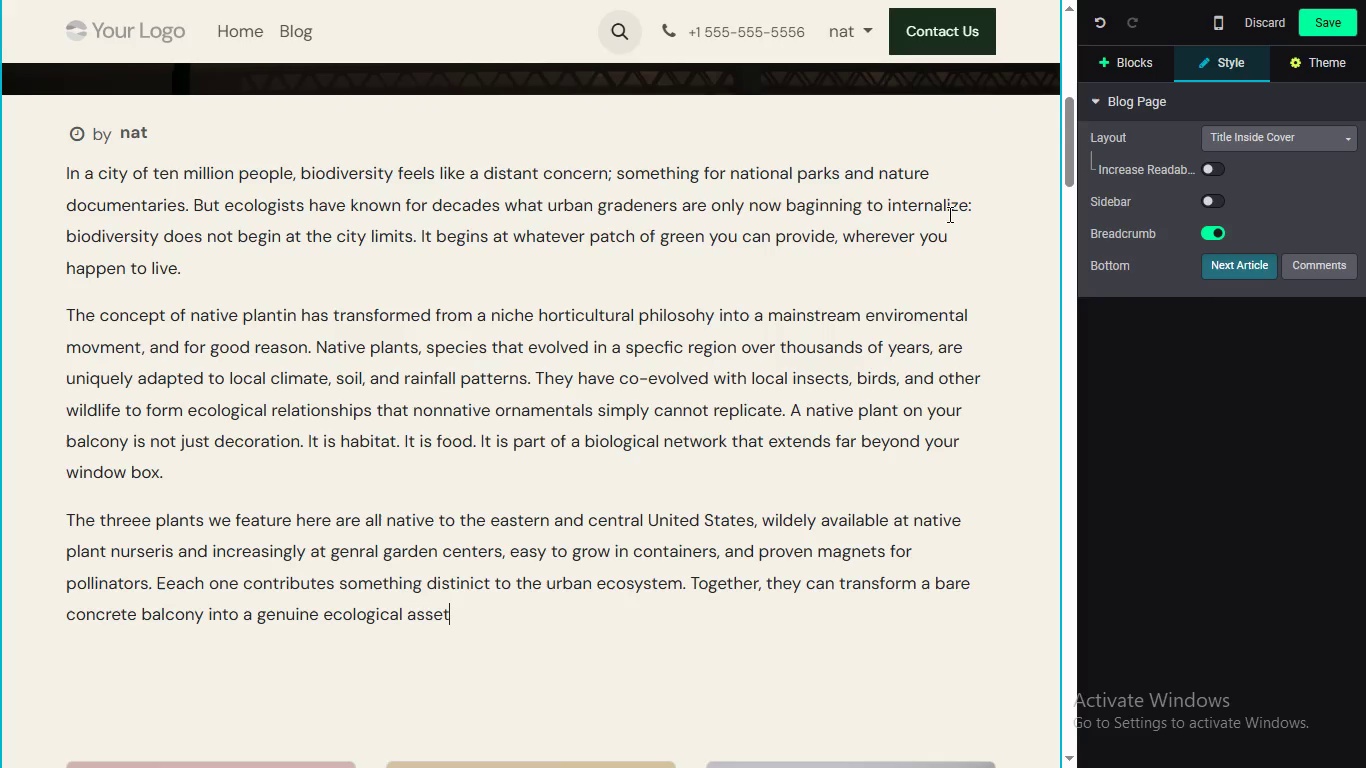 
left_click_drag(start_coordinate=[1073, 131], to_coordinate=[1092, 271])
 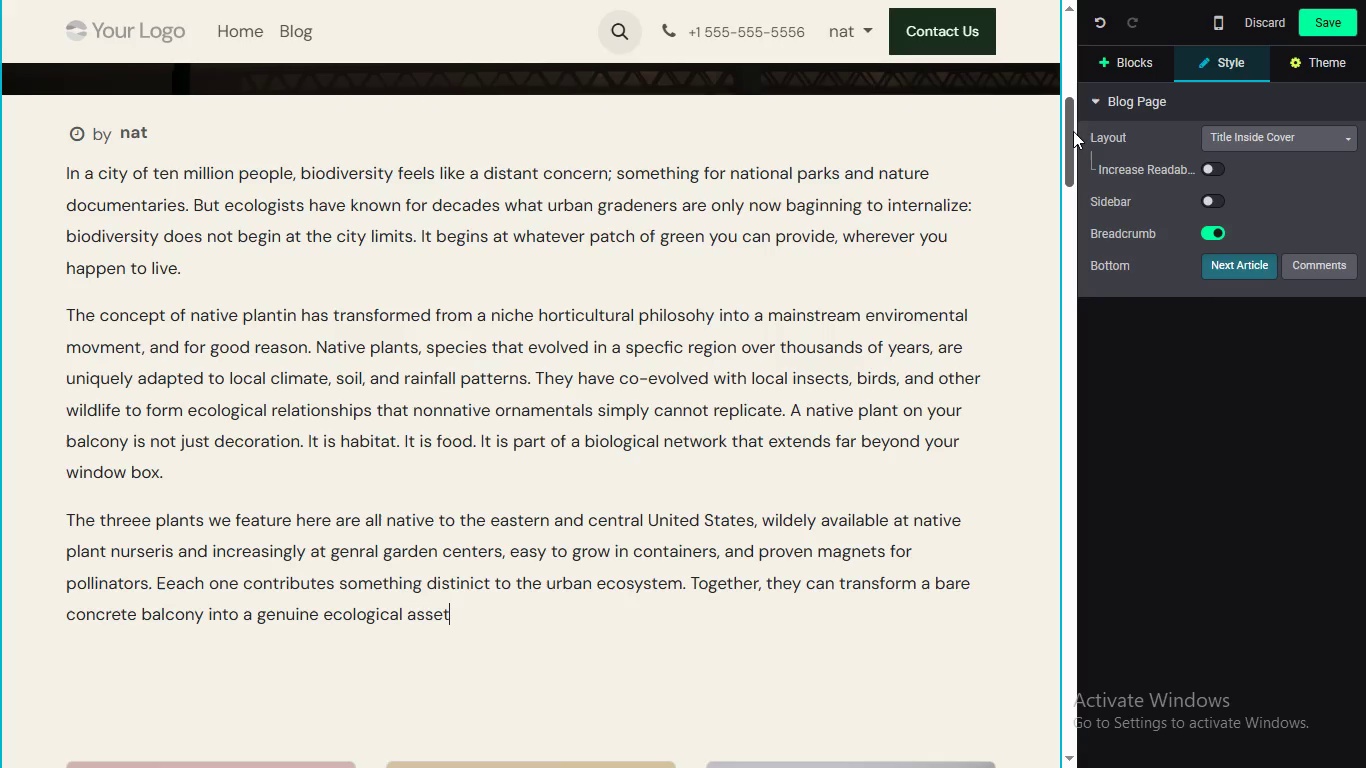 
left_click_drag(start_coordinate=[1074, 274], to_coordinate=[1066, 182])
 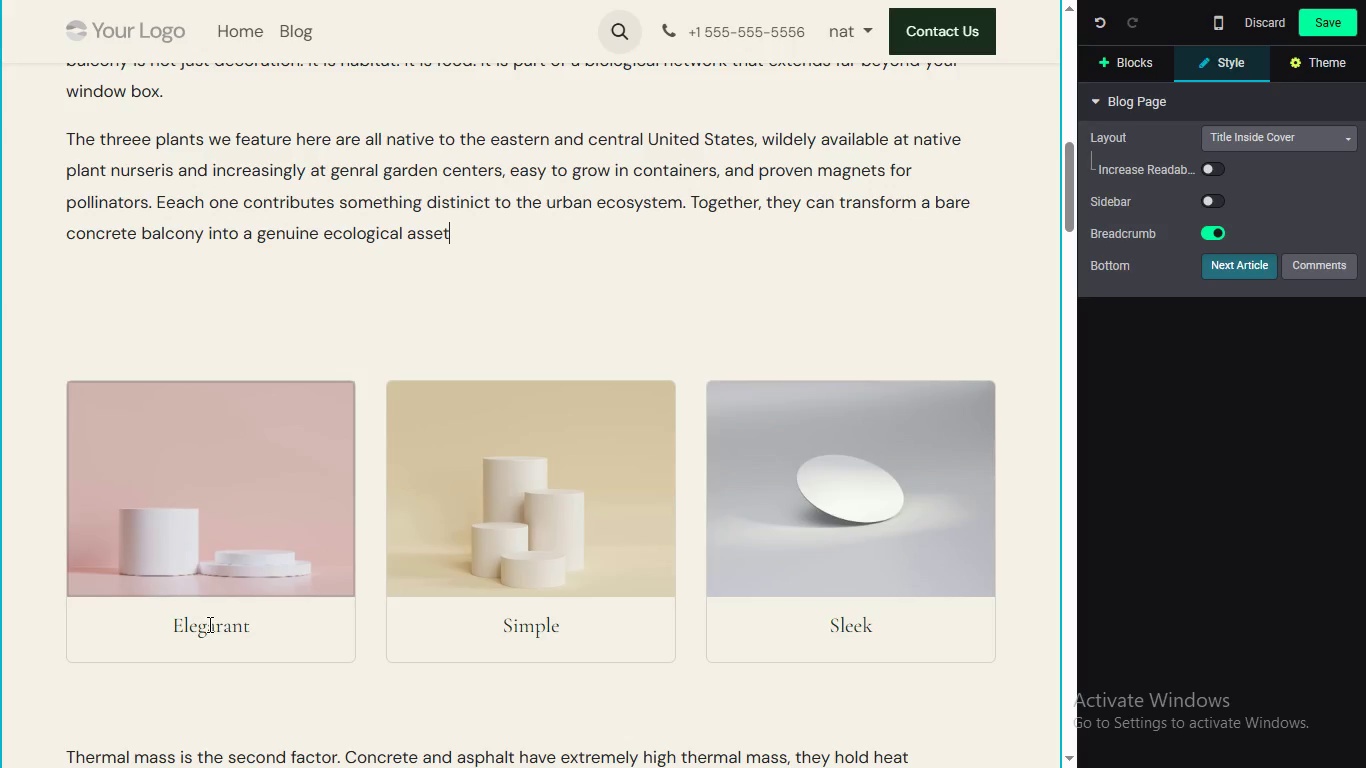 
double_click([214, 638])
 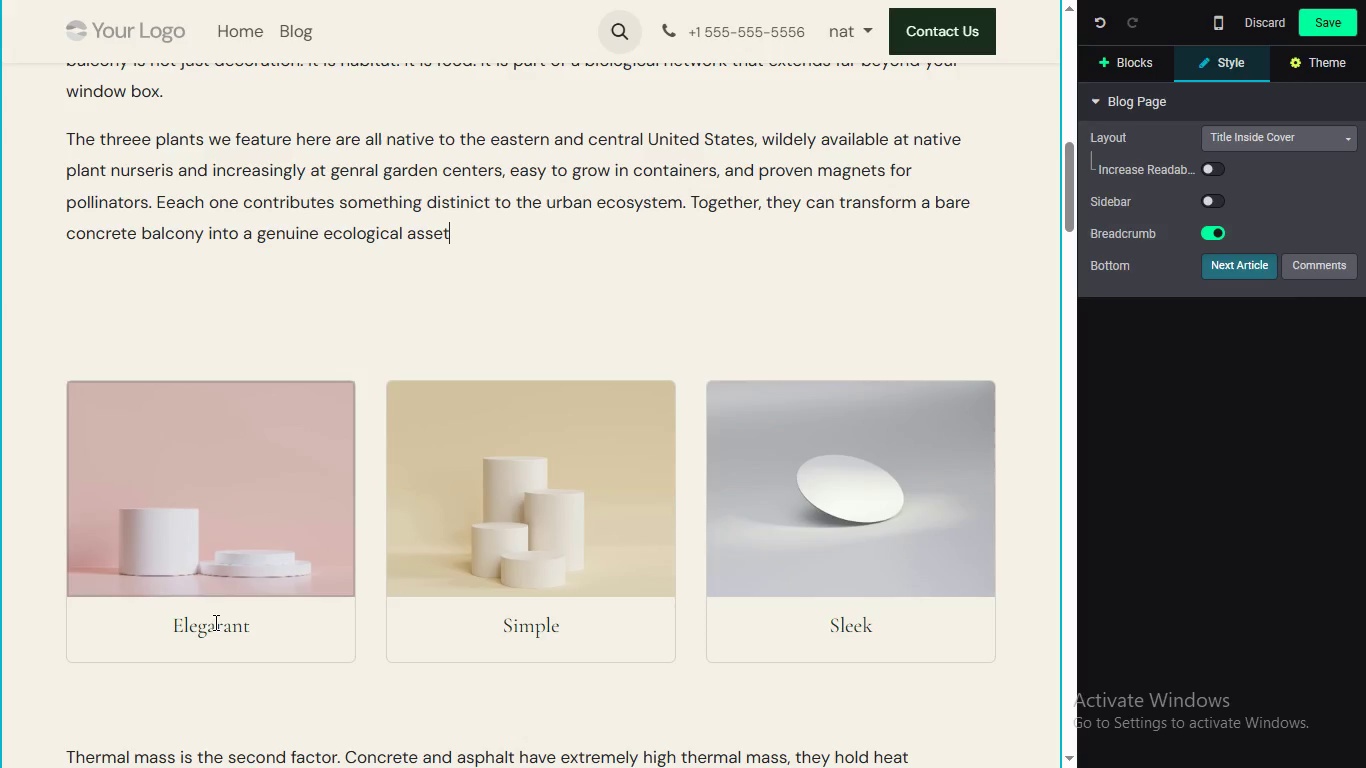 
triple_click([214, 638])
 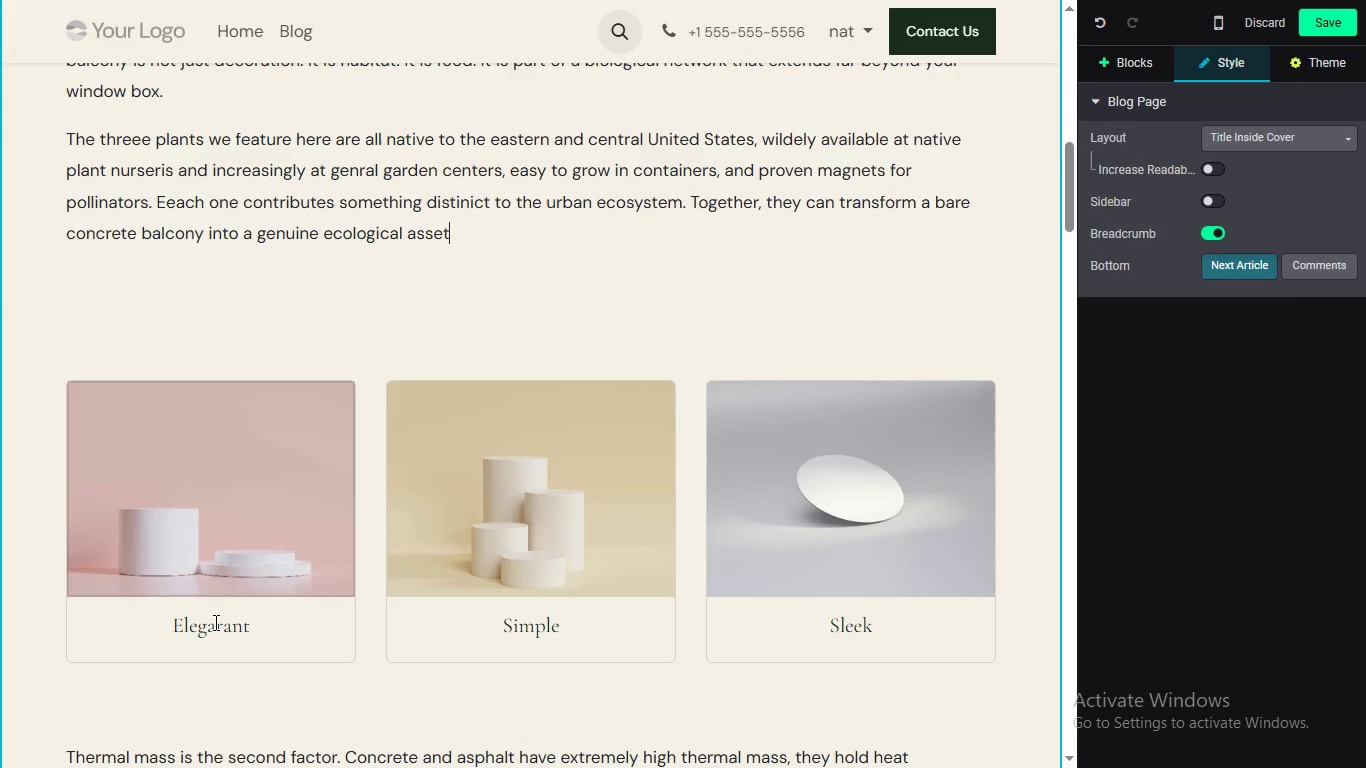 
double_click([206, 627])
 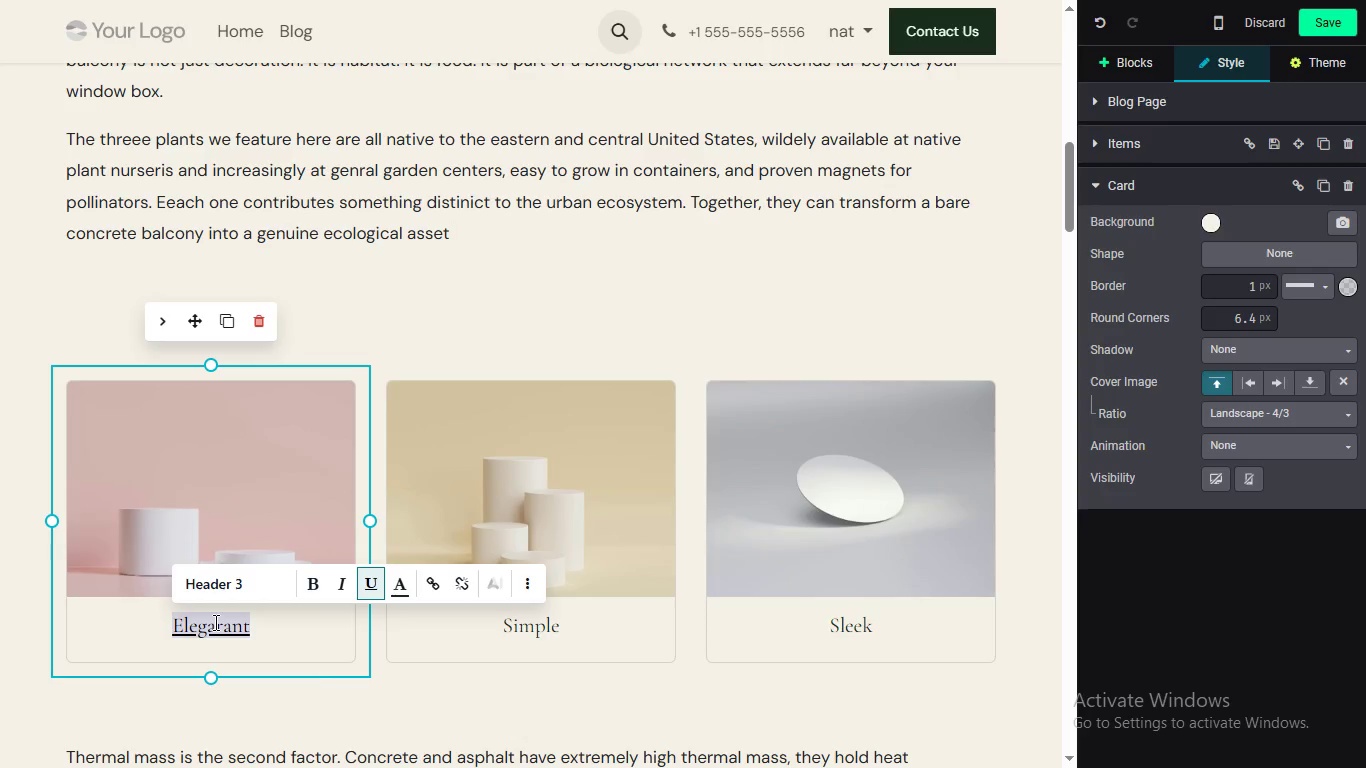 
wait(6.61)
 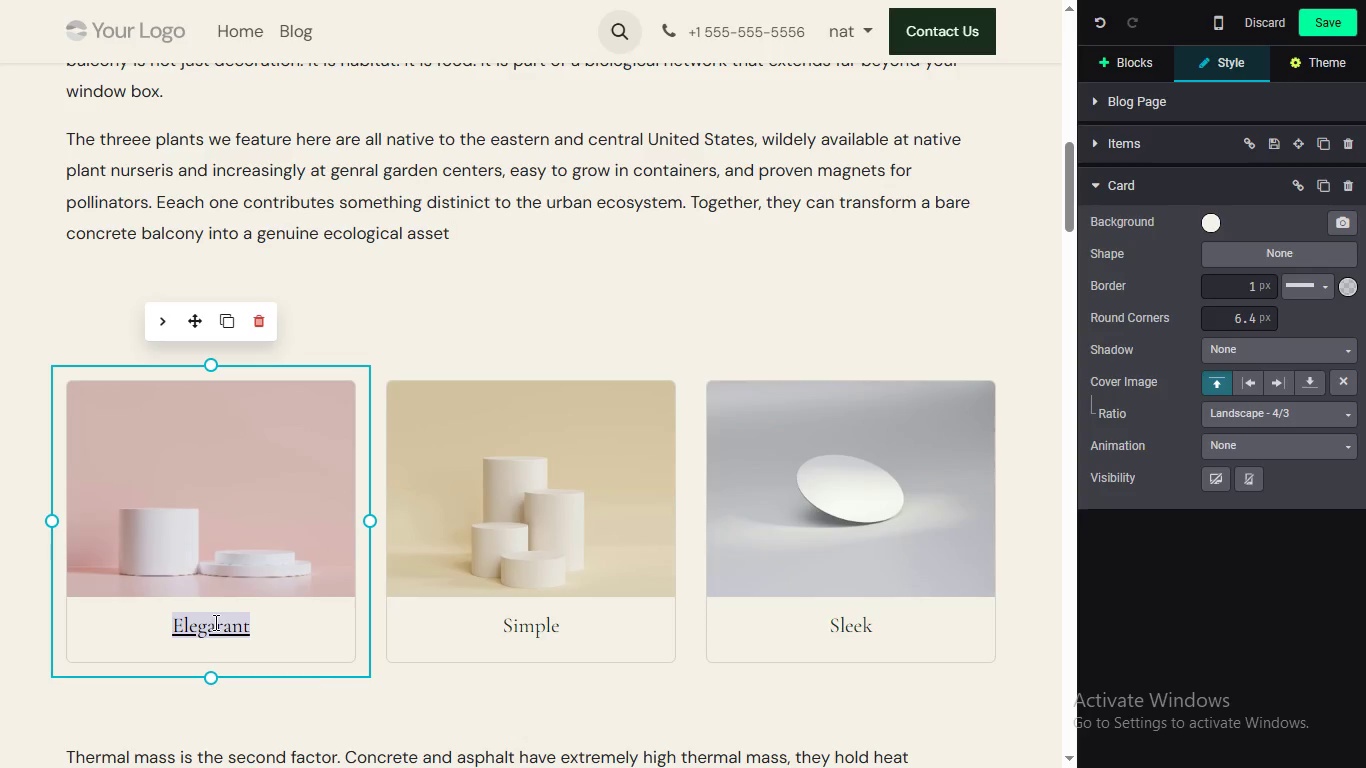 
key(CapsLock)
 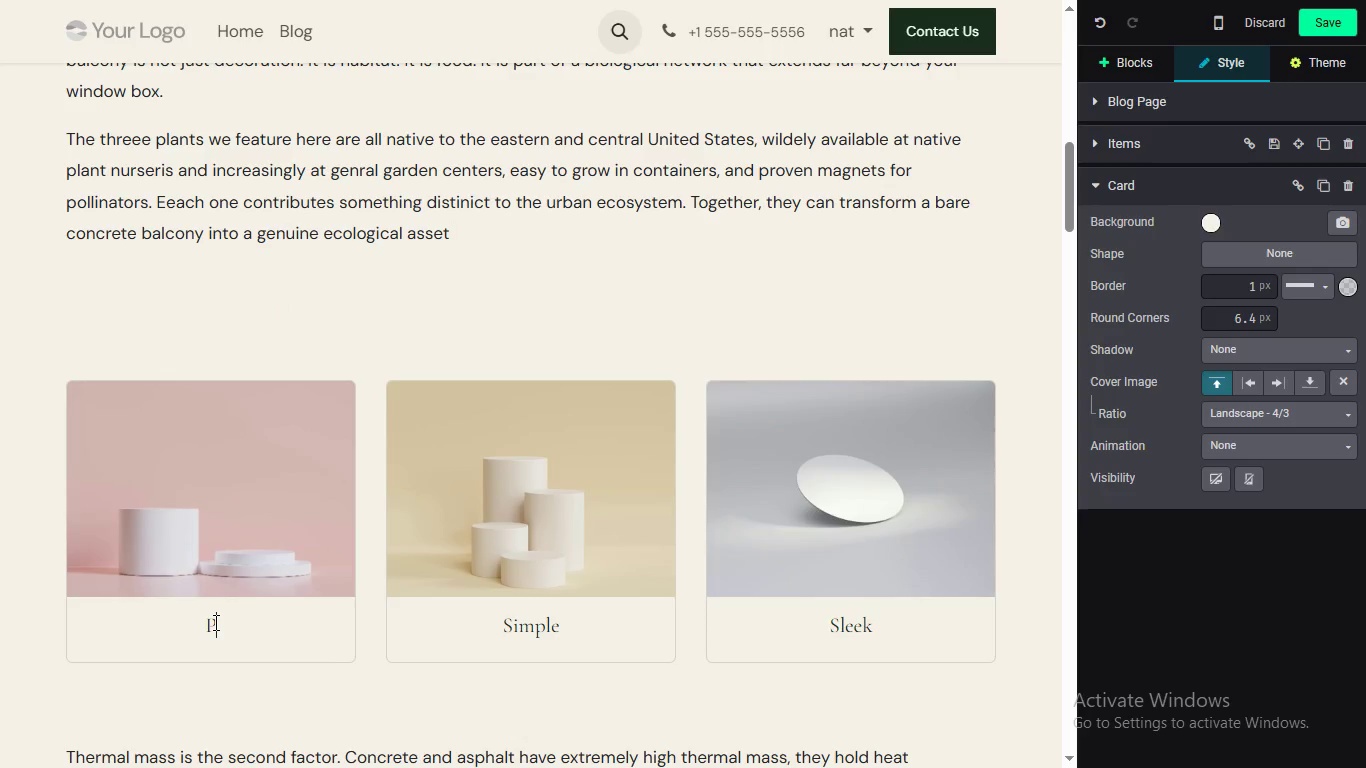 
key(P)
 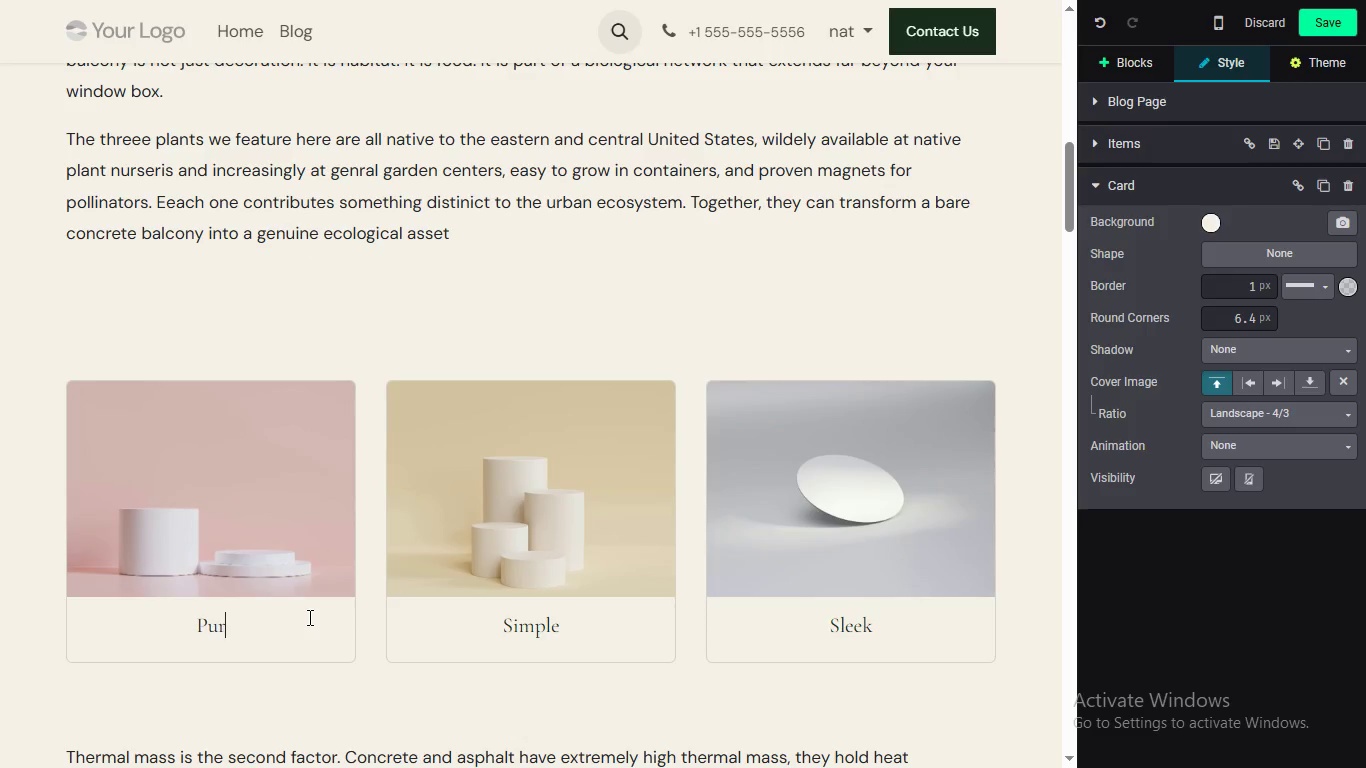 
type(u)
key(Backspace)
type(urple ConeflowerE)
 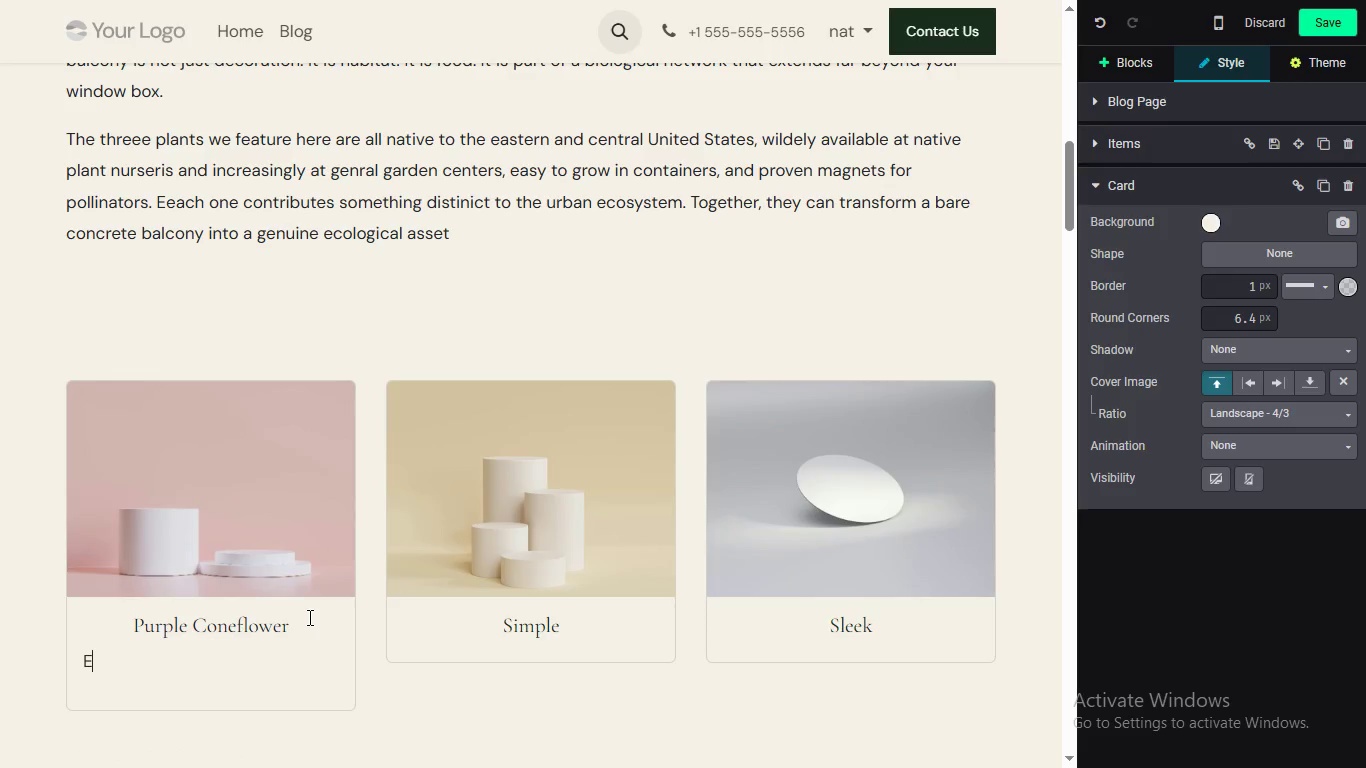 
wait(16.95)
 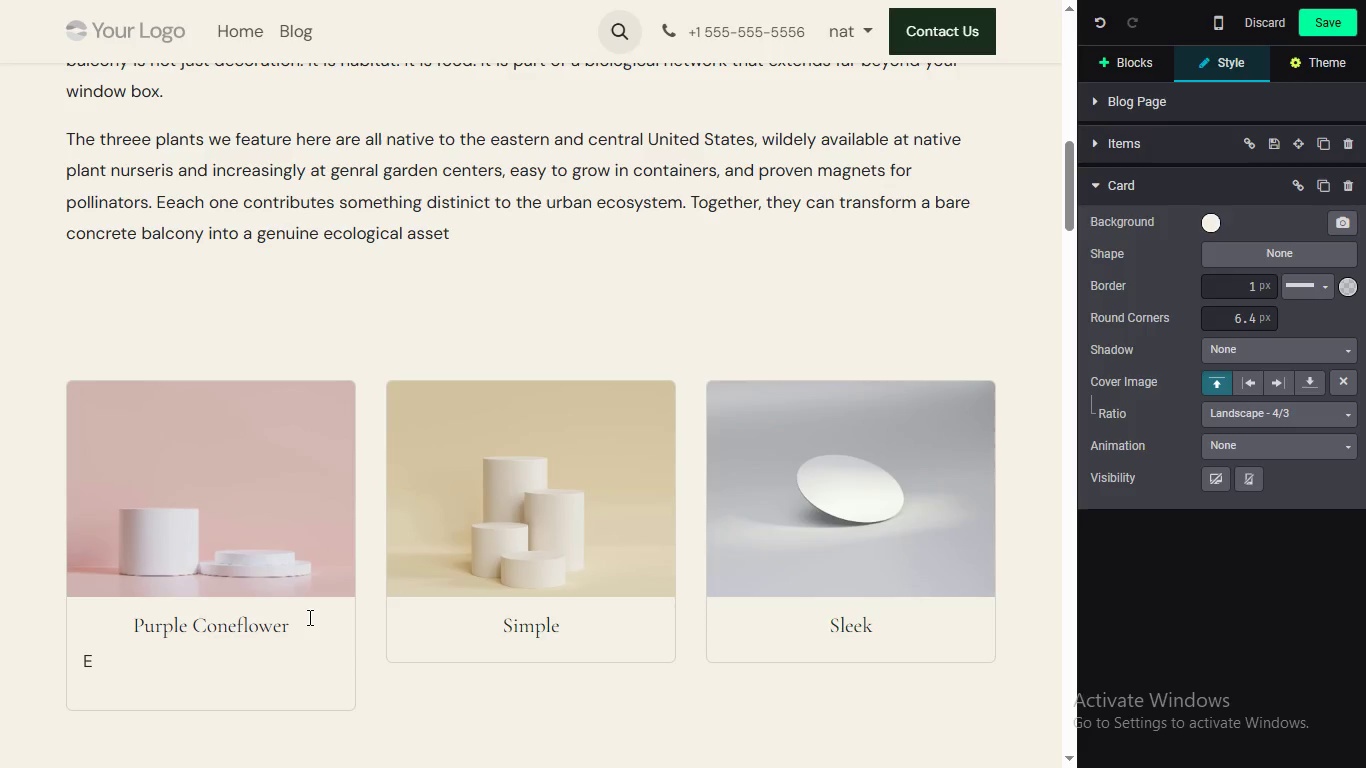 
type(CHINA)
 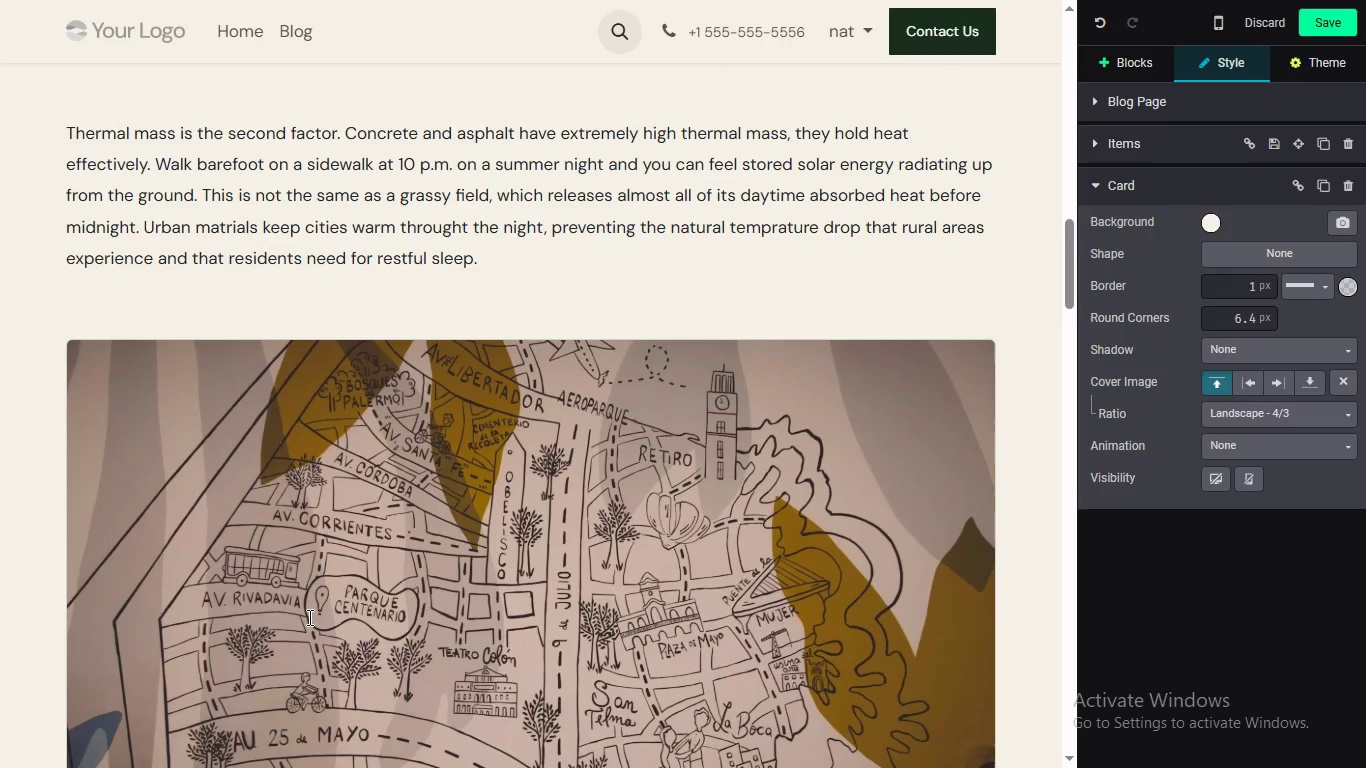 
scroll: coordinate [308, 617], scroll_direction: none, amount: 0.0
 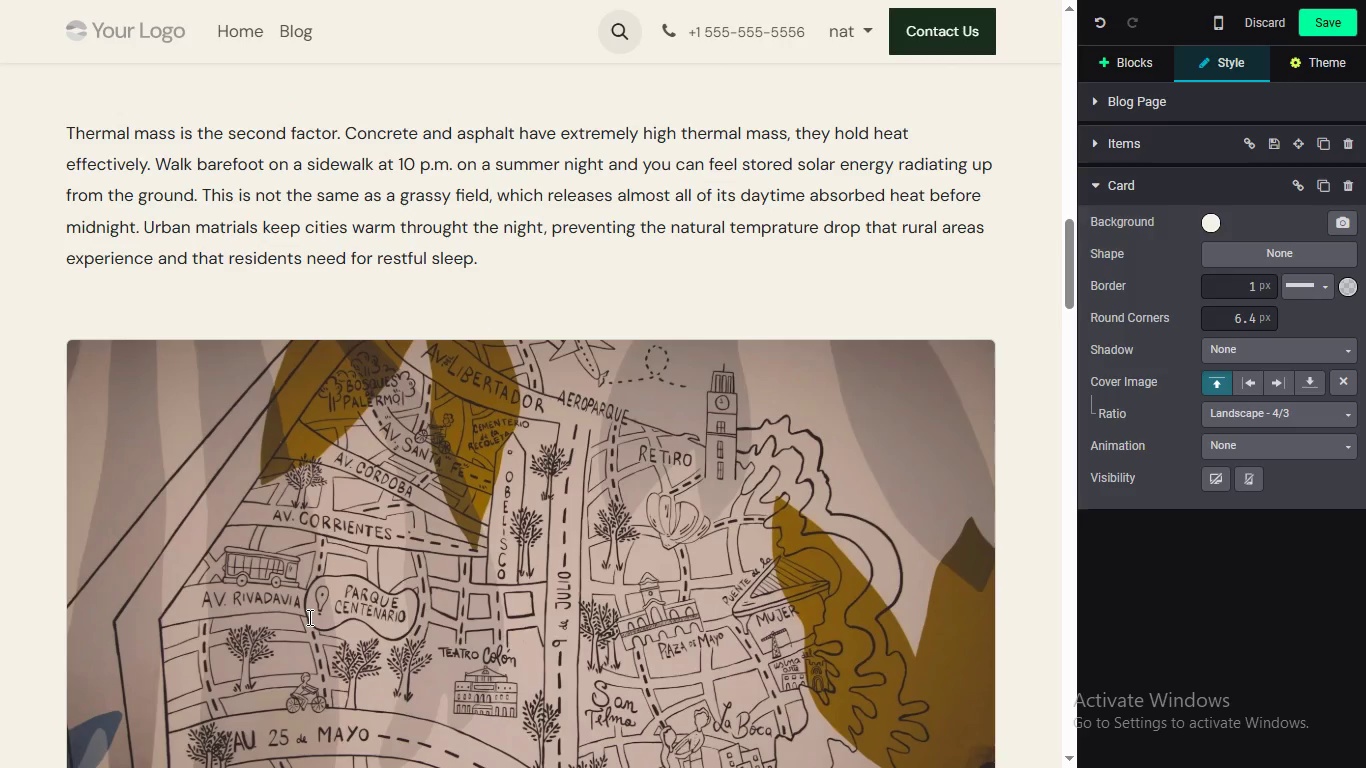 
key(C)
 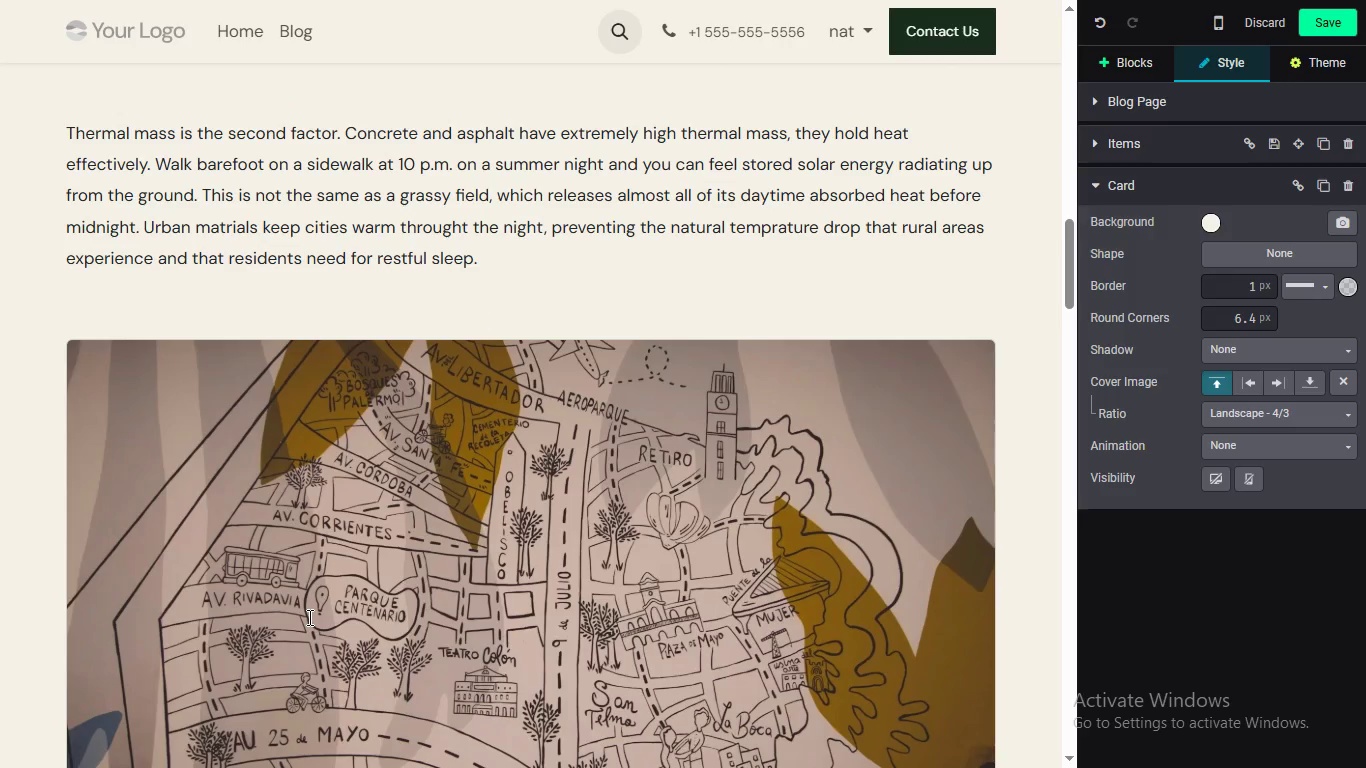 
scroll: coordinate [308, 617], scroll_direction: none, amount: 0.0
 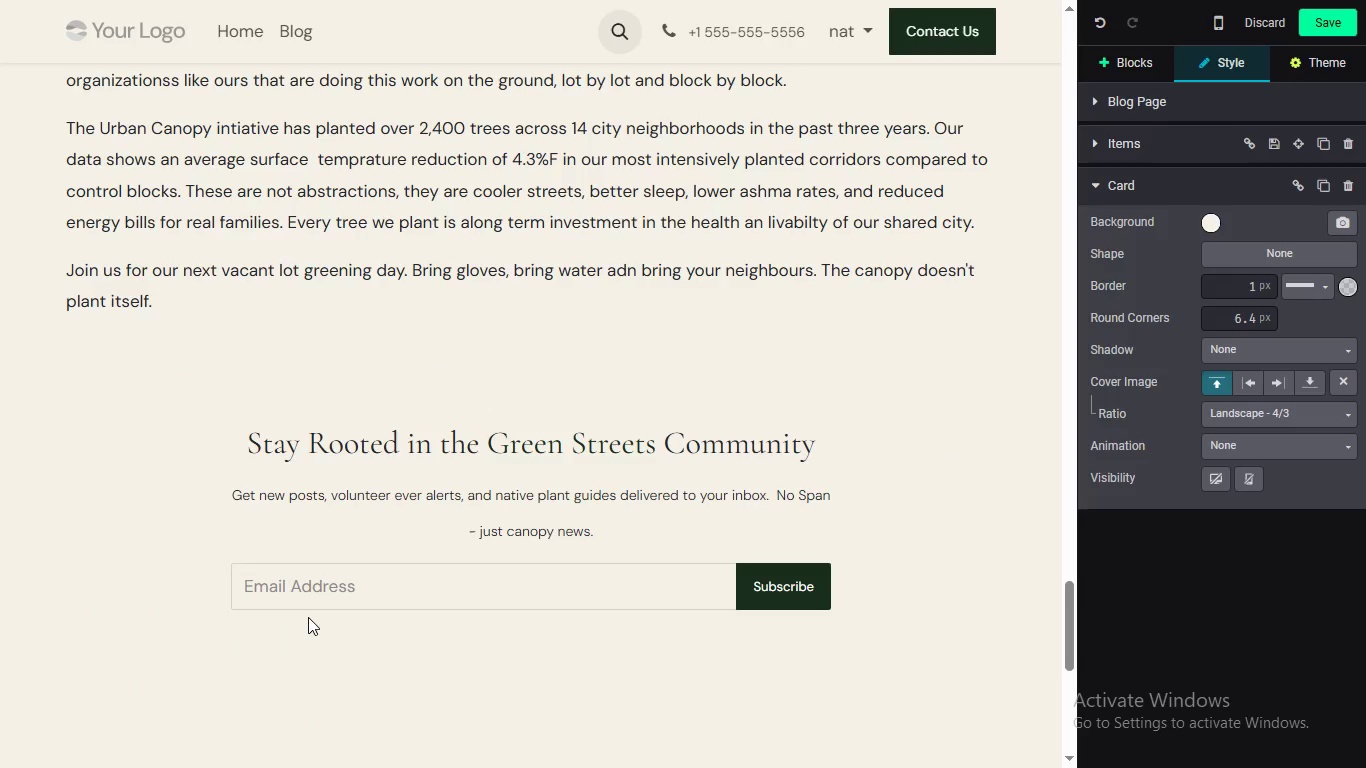 
type(EA )
 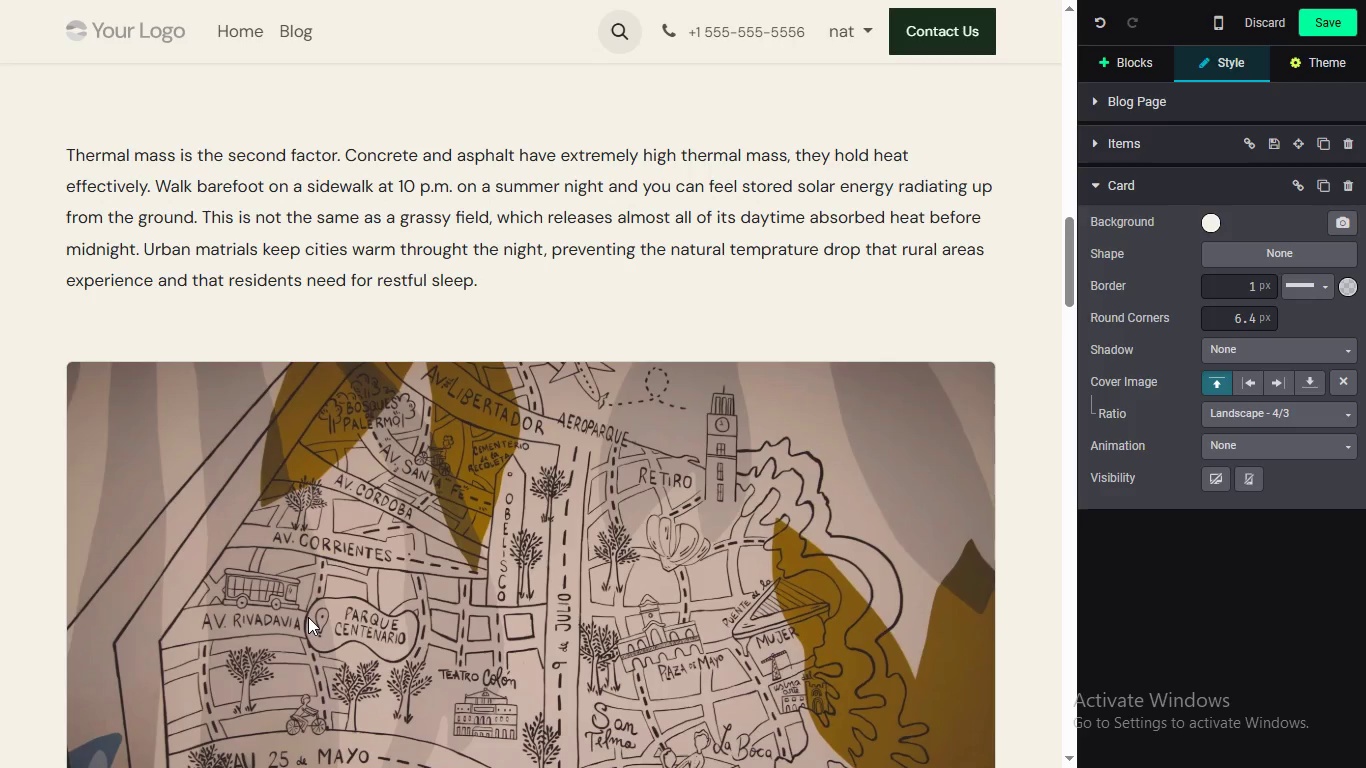 
scroll: coordinate [308, 617], scroll_direction: none, amount: 0.0
 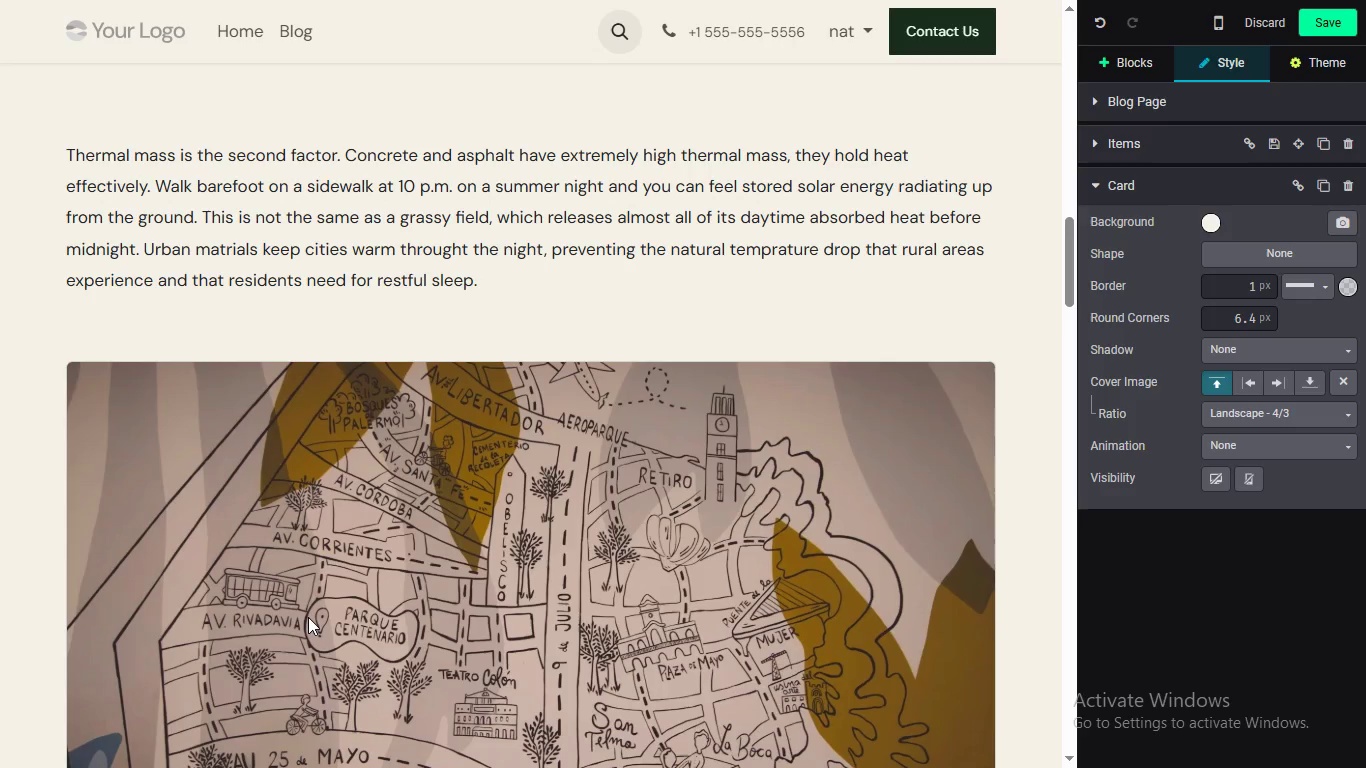 
type(PO)
key(Backspace)
type(UPOSE)
key(Backspace)
key(Backspace)
 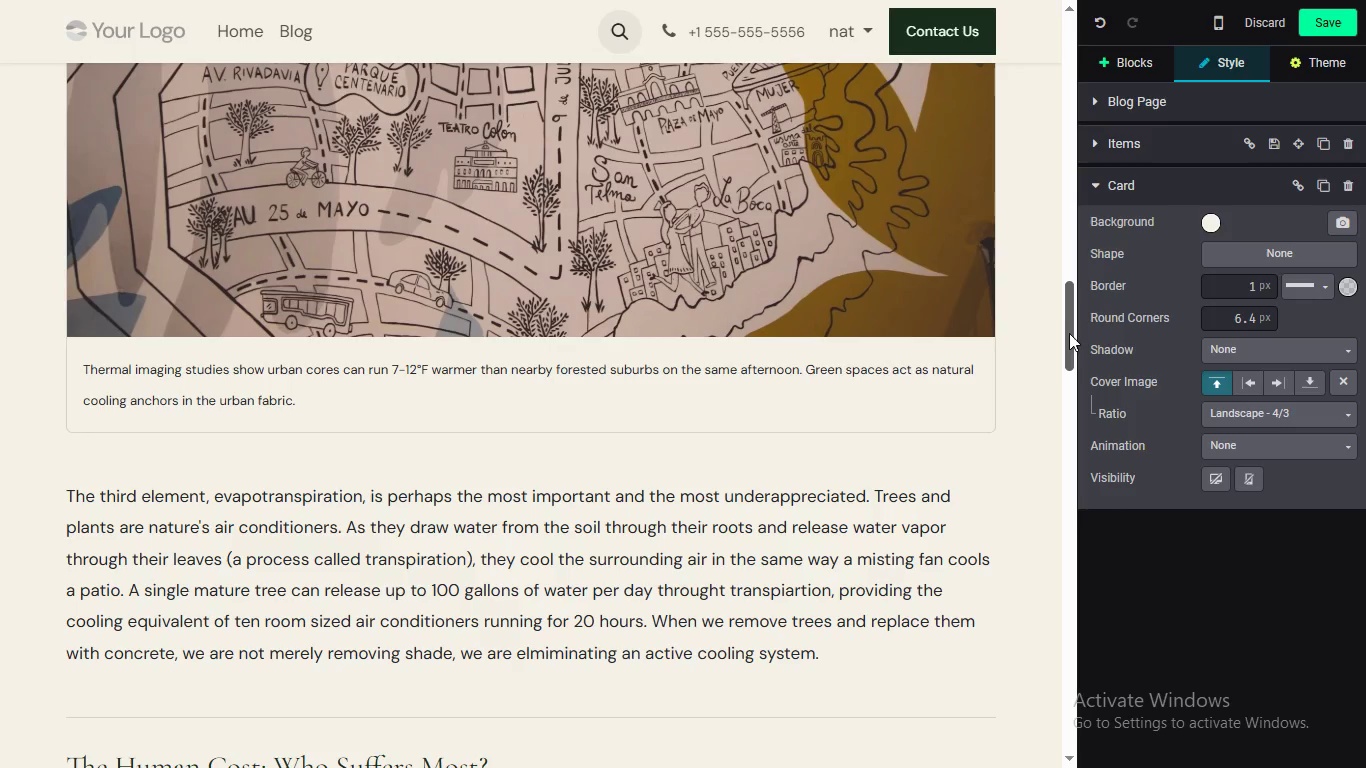 
left_click_drag(start_coordinate=[1073, 265], to_coordinate=[1024, 196])
 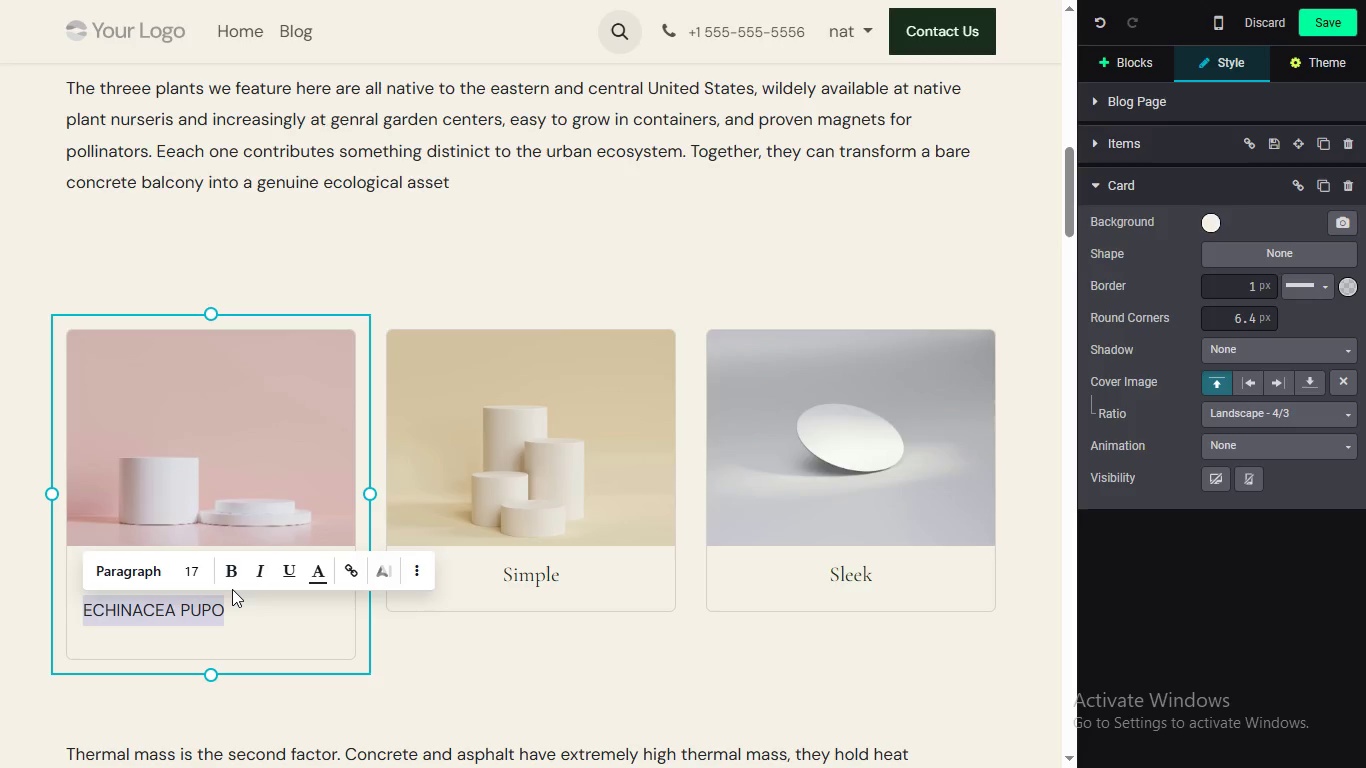 
double_click([196, 607])
 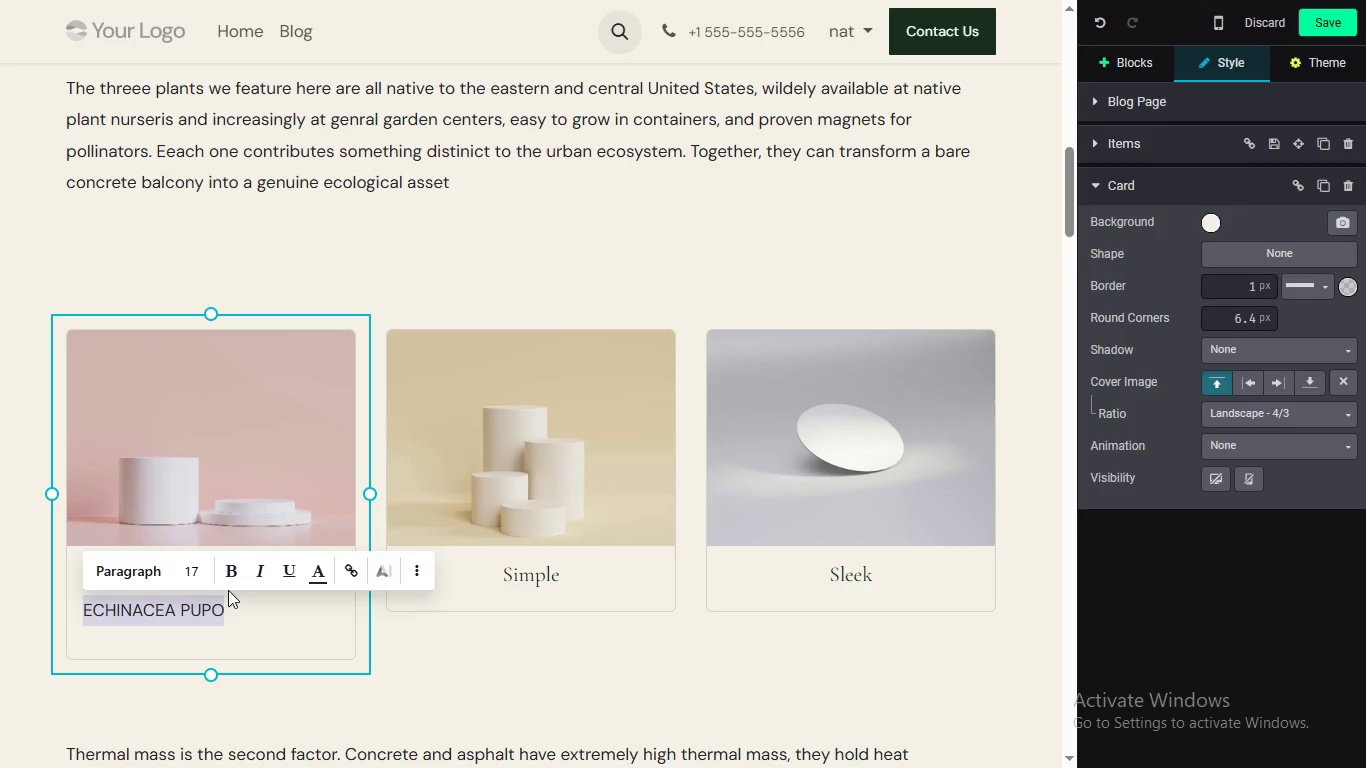 
triple_click([196, 607])
 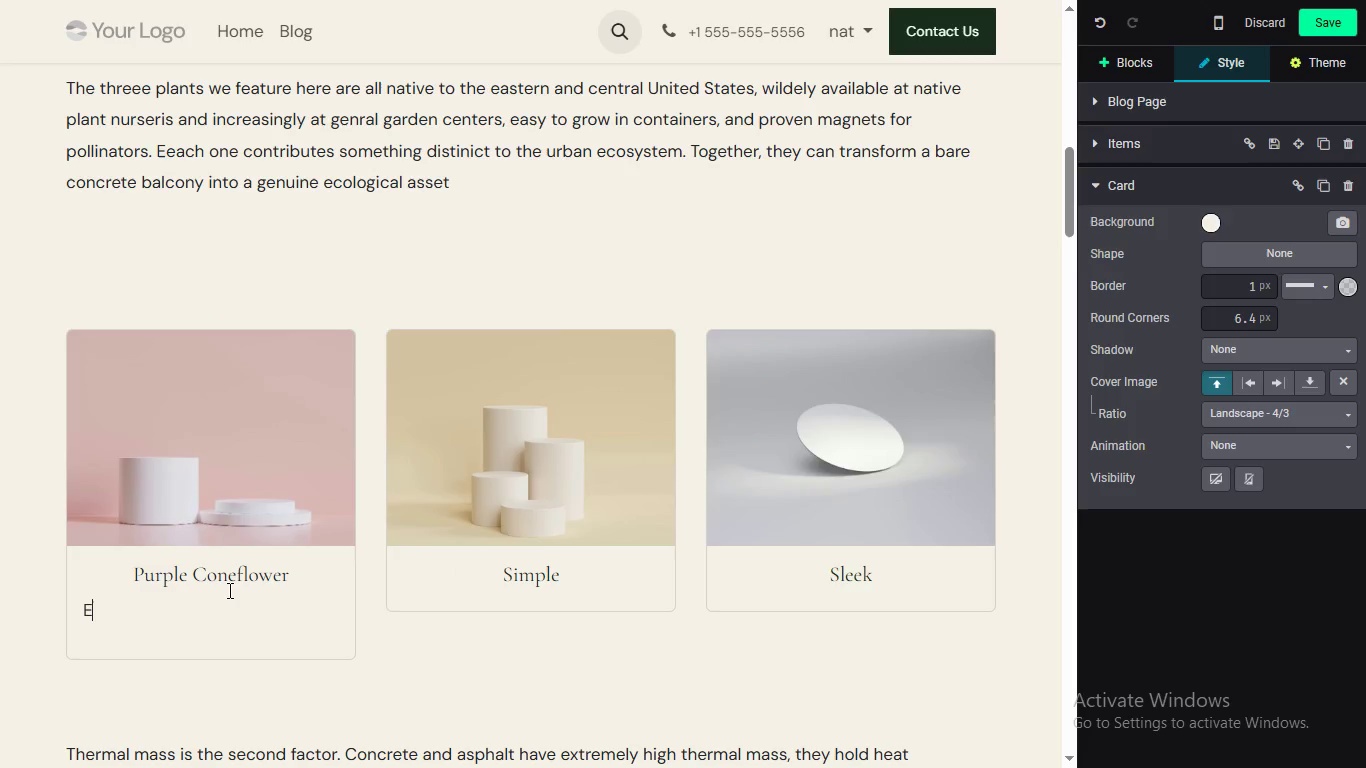 
type(e)
key(Backspace)
type(Echinaceat)
key(Backspace)
 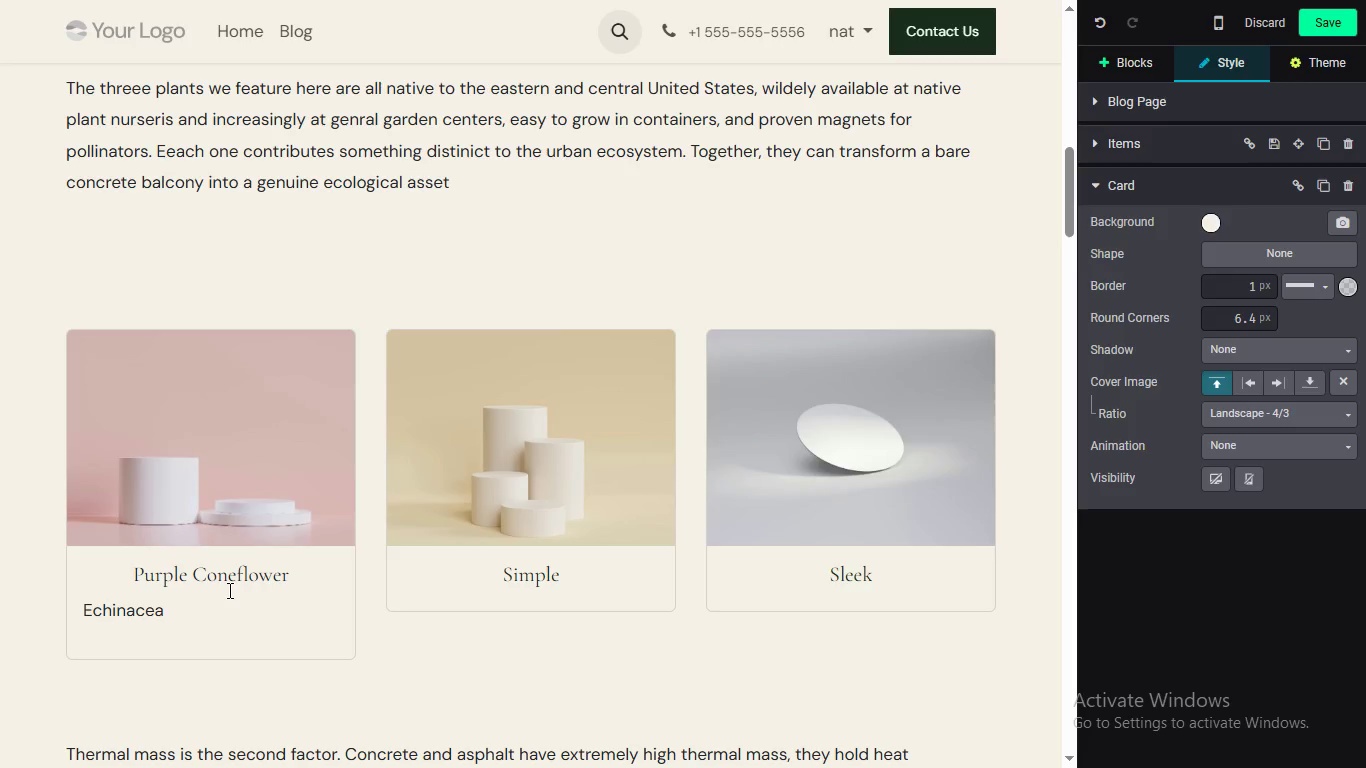 
wait(9.86)
 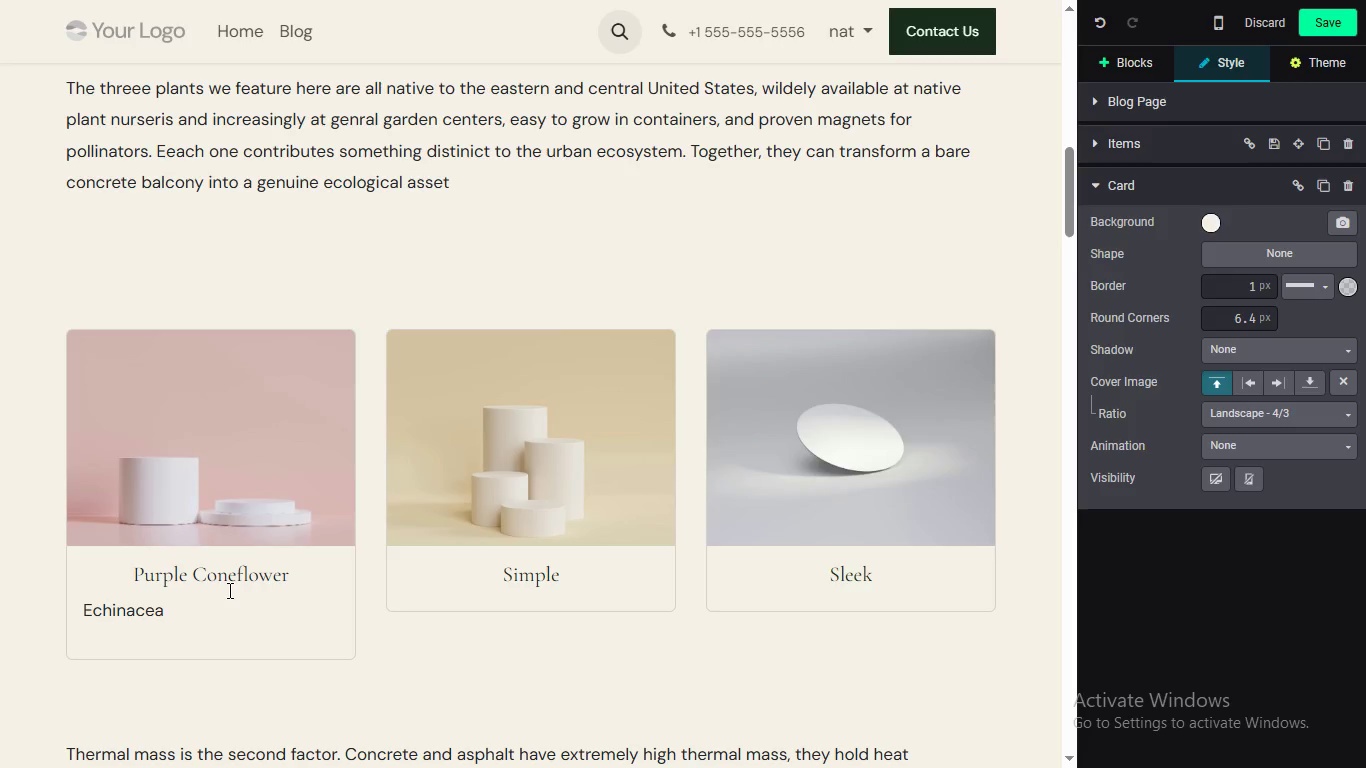 
type( purpurea)
 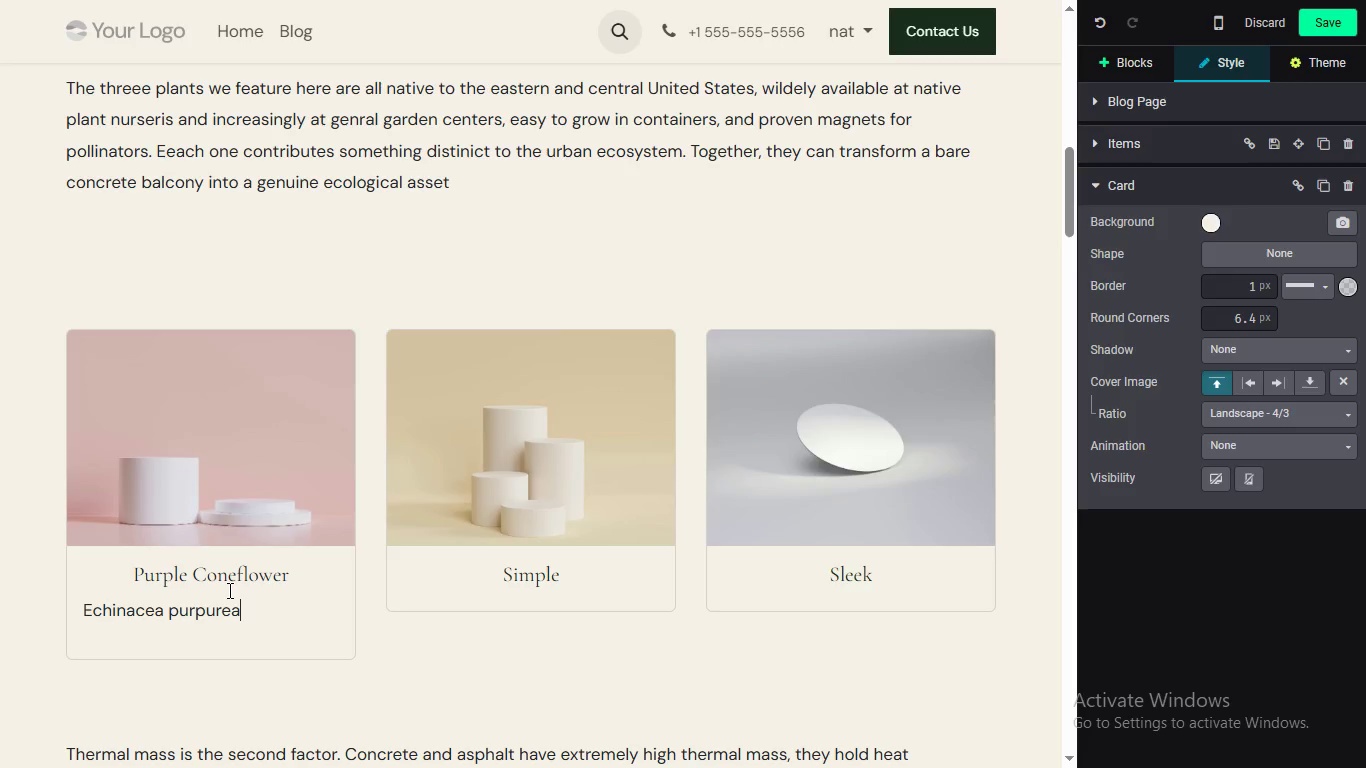 
wait(8.89)
 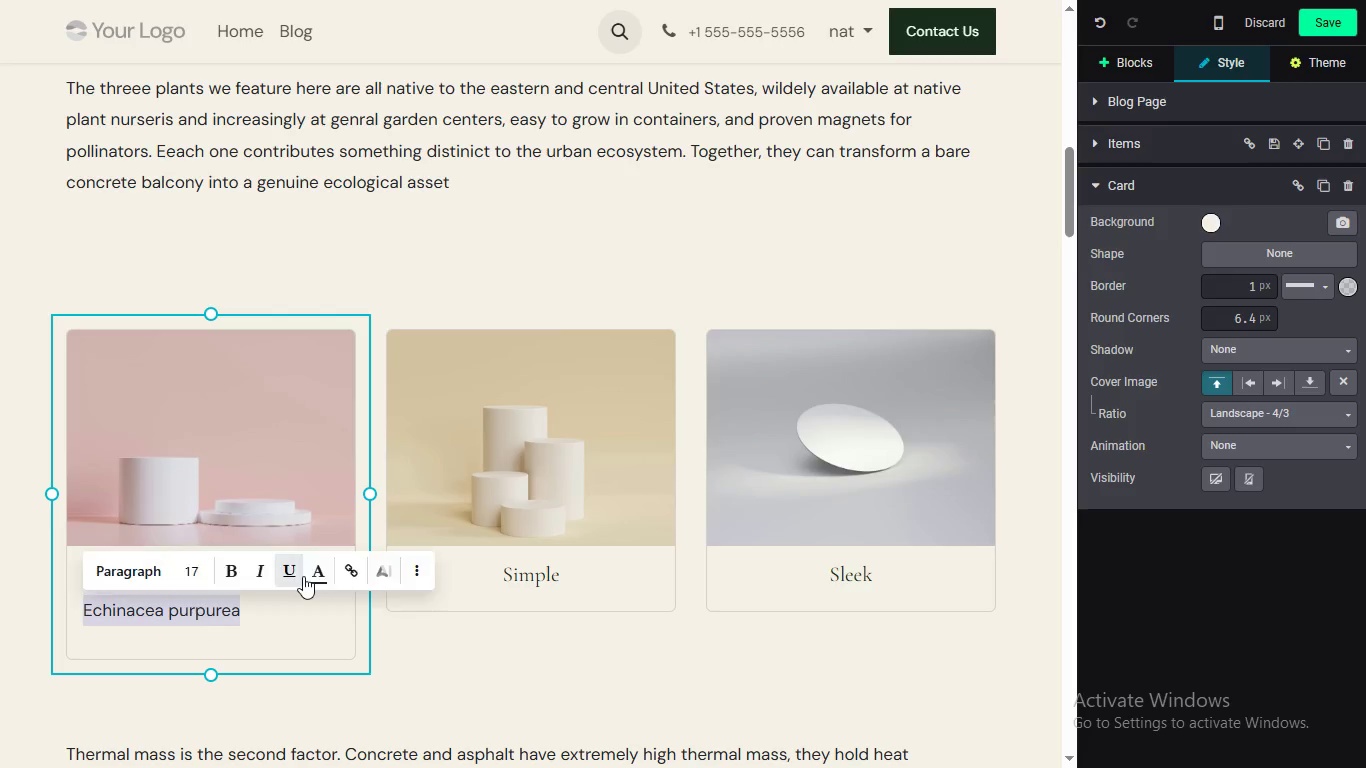 
left_click_drag(start_coordinate=[193, 623], to_coordinate=[199, 622])
 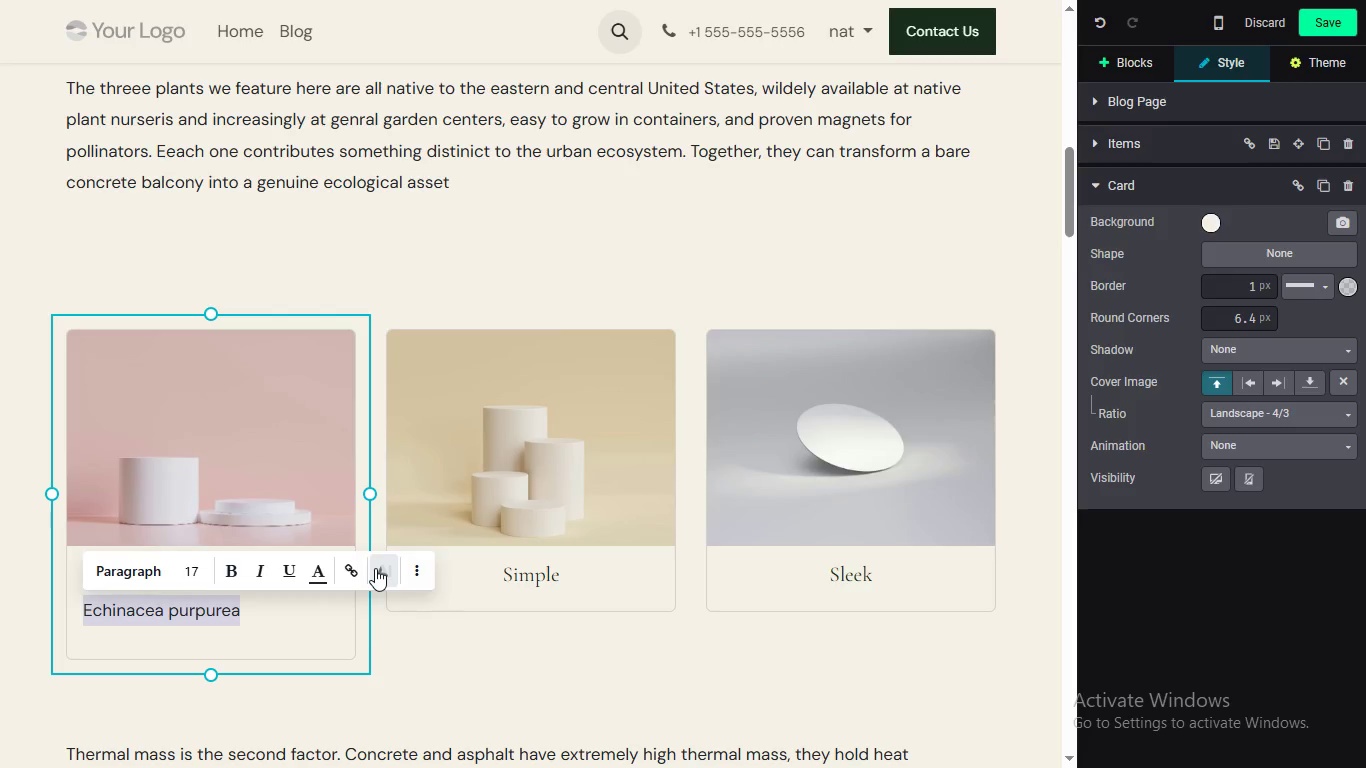 
double_click([199, 622])
 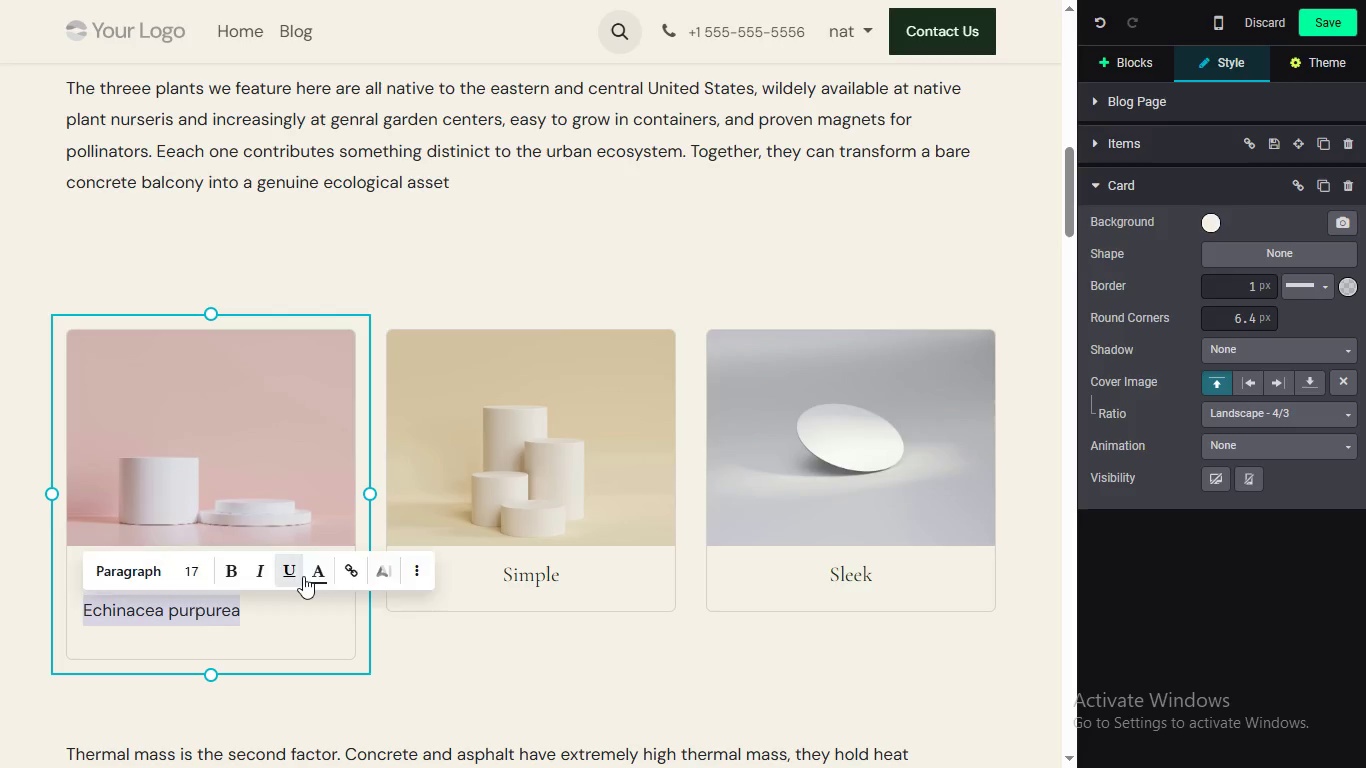 
triple_click([199, 622])
 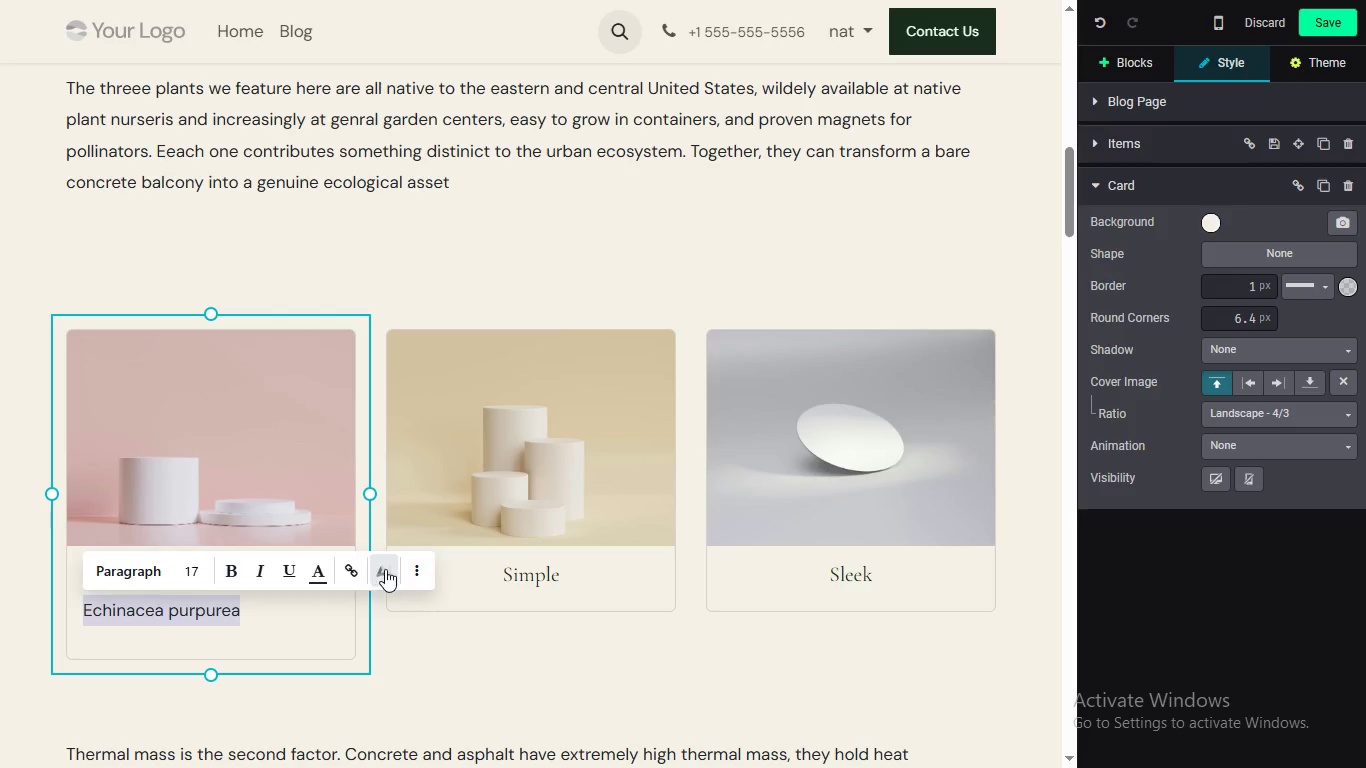 
double_click([199, 622])
 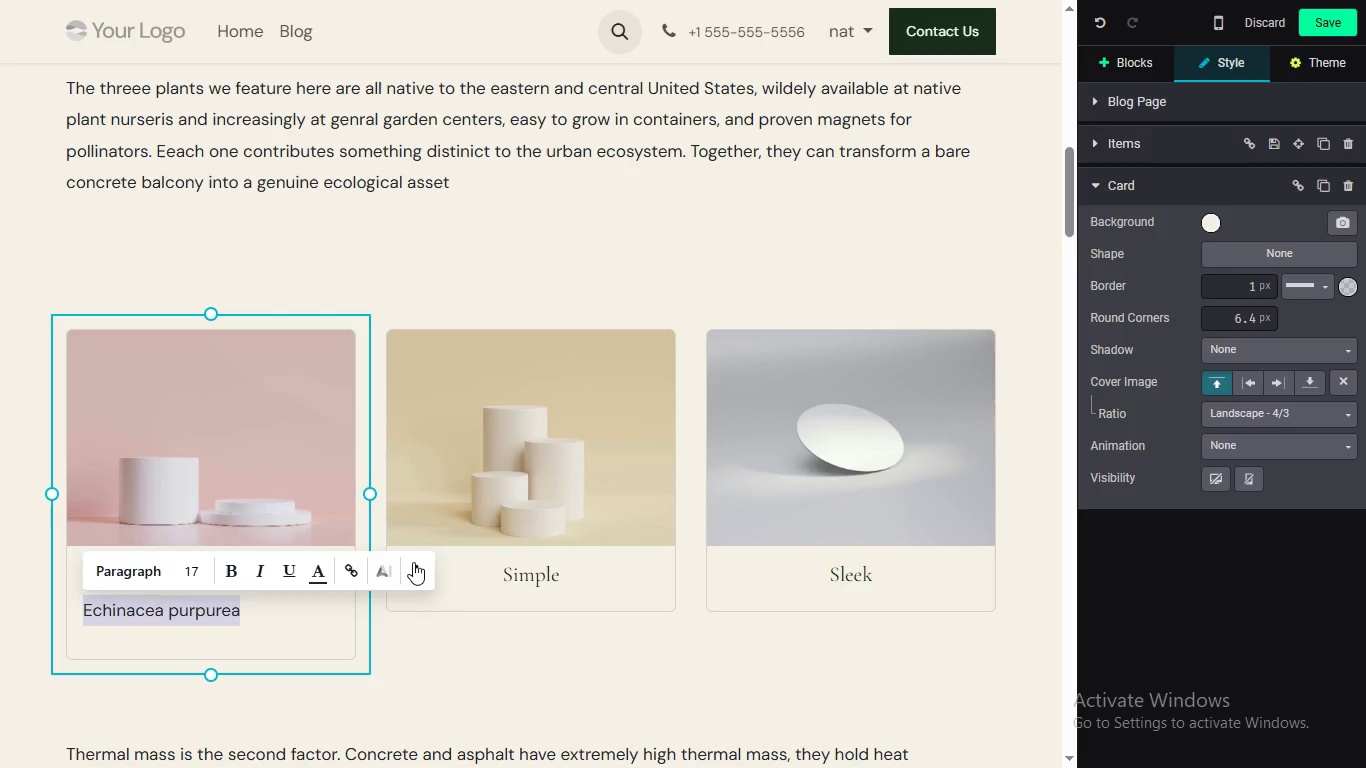 
triple_click([199, 622])
 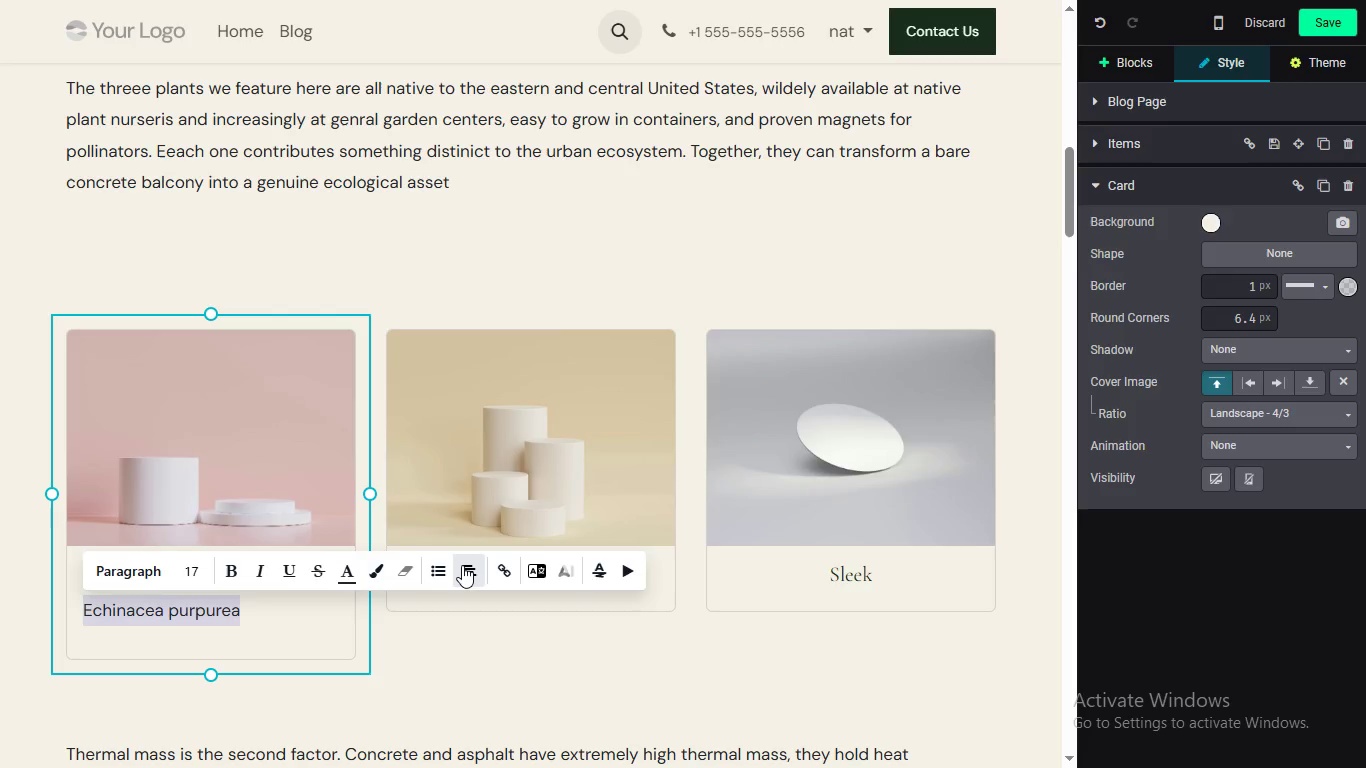 
left_click([417, 562])
 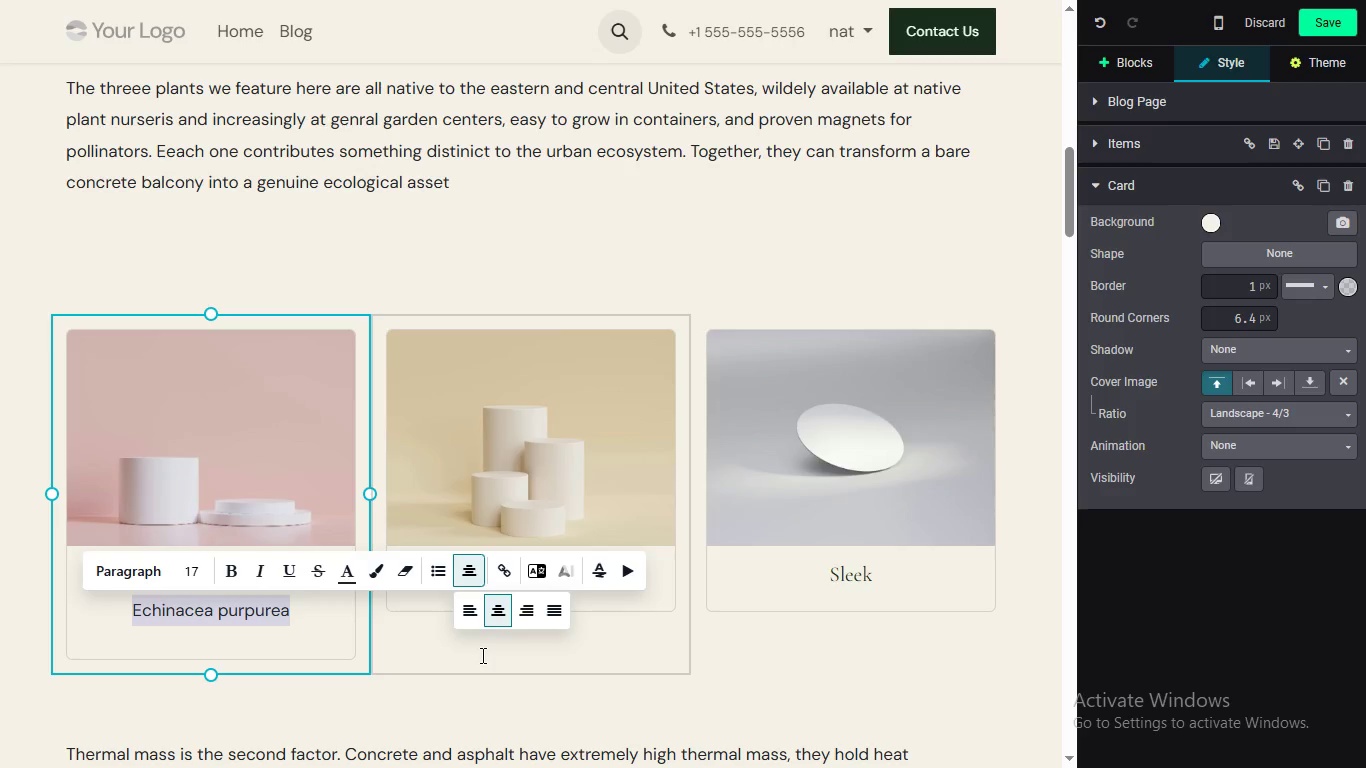 
mouse_move([497, 630])
 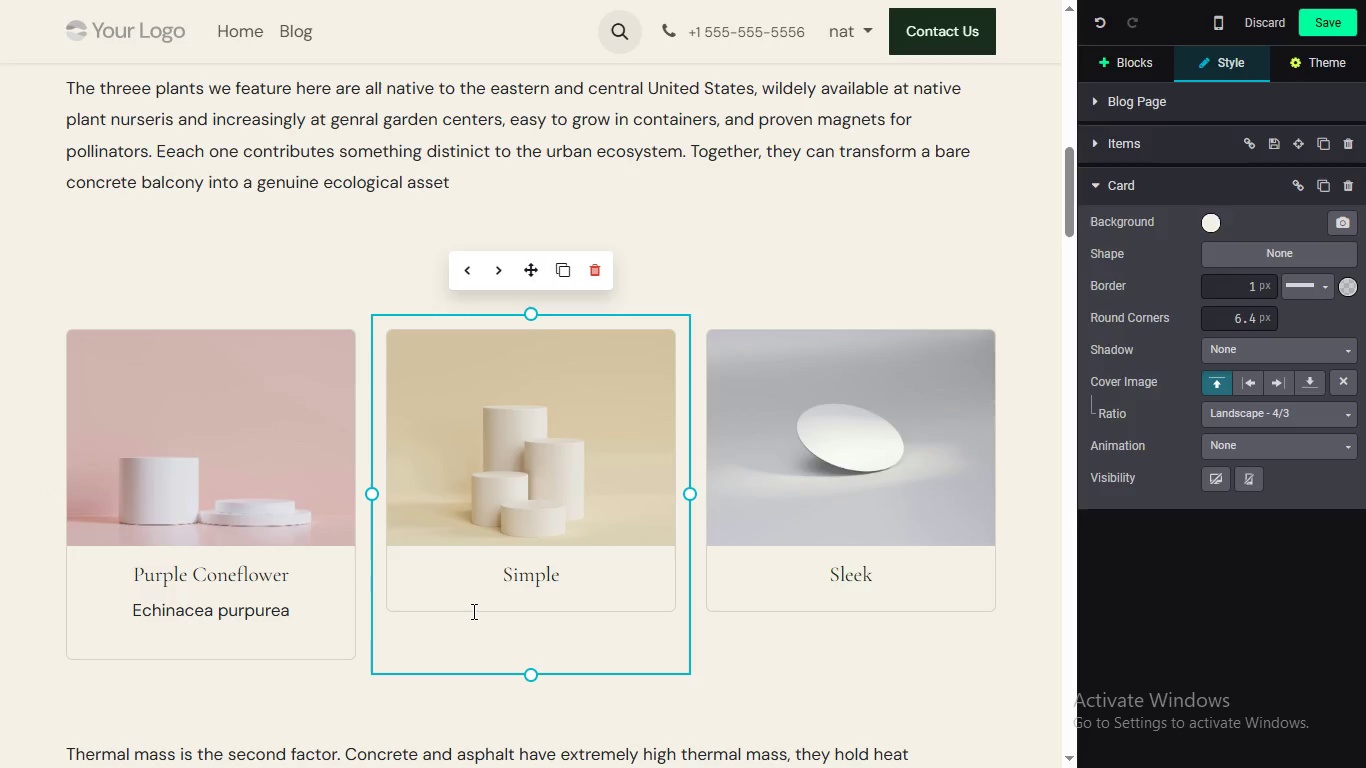 
wait(14.61)
 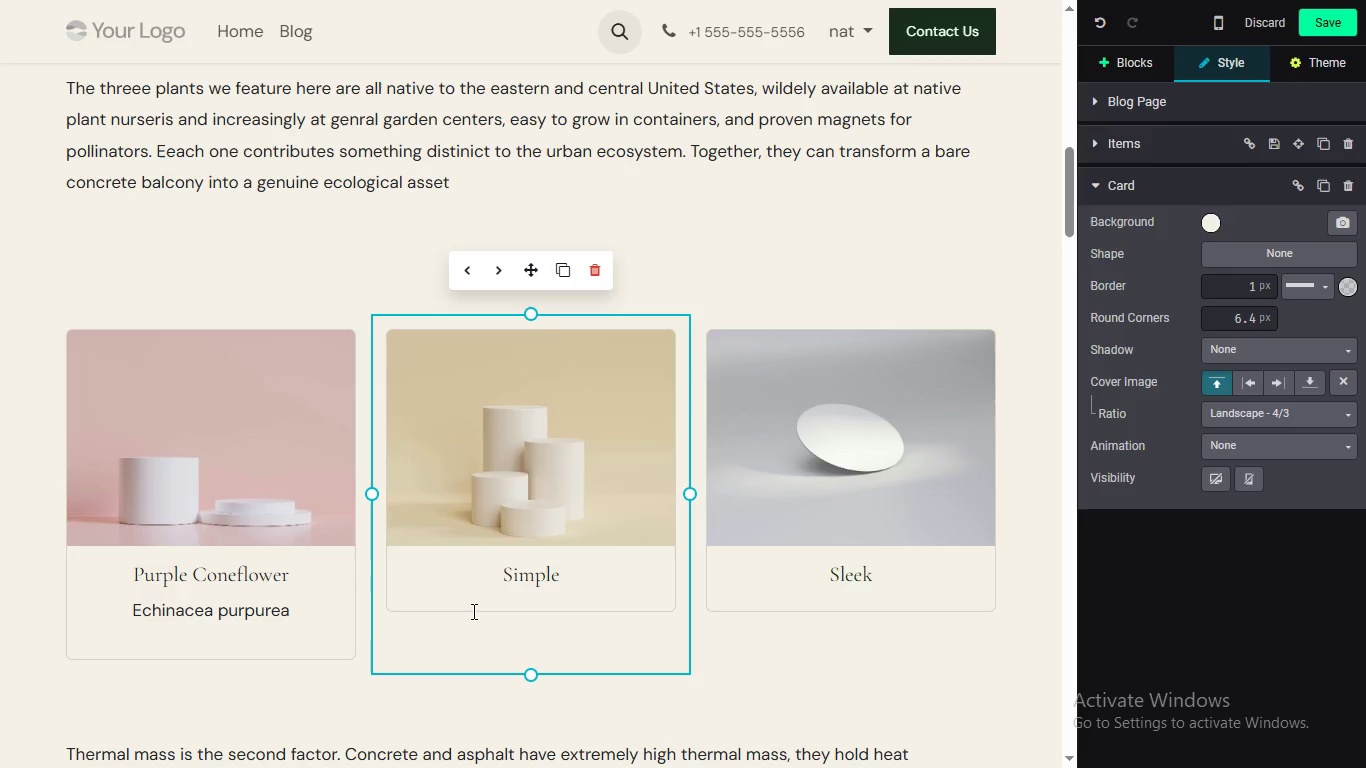 
double_click([522, 569])
 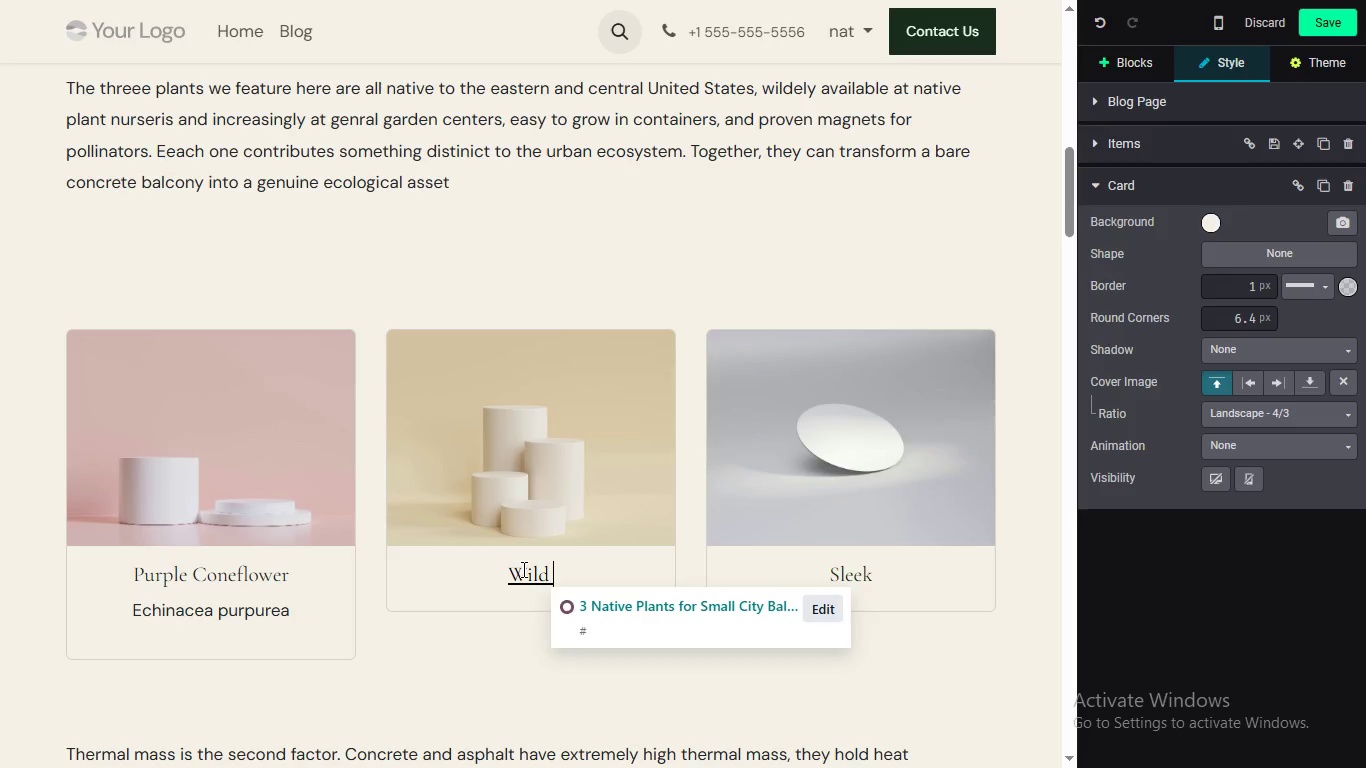 
type(Wild B)
key(Backspace)
key(Backspace)
key(Backspace)
key(Backspace)
key(Backspace)
key(Backspace)
 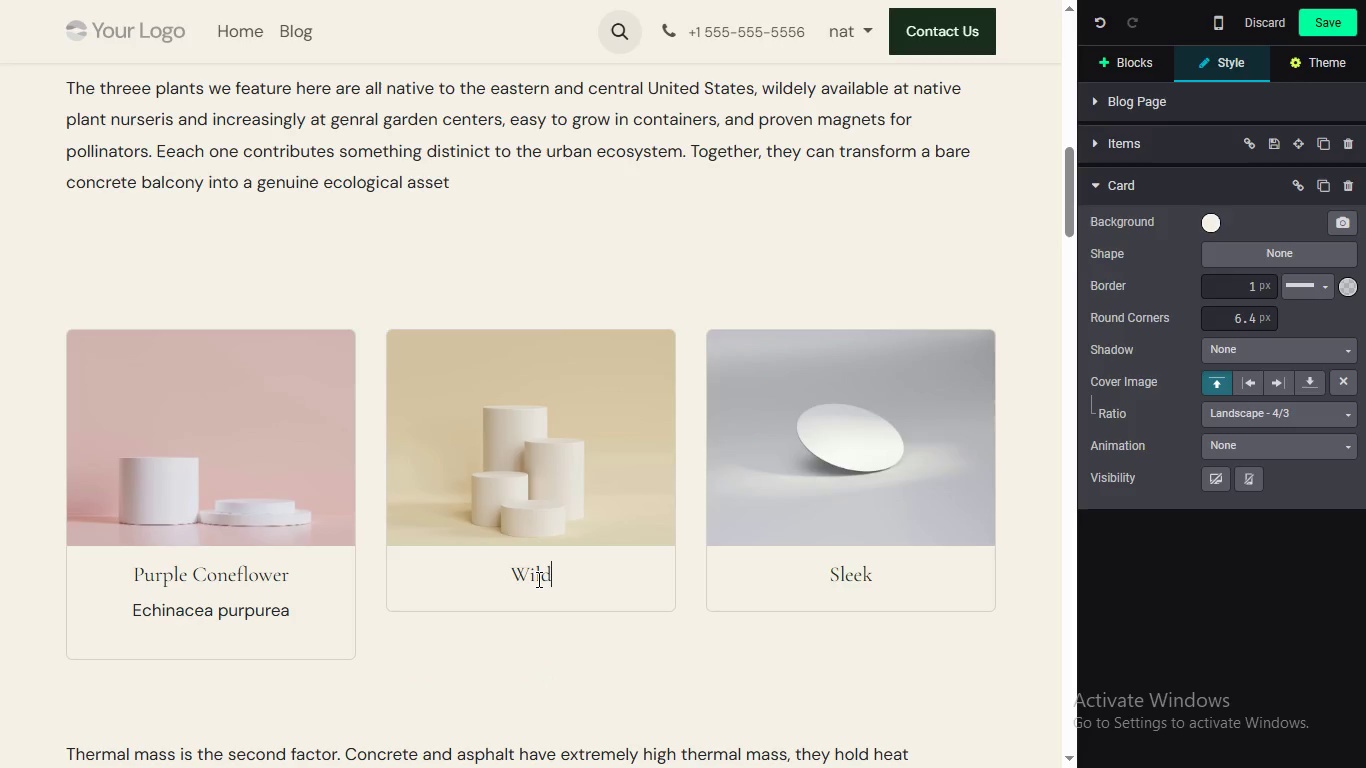 
type(Wild BER)
key(Backspace)
key(Backspace)
type(ergamot)
 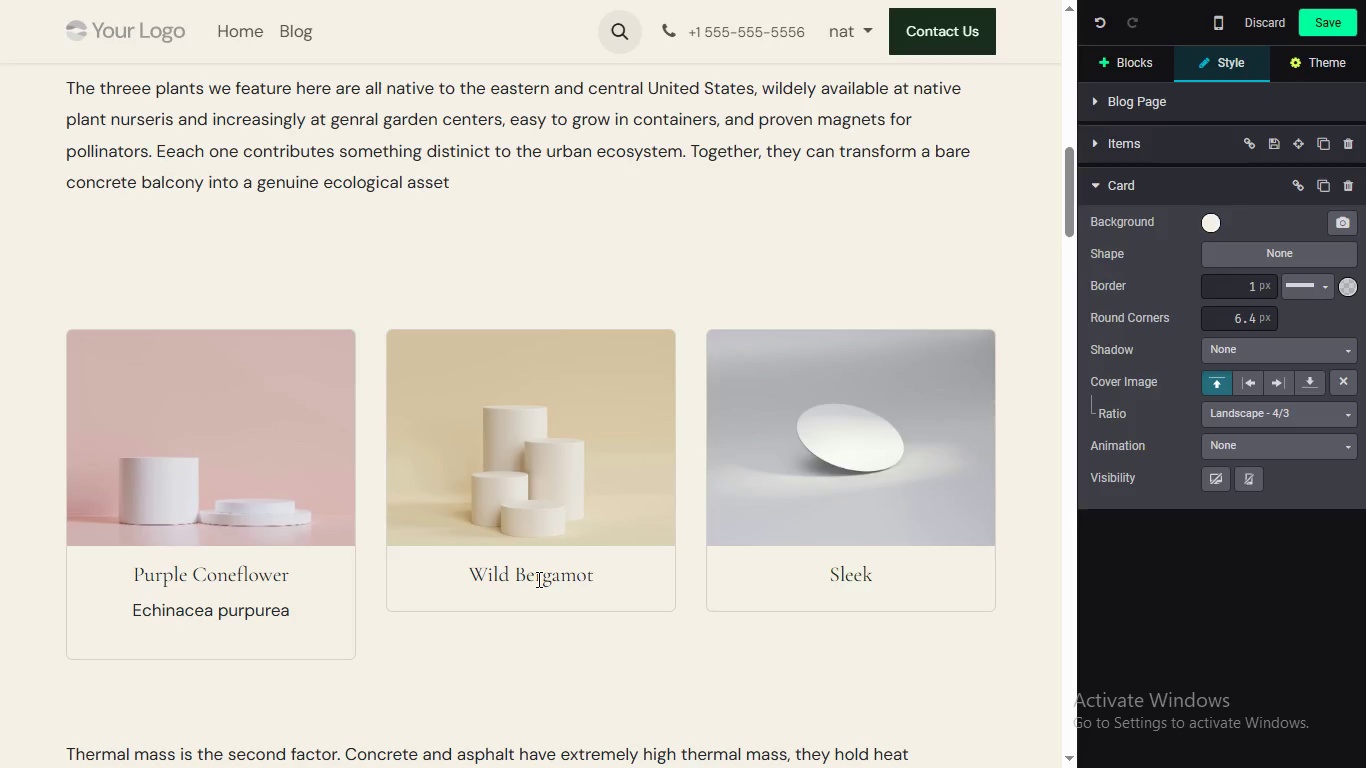 
wait(10.69)
 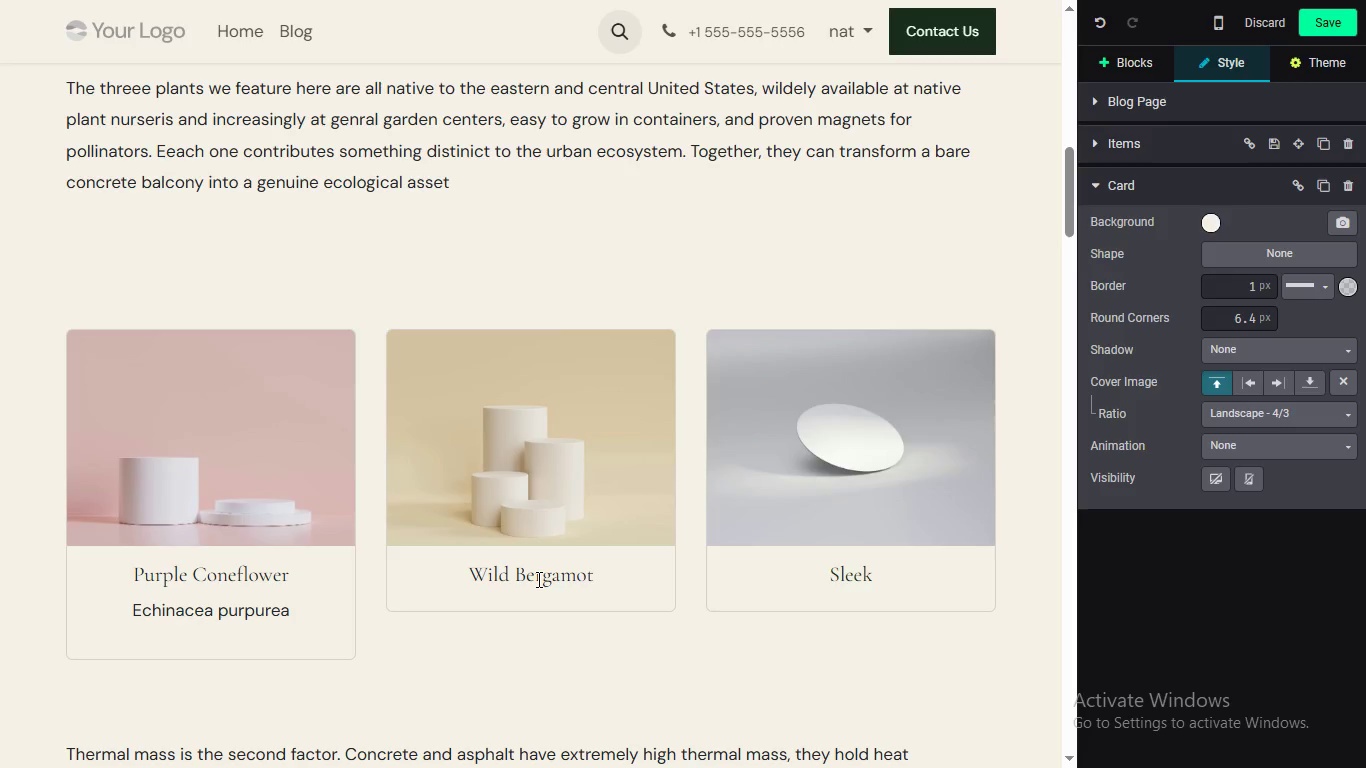 
key(Enter)
 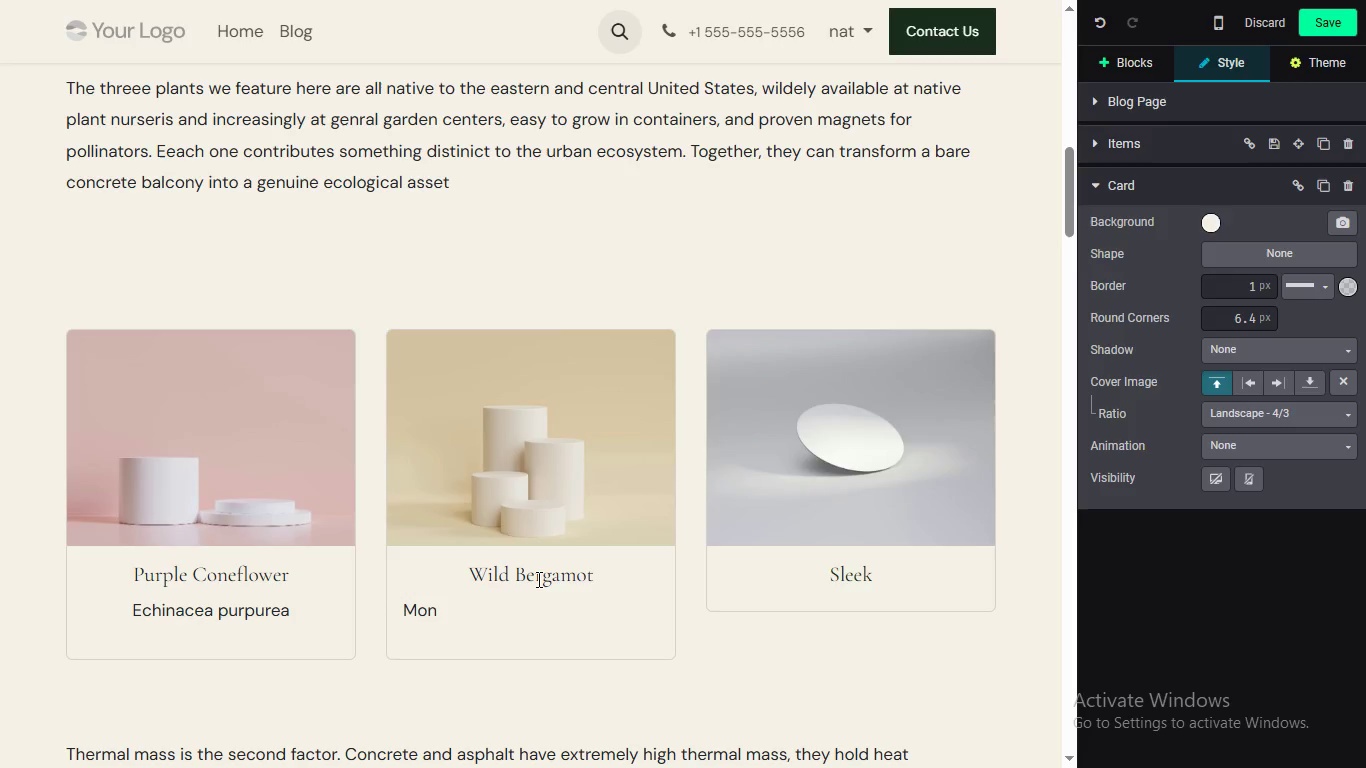 
type(Monarda)
 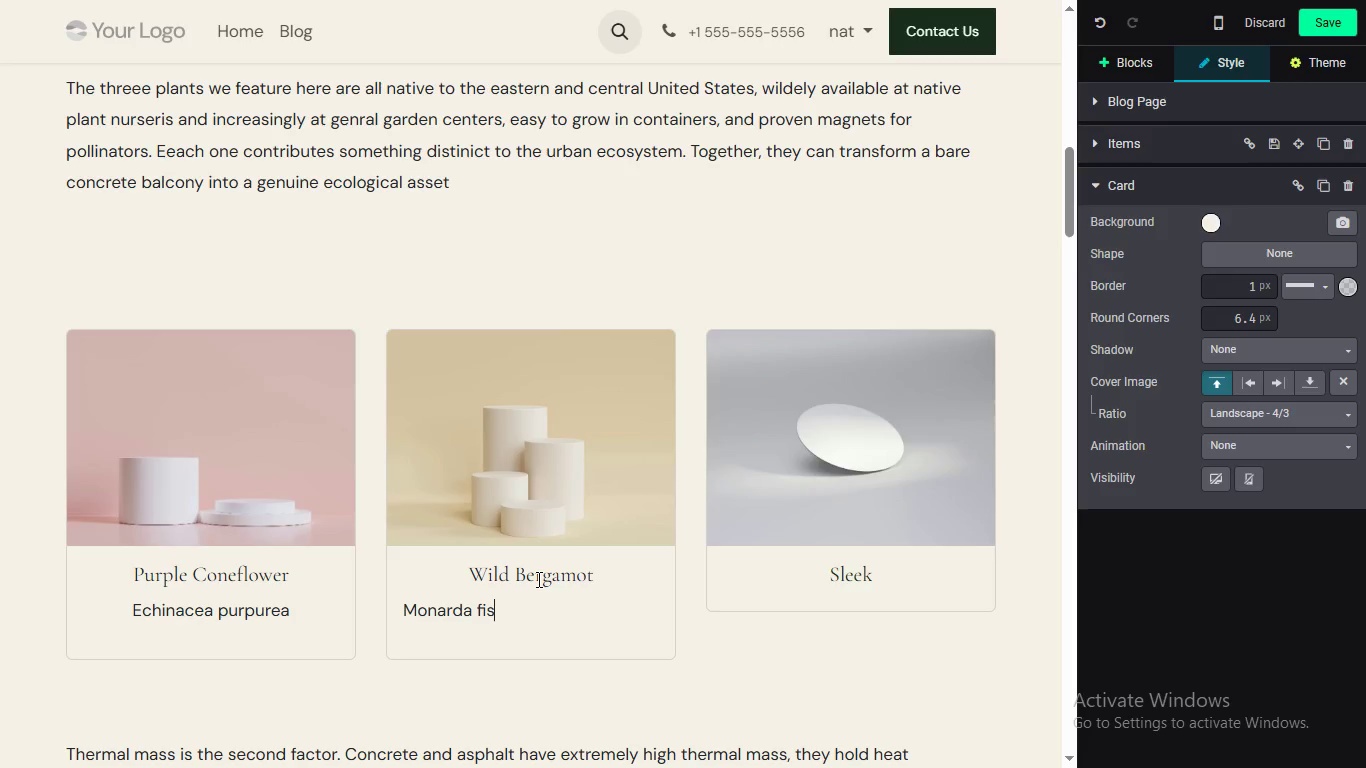 
wait(6.64)
 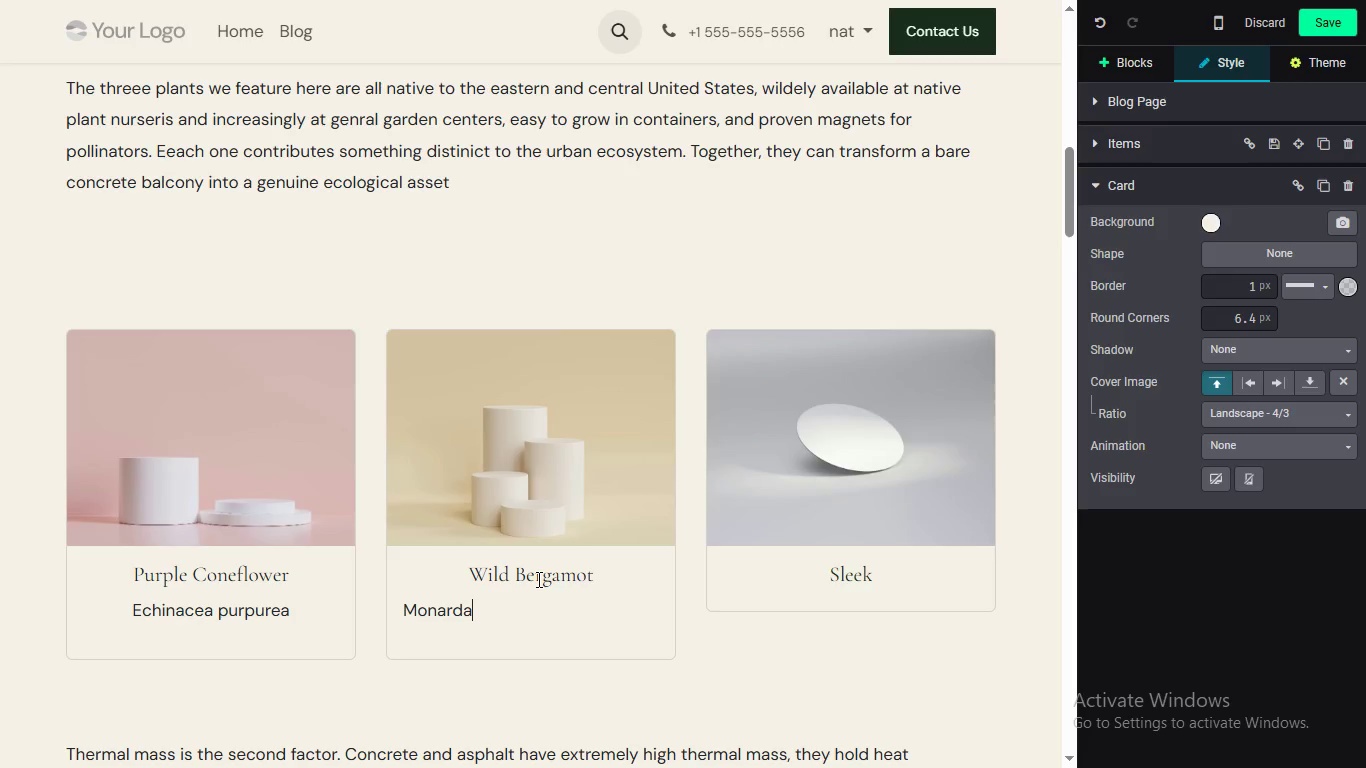 
type( fistulosa)
 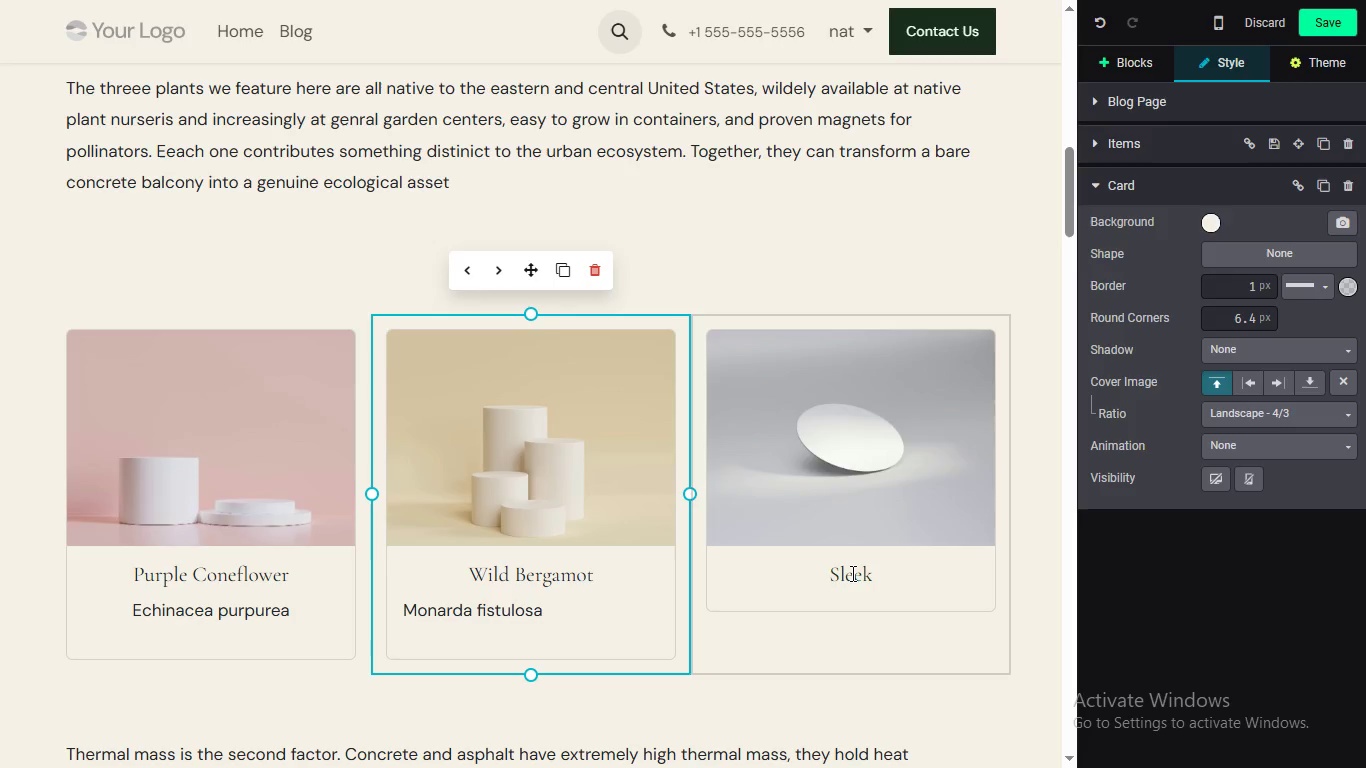 
left_click_drag(start_coordinate=[851, 544], to_coordinate=[850, 558])
 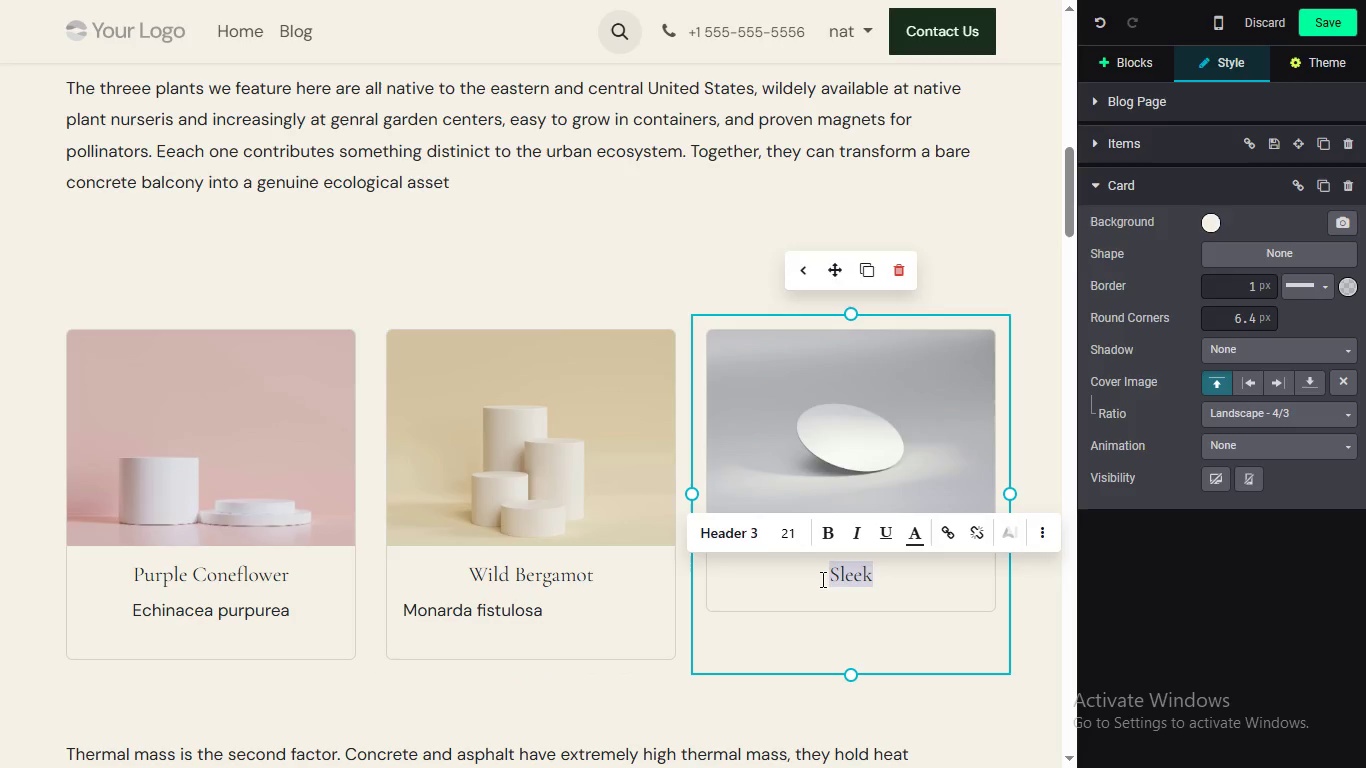 
double_click([849, 568])
 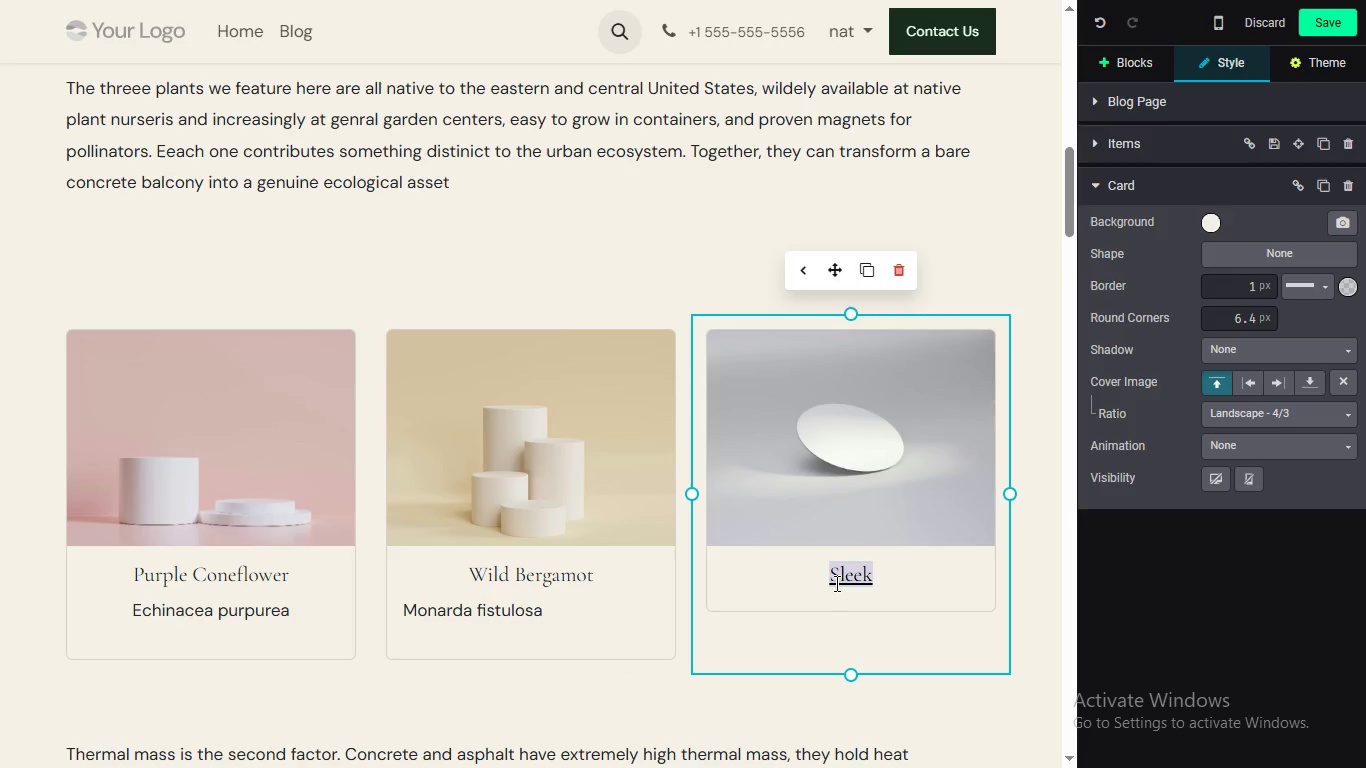 
triple_click([851, 573])
 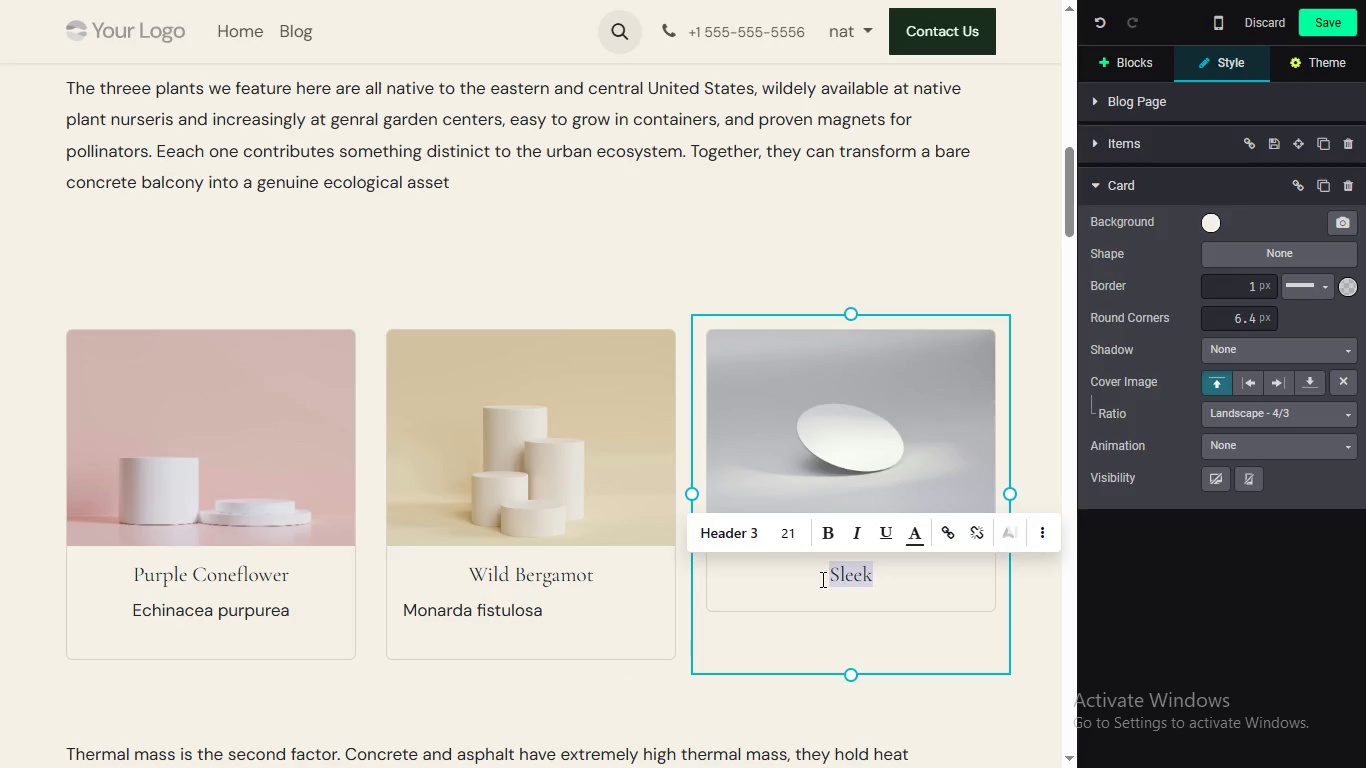 
triple_click([851, 573])
 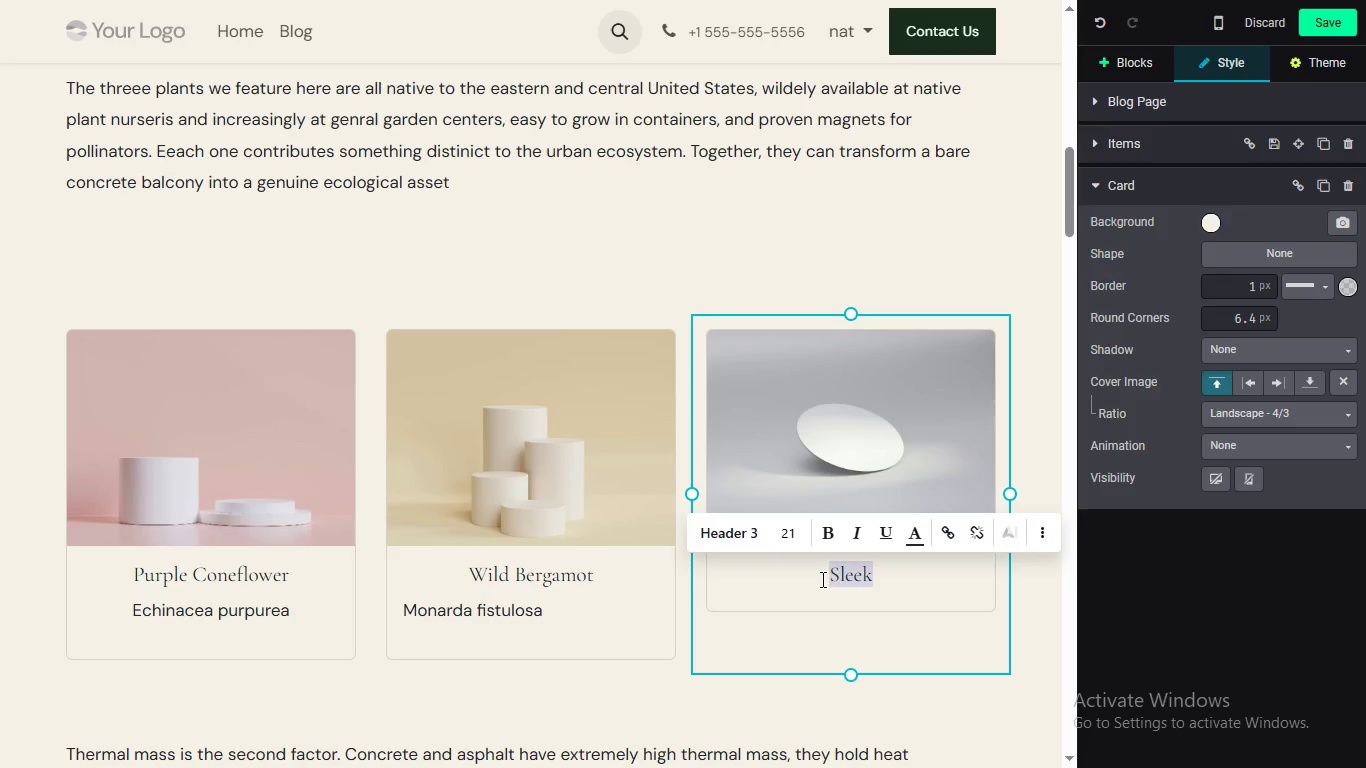 
triple_click([851, 573])
 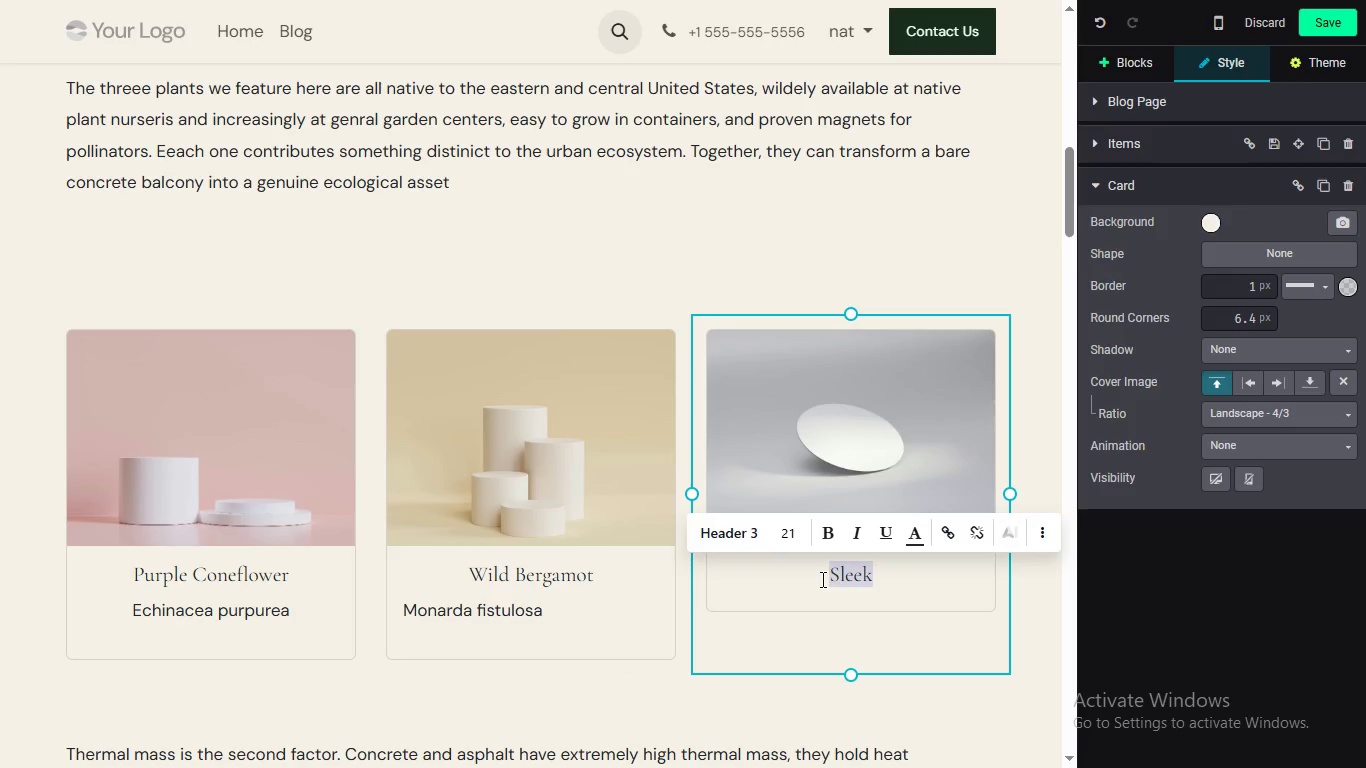 
double_click([851, 573])
 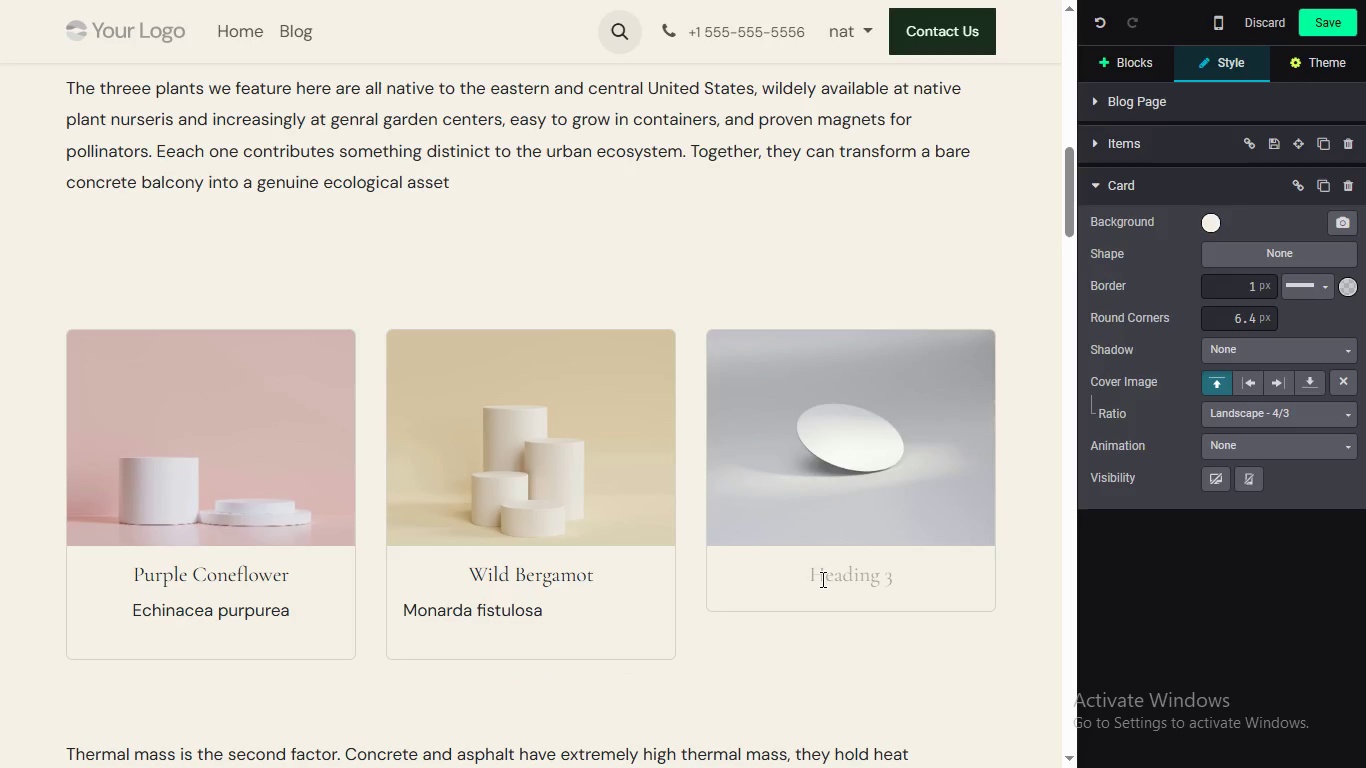 
key(Backspace)
 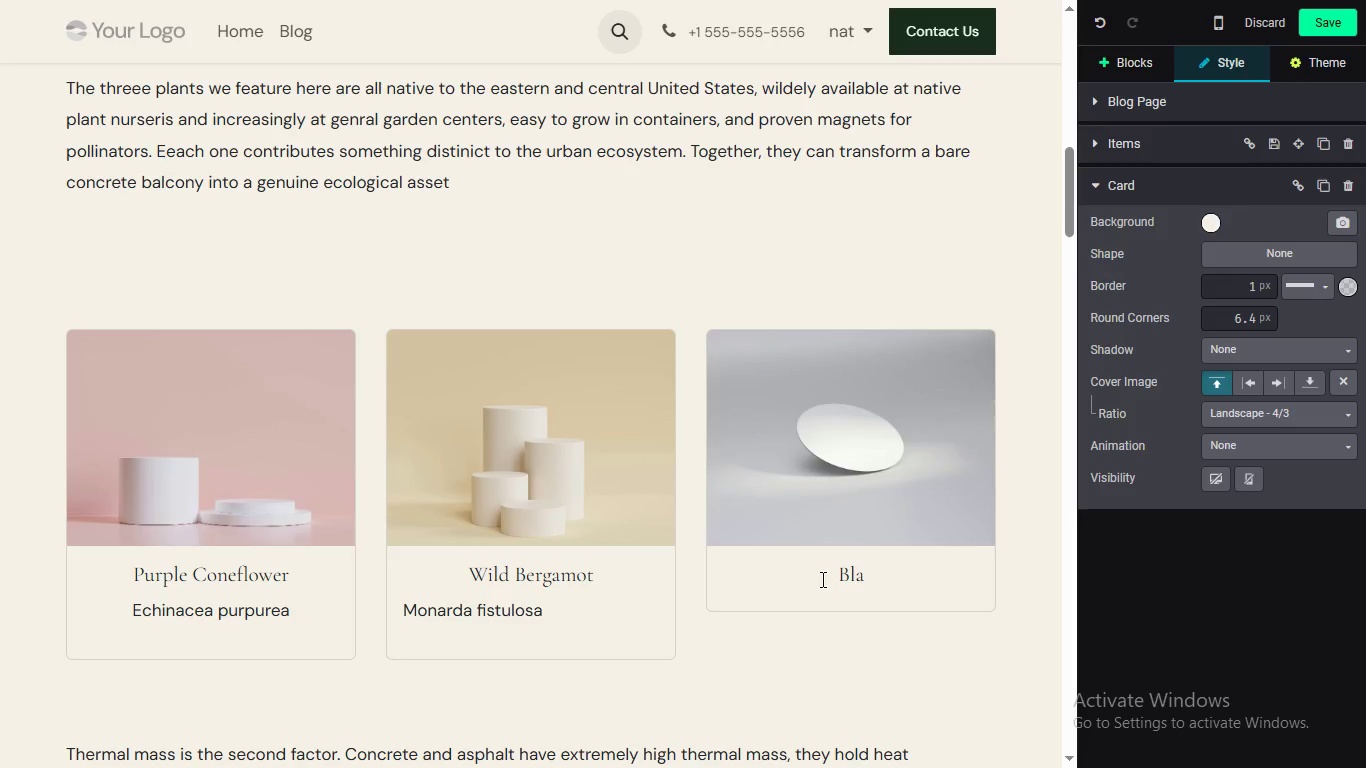 
type(Black-Eyed susad)
key(Backspace)
key(Backspace)
key(Backspace)
key(Backspace)
key(Backspace)
key(Backspace)
key(Backspace)
key(Backspace)
type(Susan)
 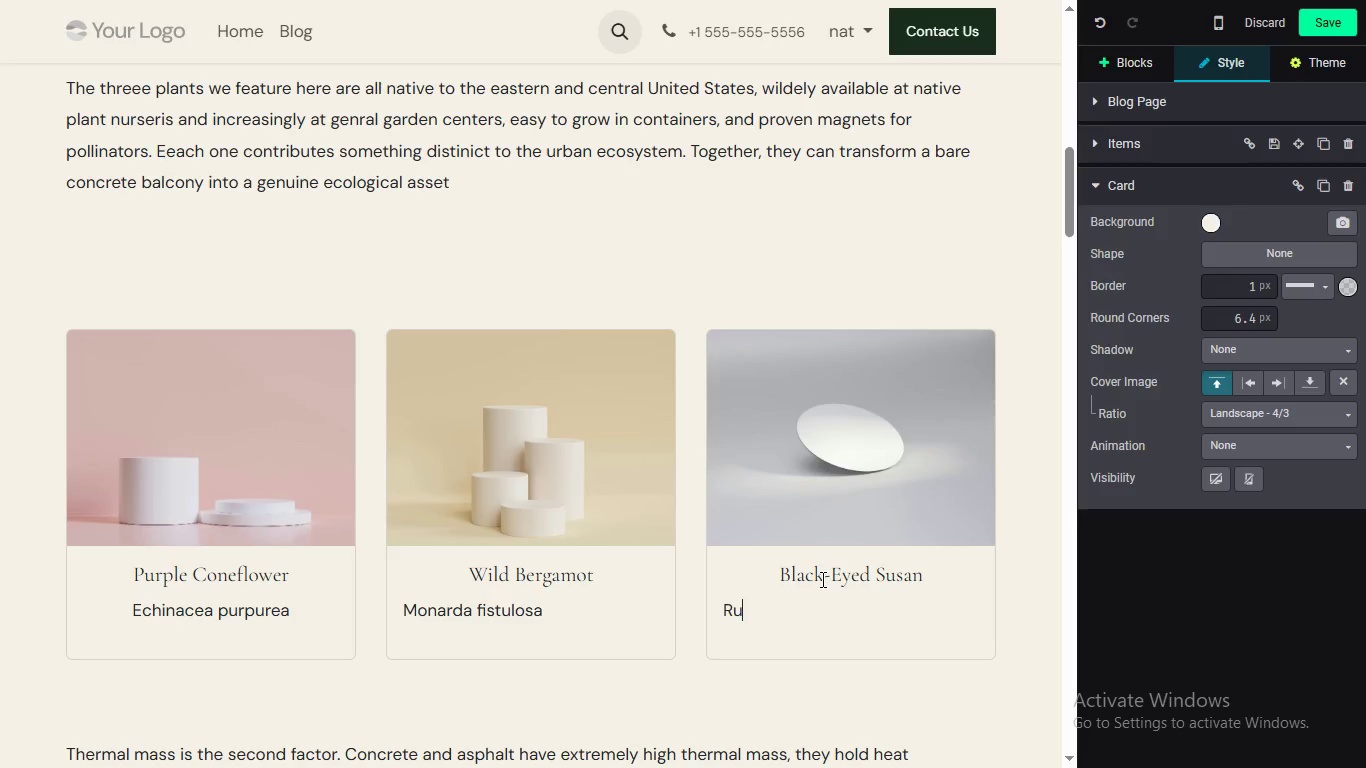 
key(Enter)
 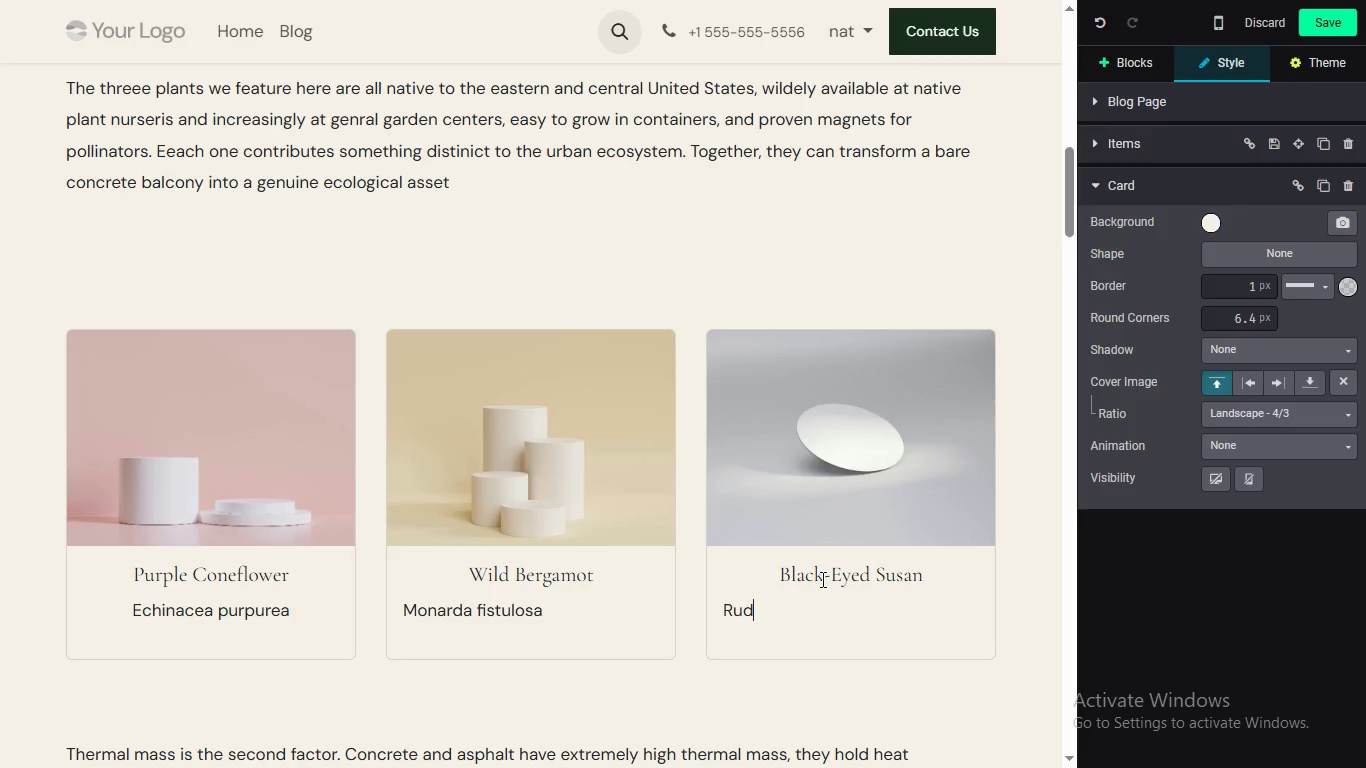 
type(Rudbeckia H)
key(Backspace)
type(hirta)
 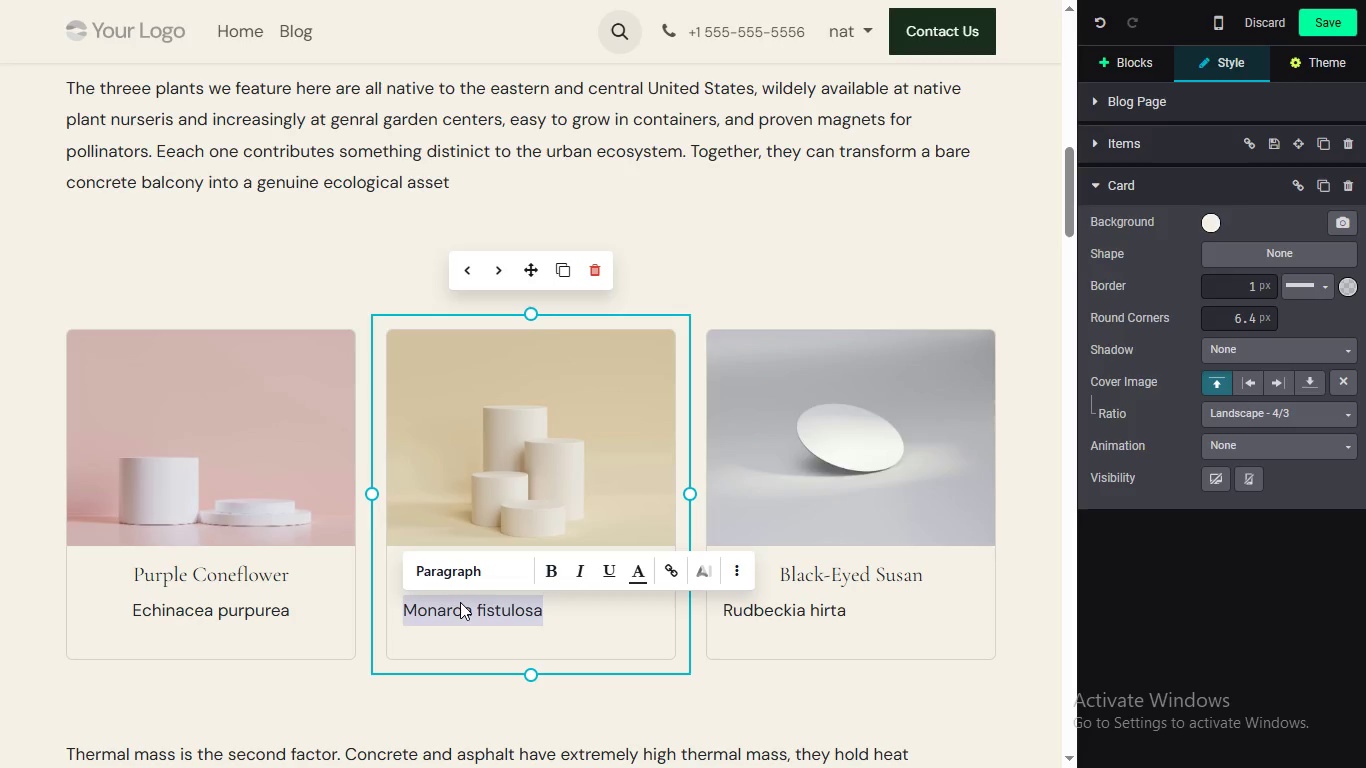 
double_click([470, 625])
 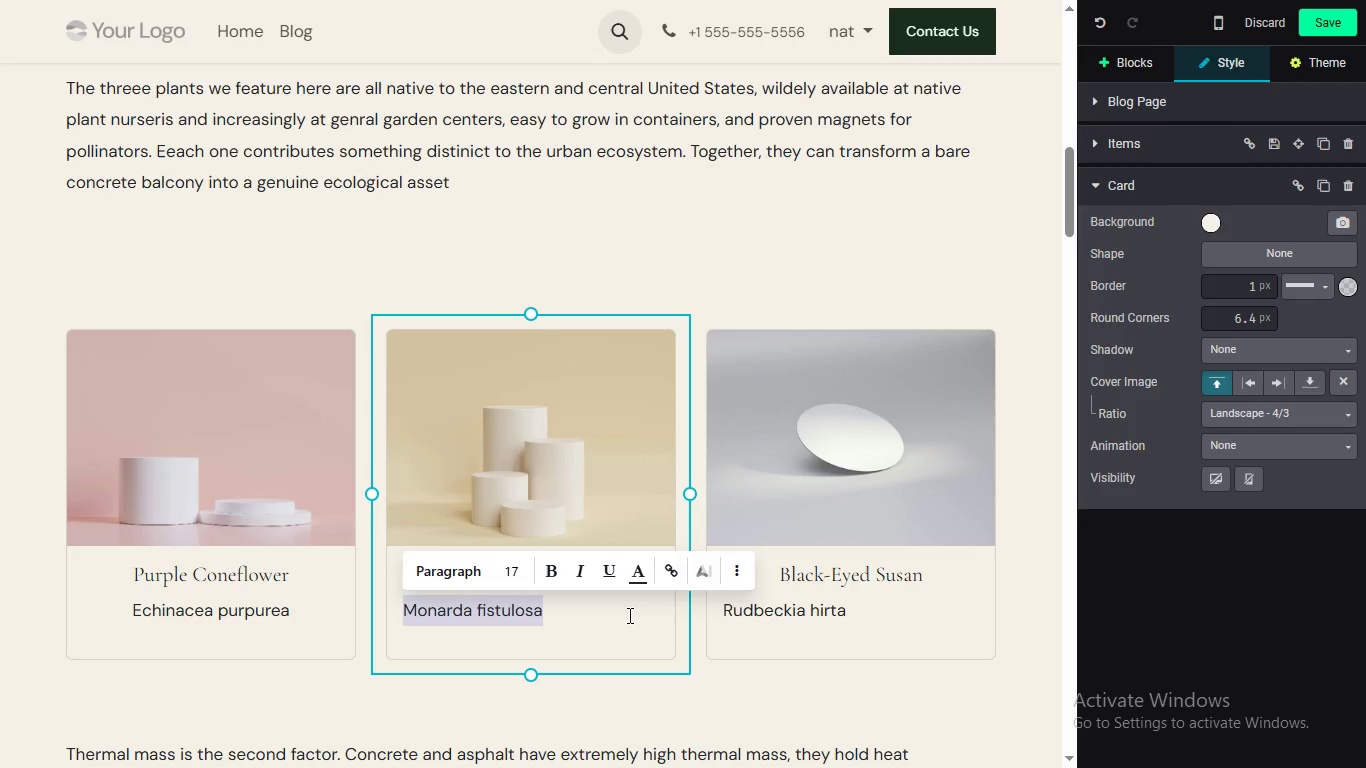 
triple_click([470, 625])
 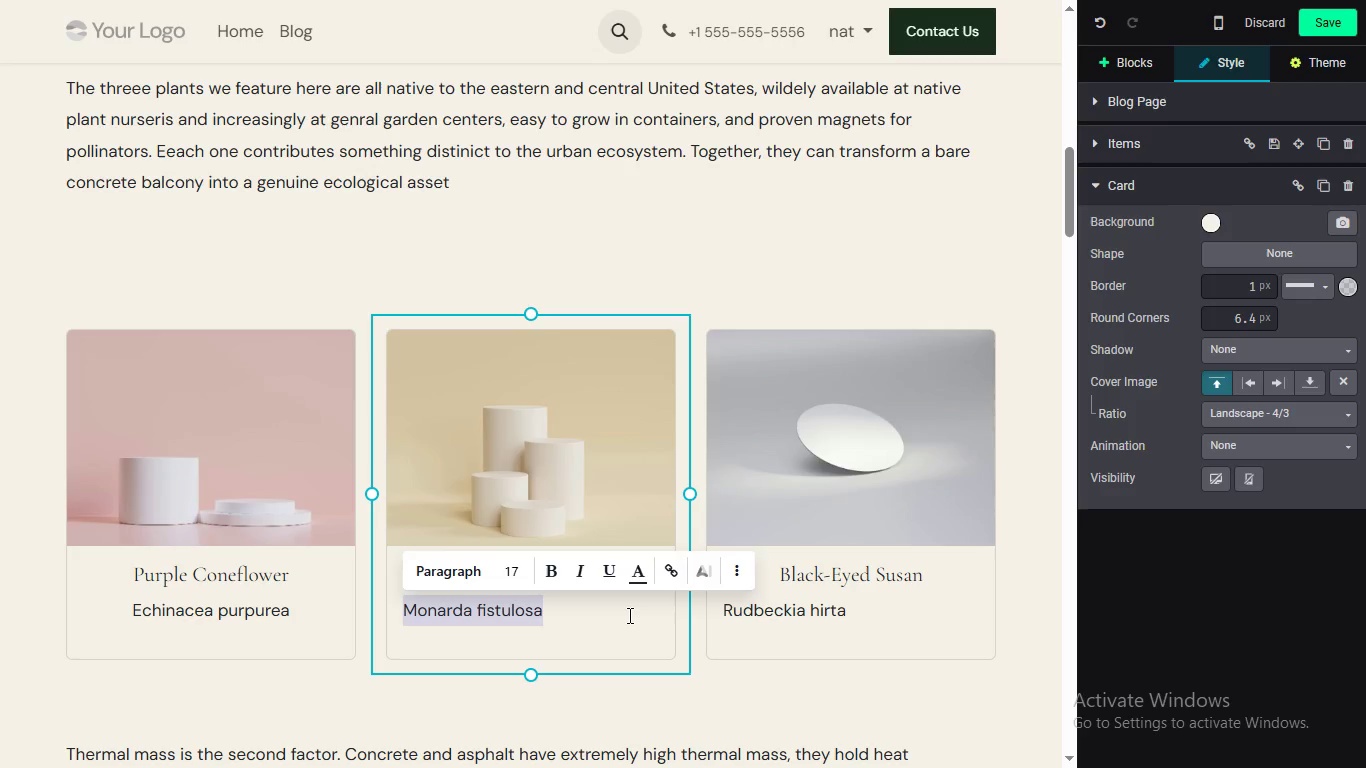 
triple_click([470, 625])
 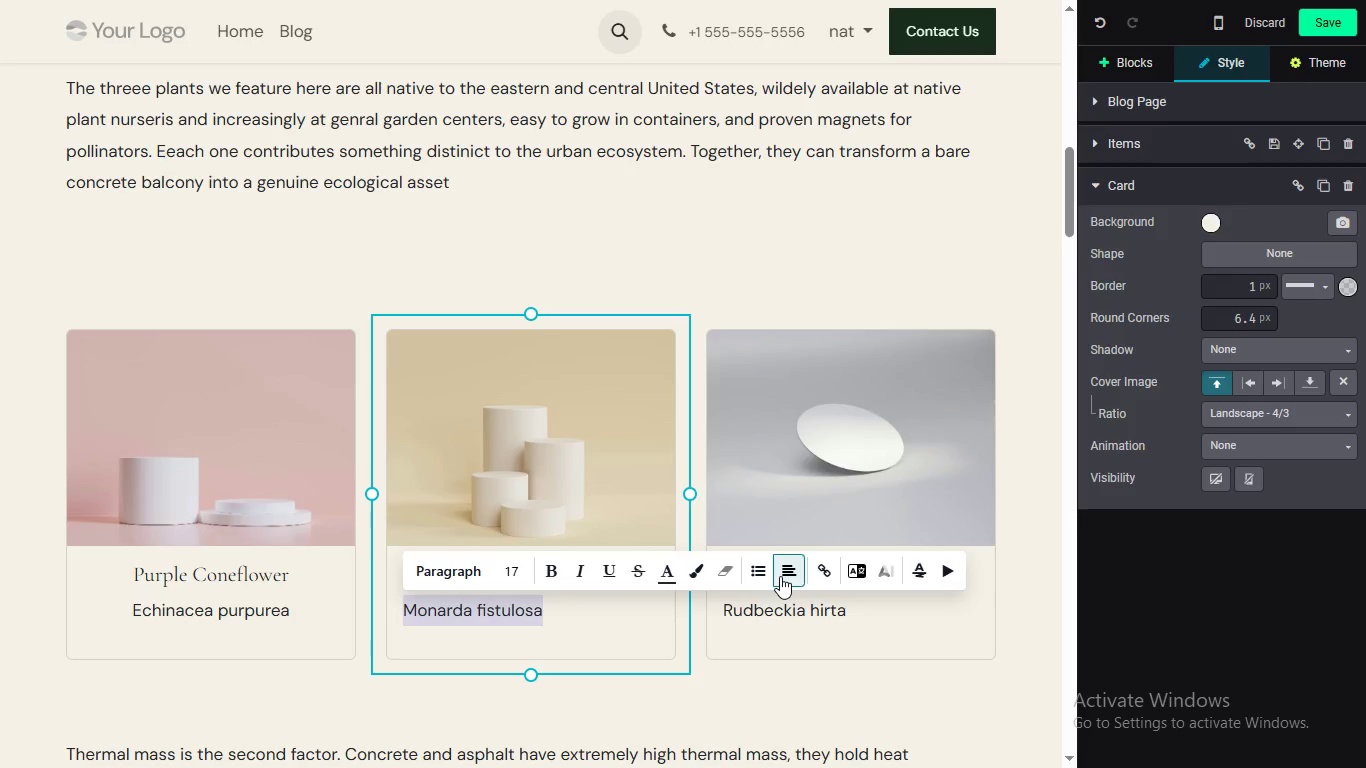 
double_click([741, 572])
 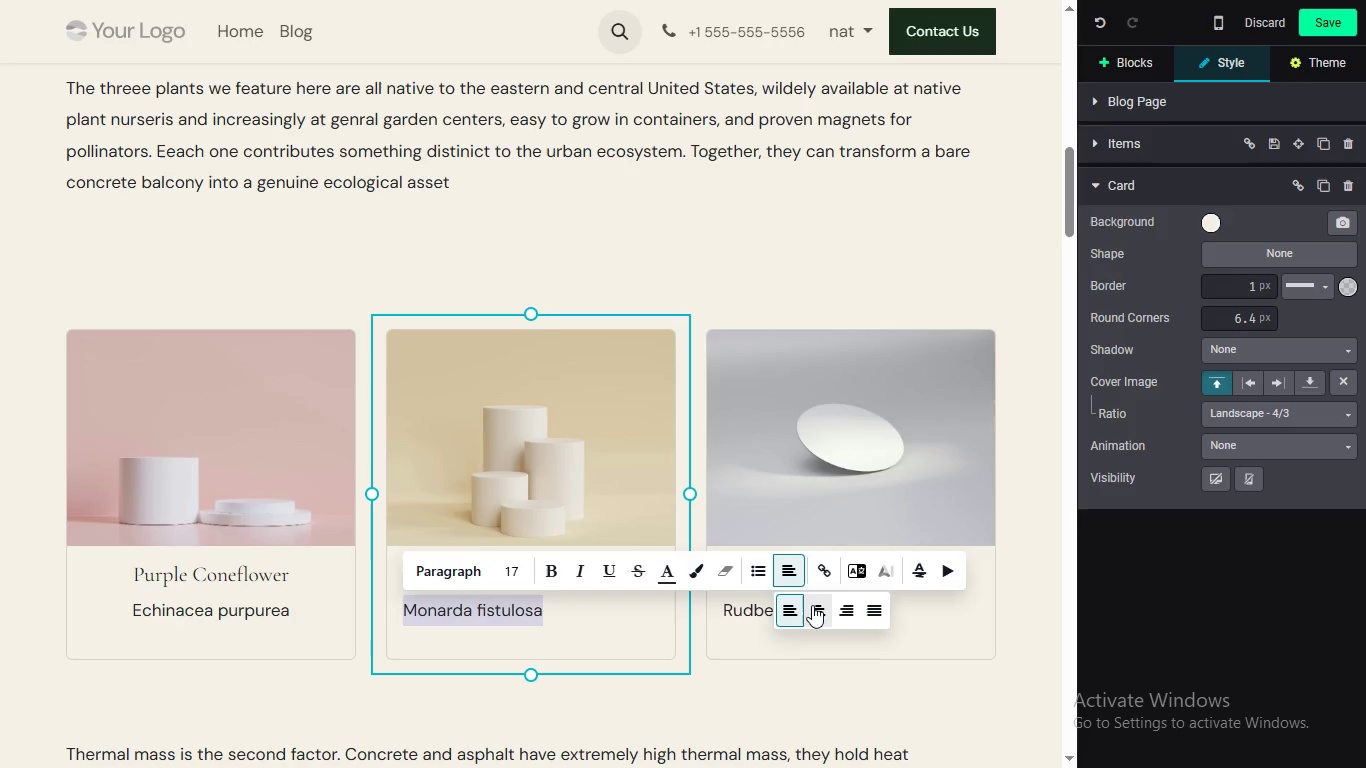 
left_click([780, 576])
 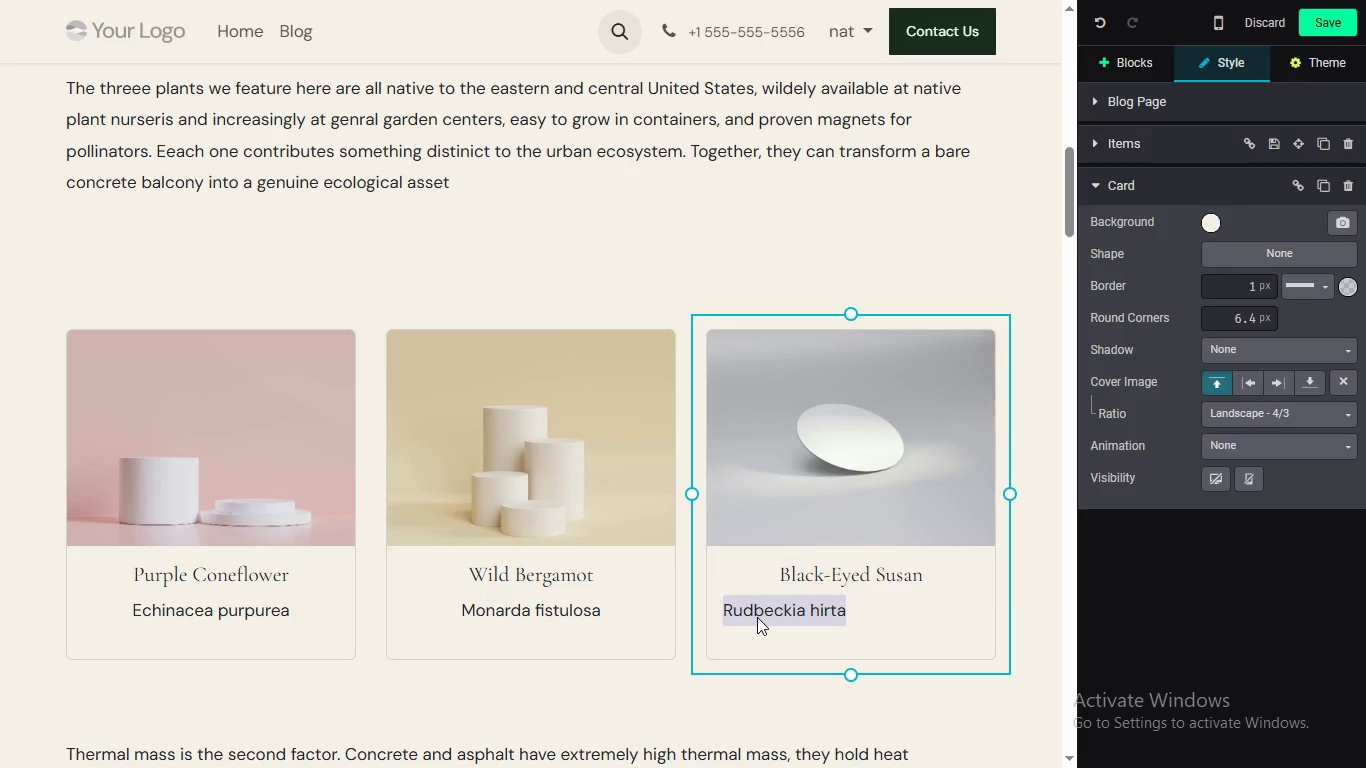 
double_click([757, 617])
 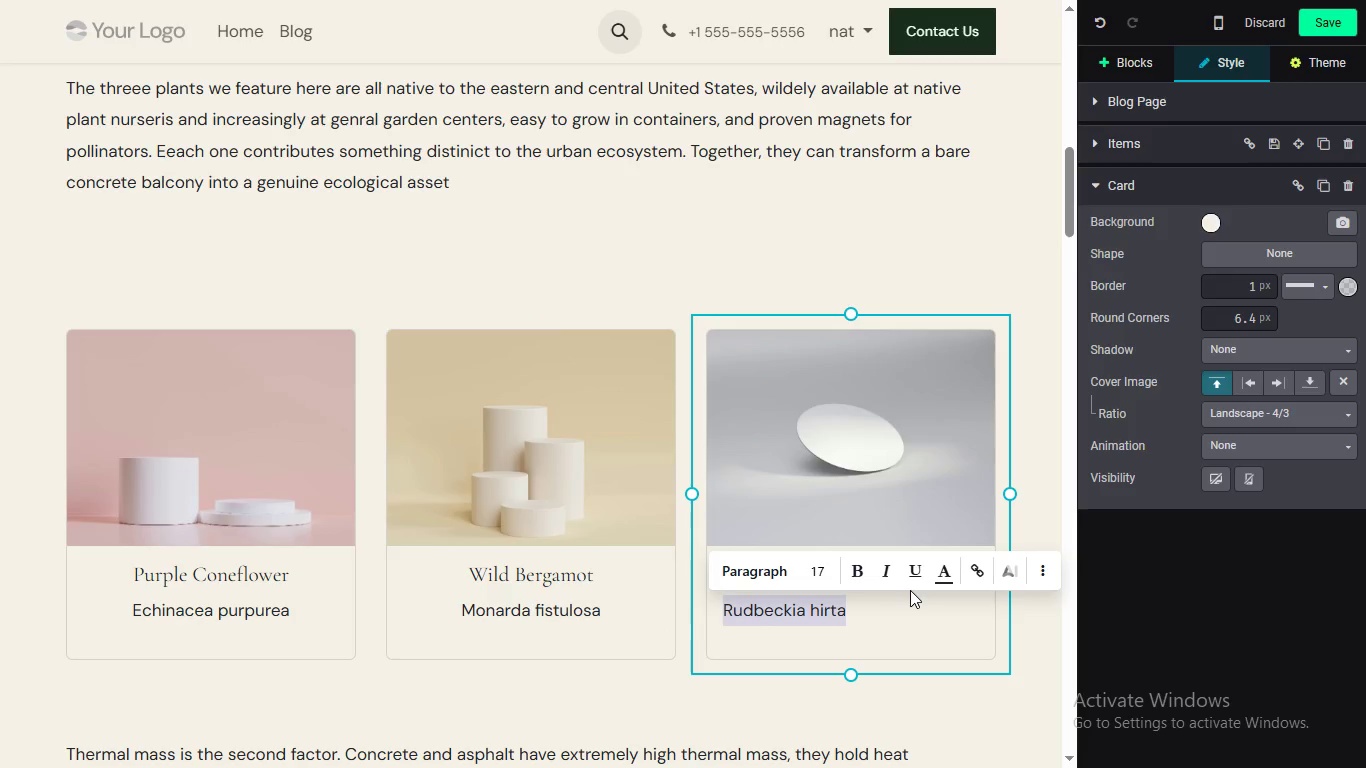 
triple_click([757, 617])
 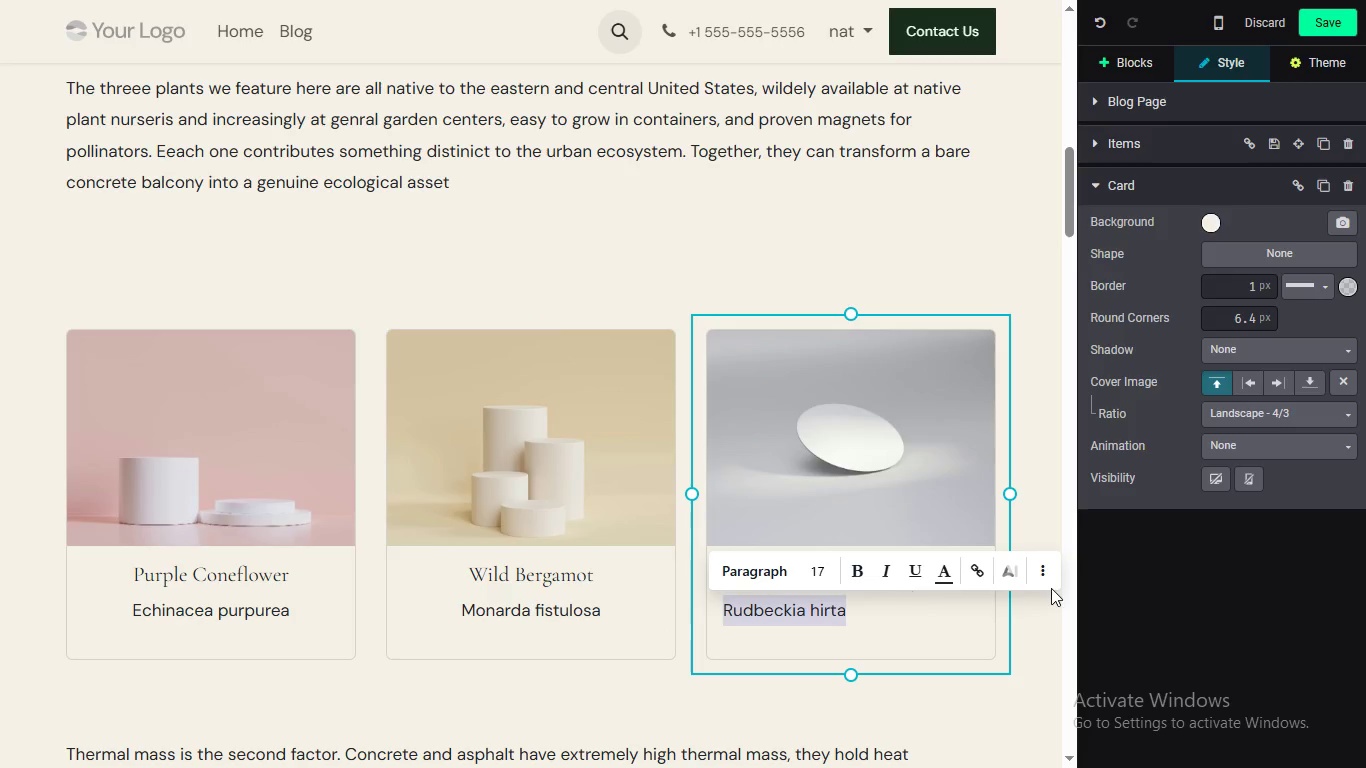 
triple_click([757, 617])
 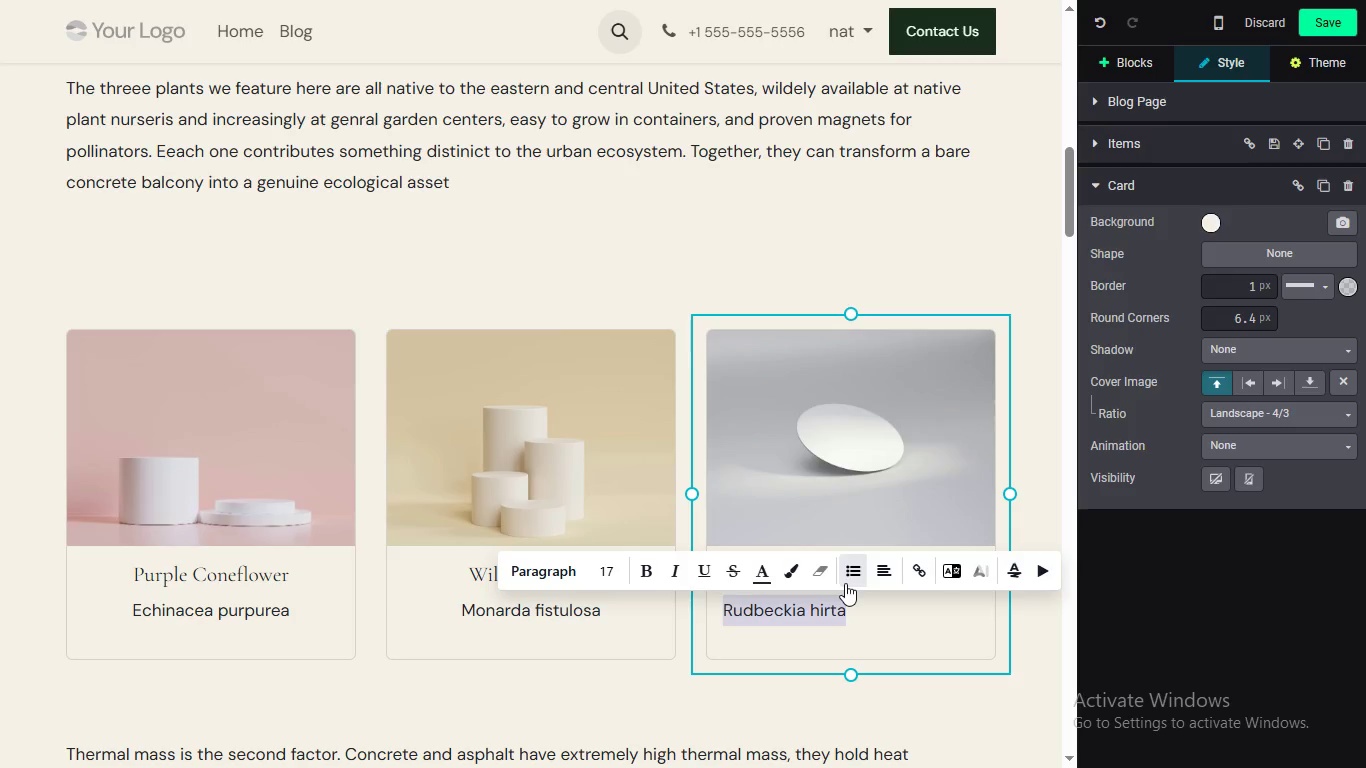 
left_click([1044, 571])
 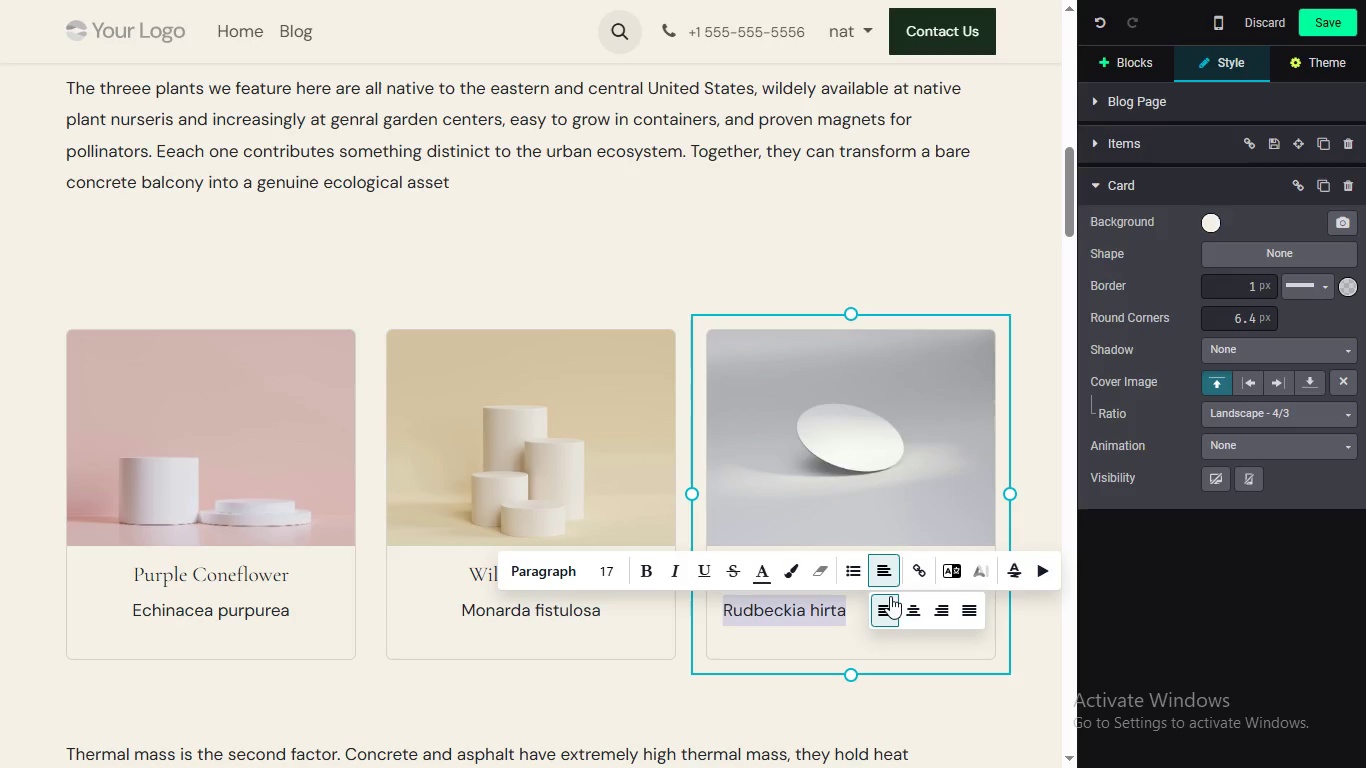 
wait(7.75)
 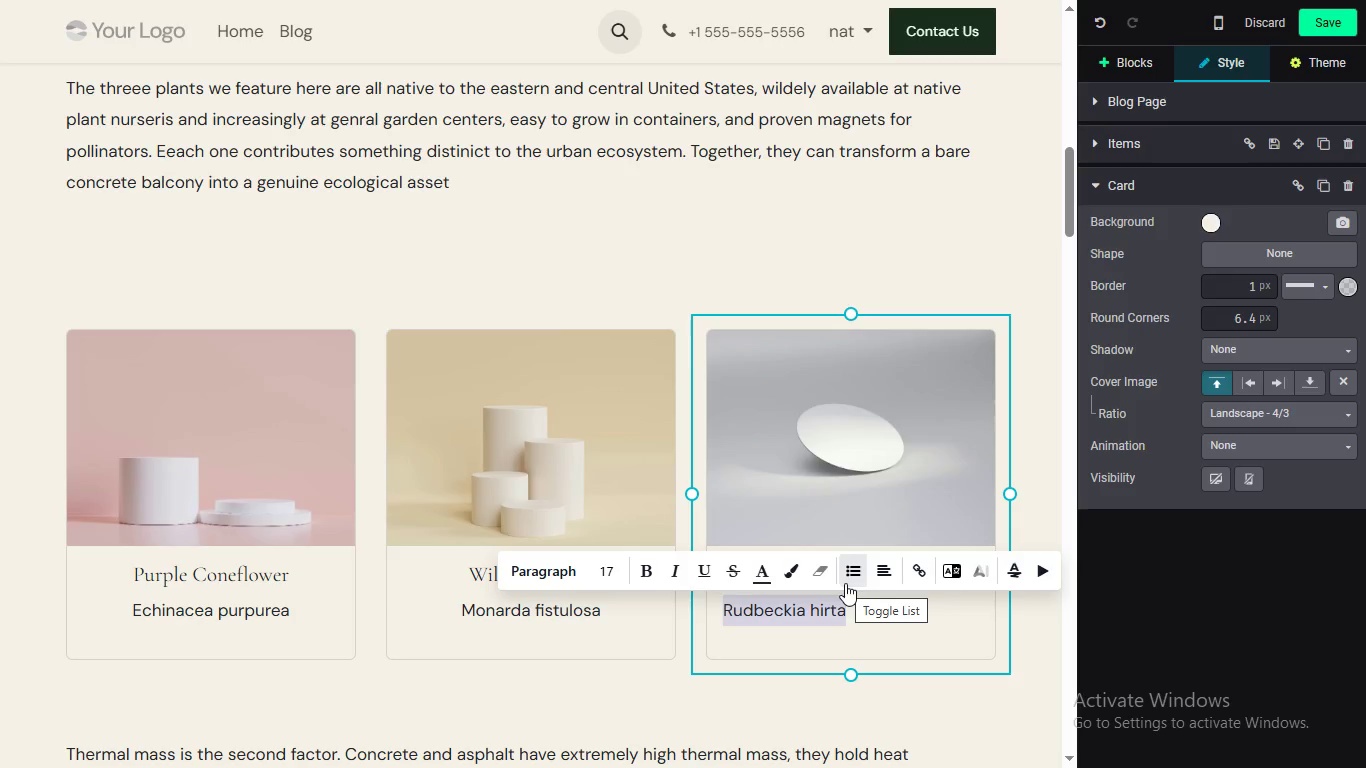 
left_click([888, 563])
 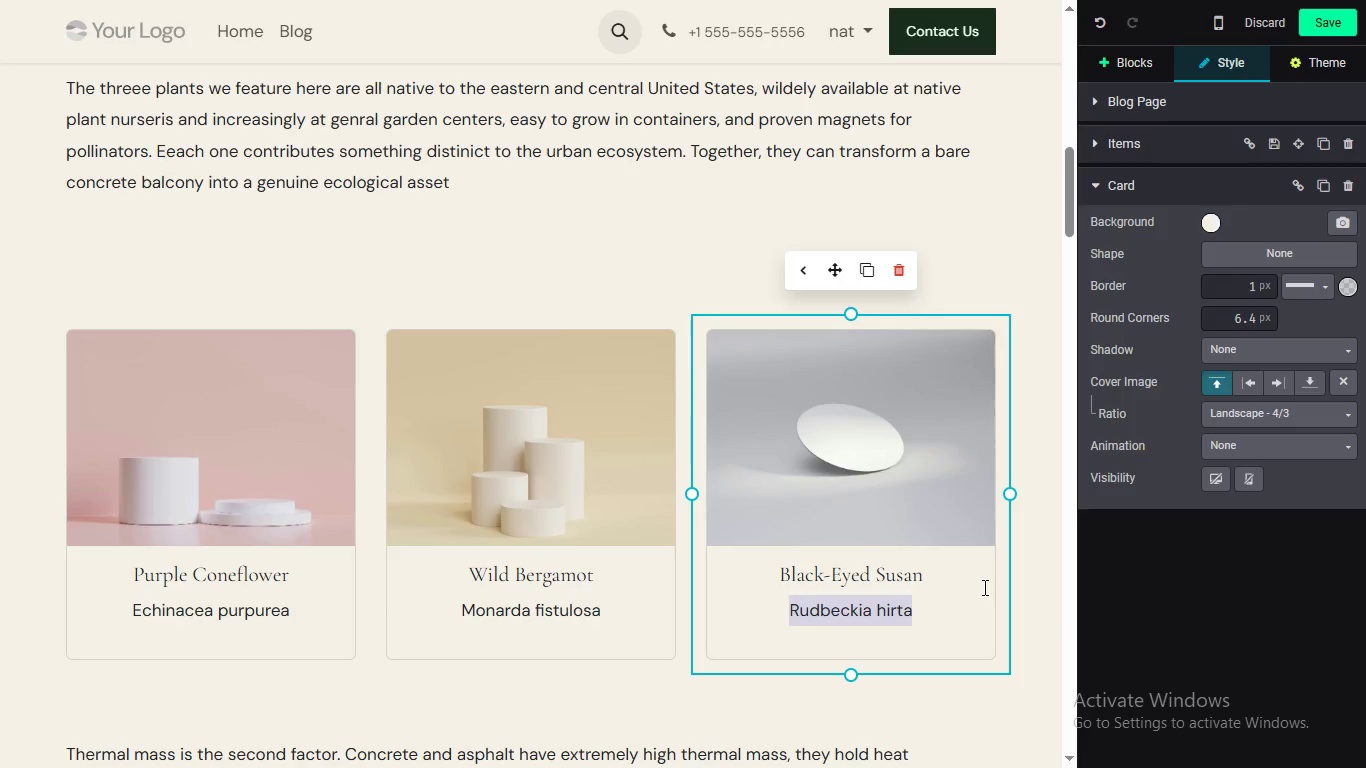 
left_click([1036, 598])
 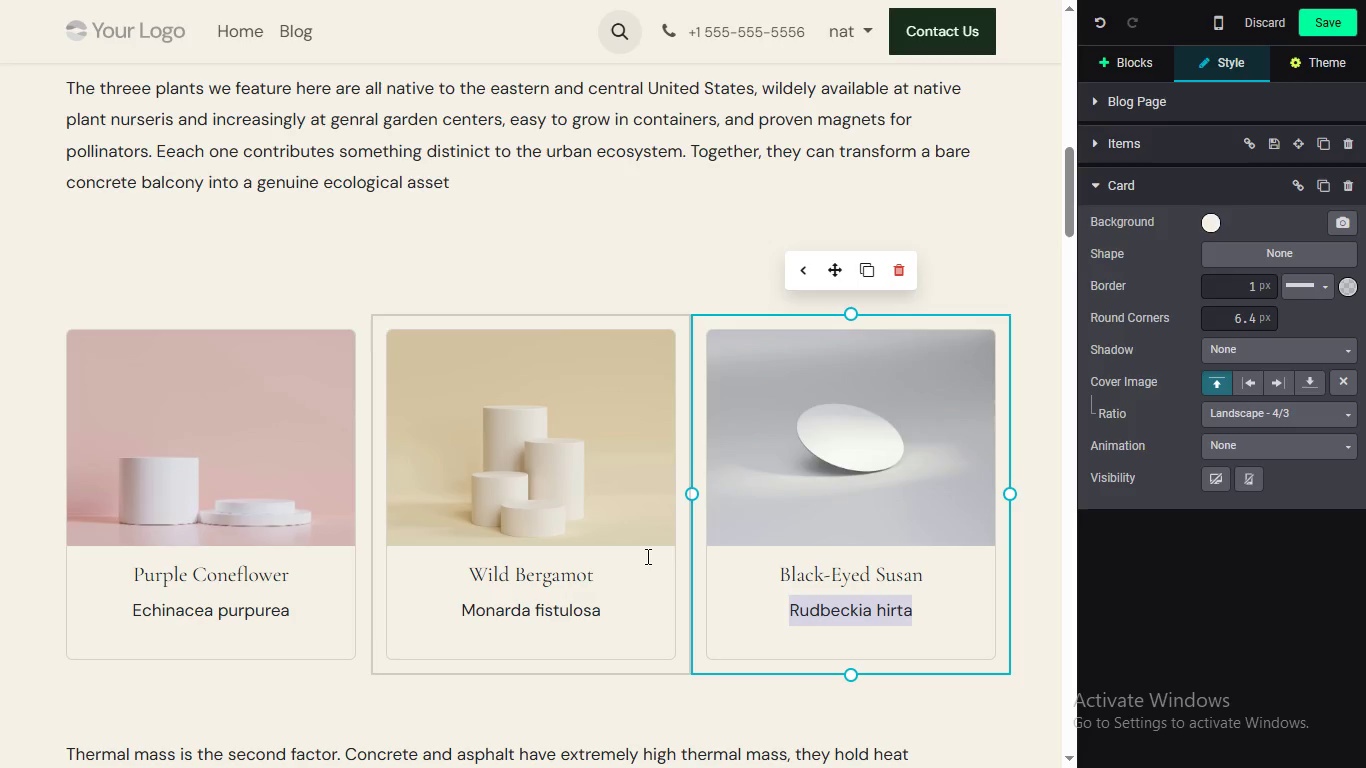 
wait(41.34)
 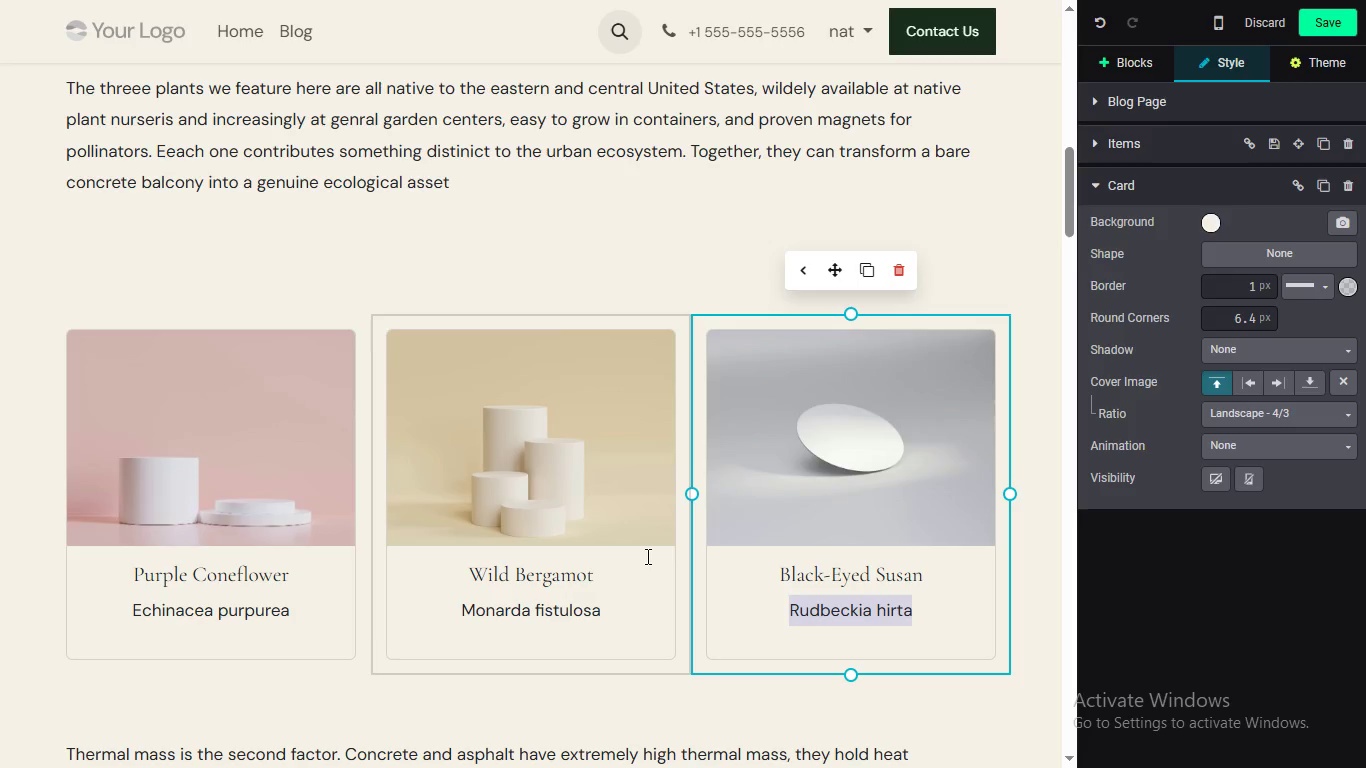 
left_click([1059, 198])
 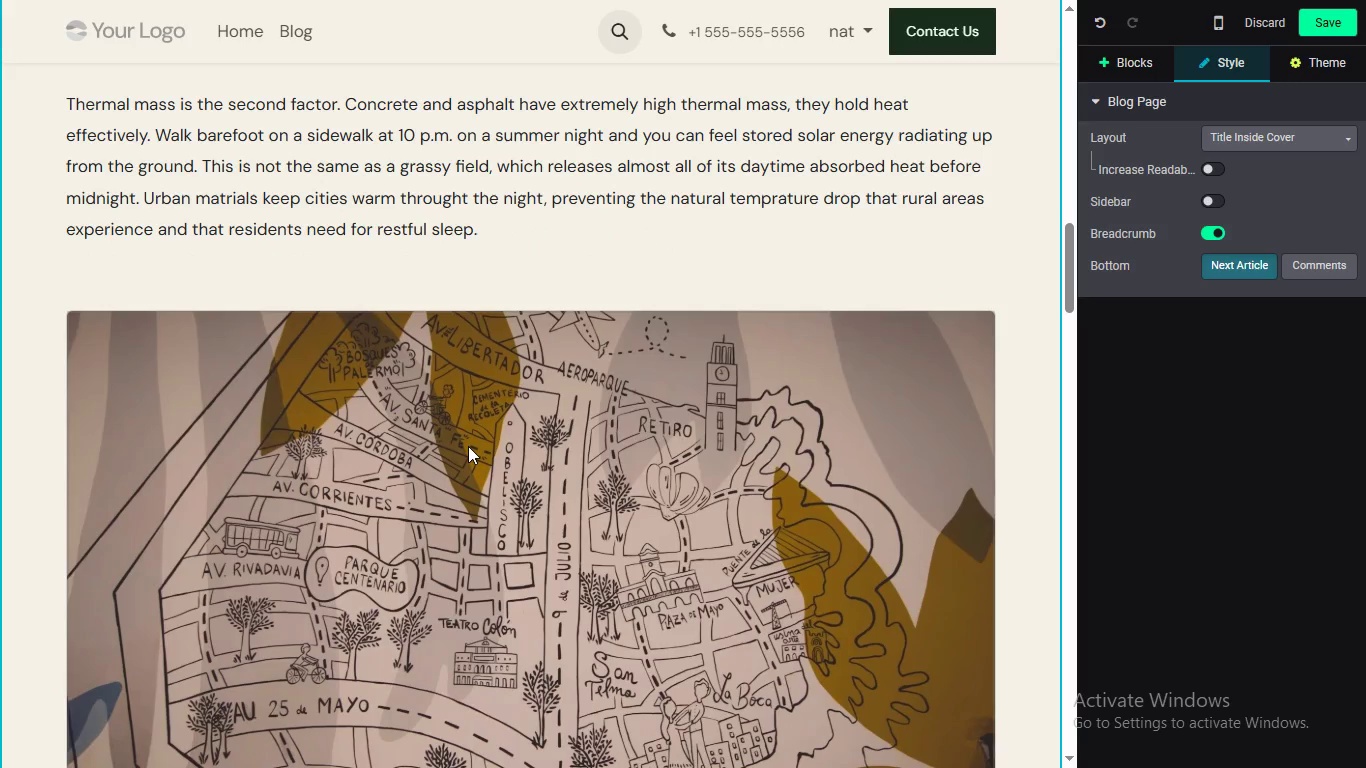 
left_click_drag(start_coordinate=[1071, 186], to_coordinate=[1079, 263])
 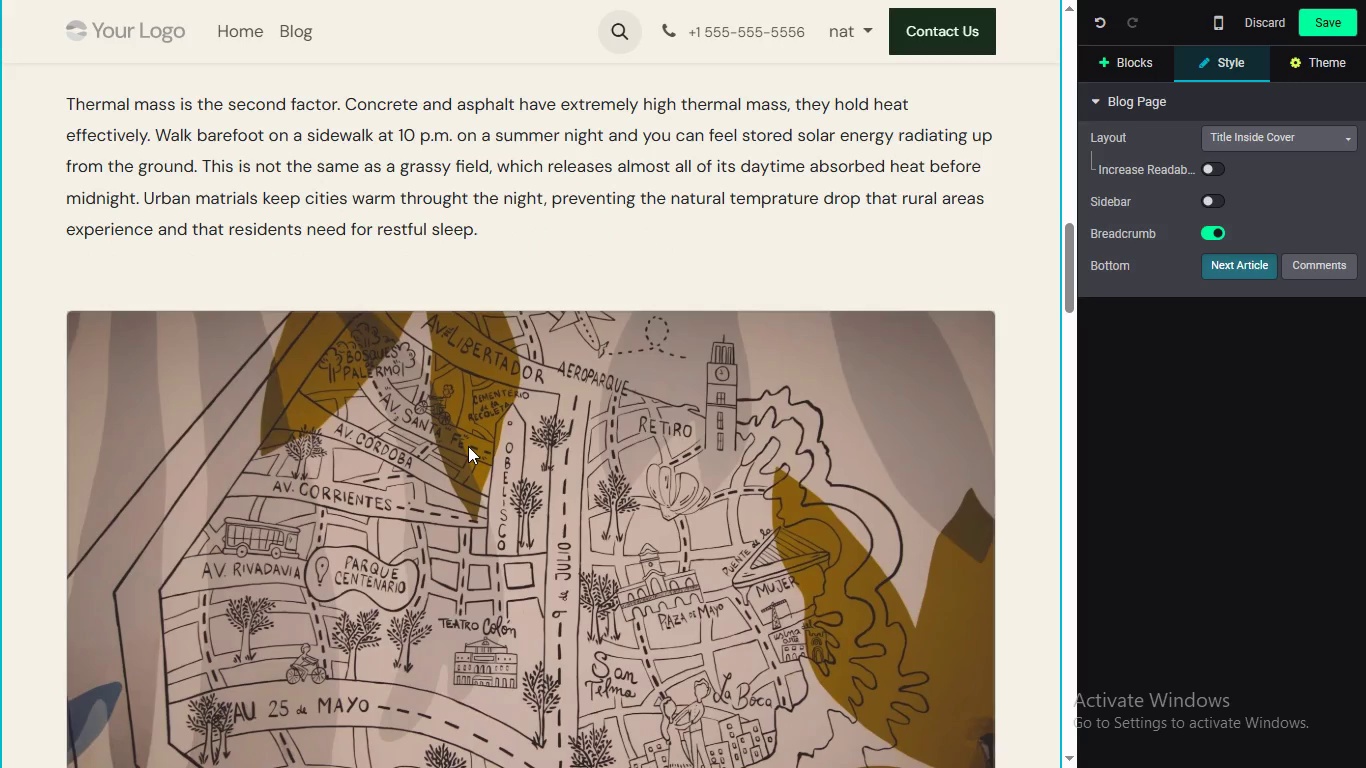 
wait(77.47)
 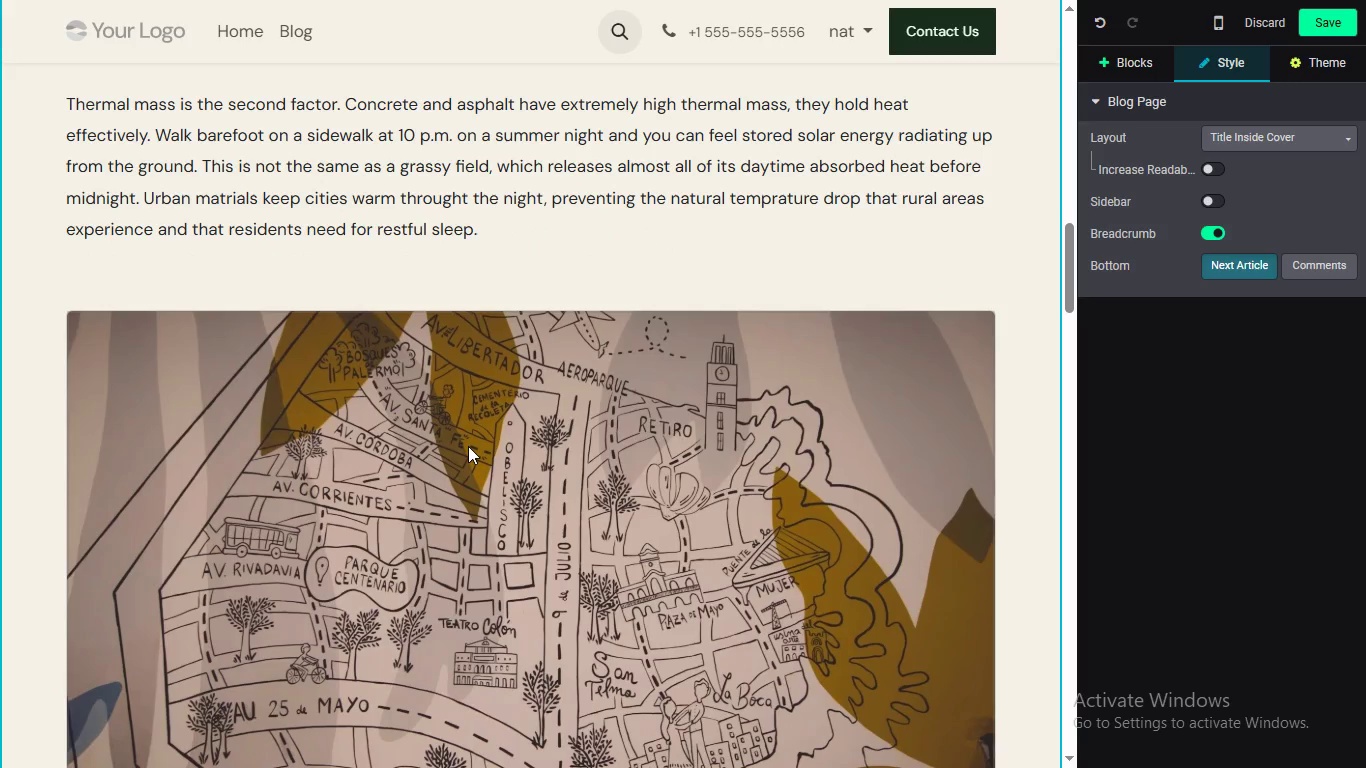 
scroll: coordinate [500, 336], scroll_direction: up, amount: 1.0
 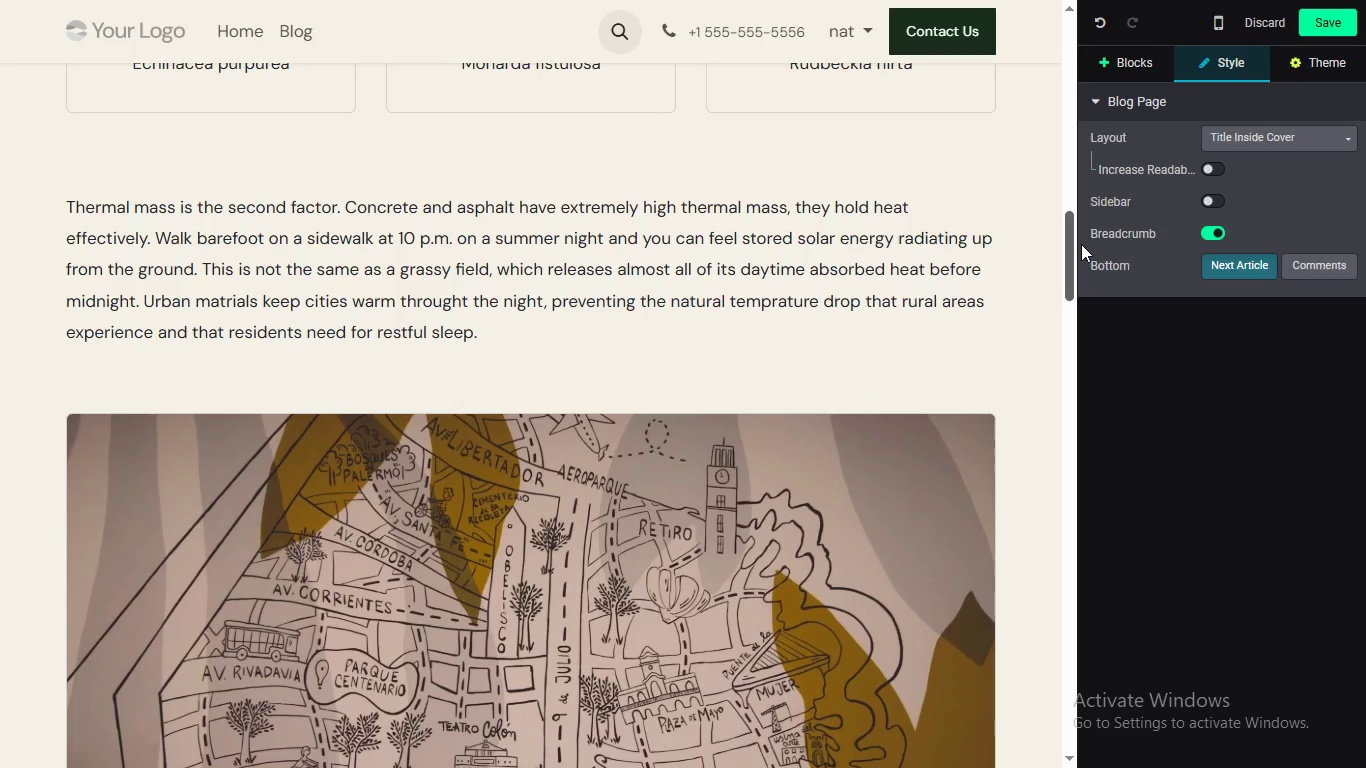 
left_click_drag(start_coordinate=[1063, 99], to_coordinate=[1081, 244])
 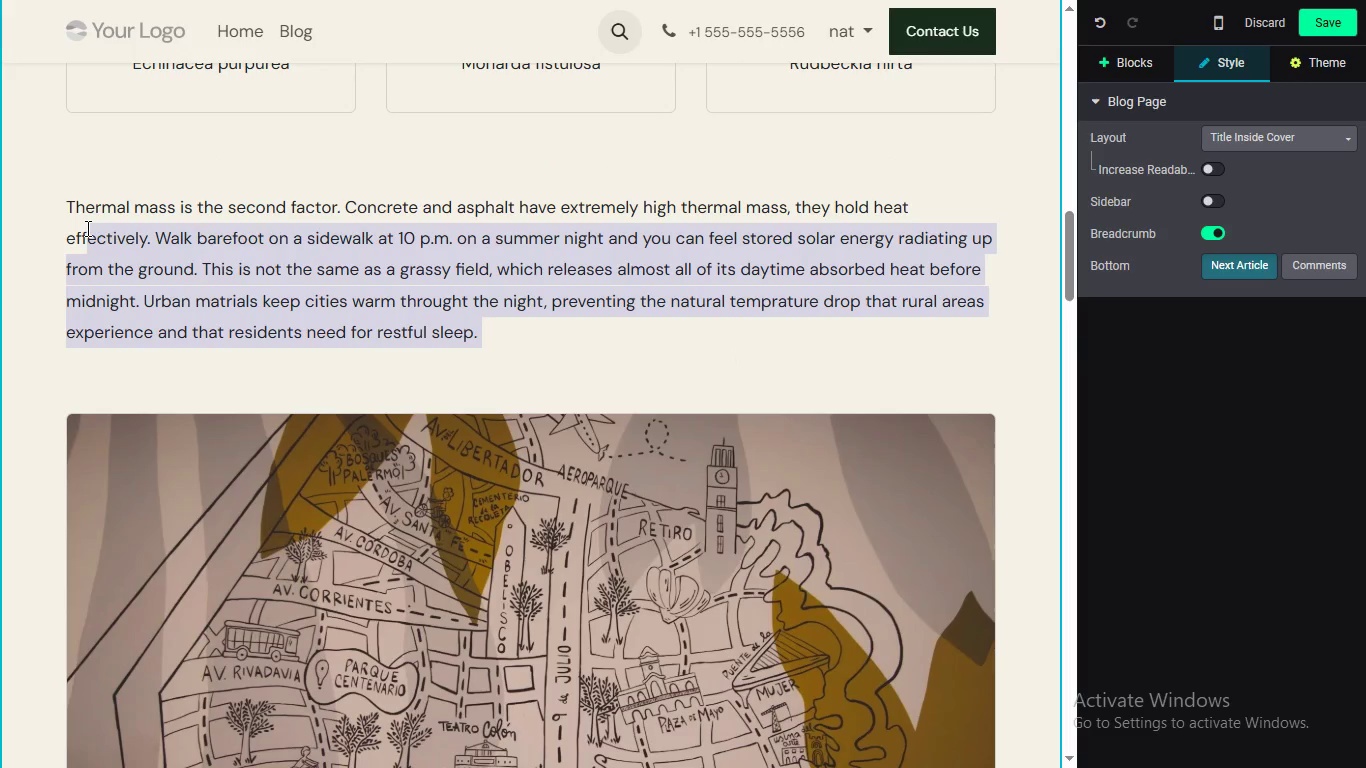 
left_click_drag(start_coordinate=[553, 361], to_coordinate=[86, 228])
 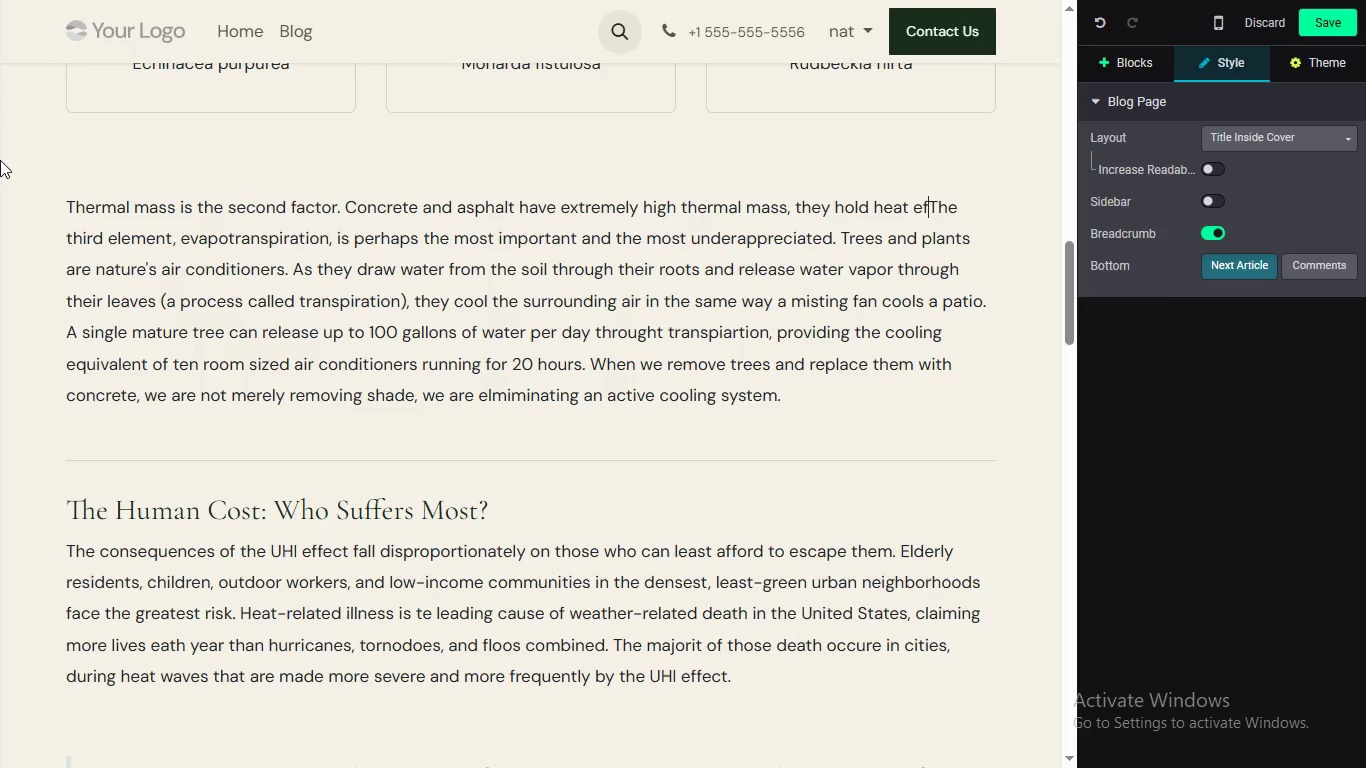 
key(Backspace)
 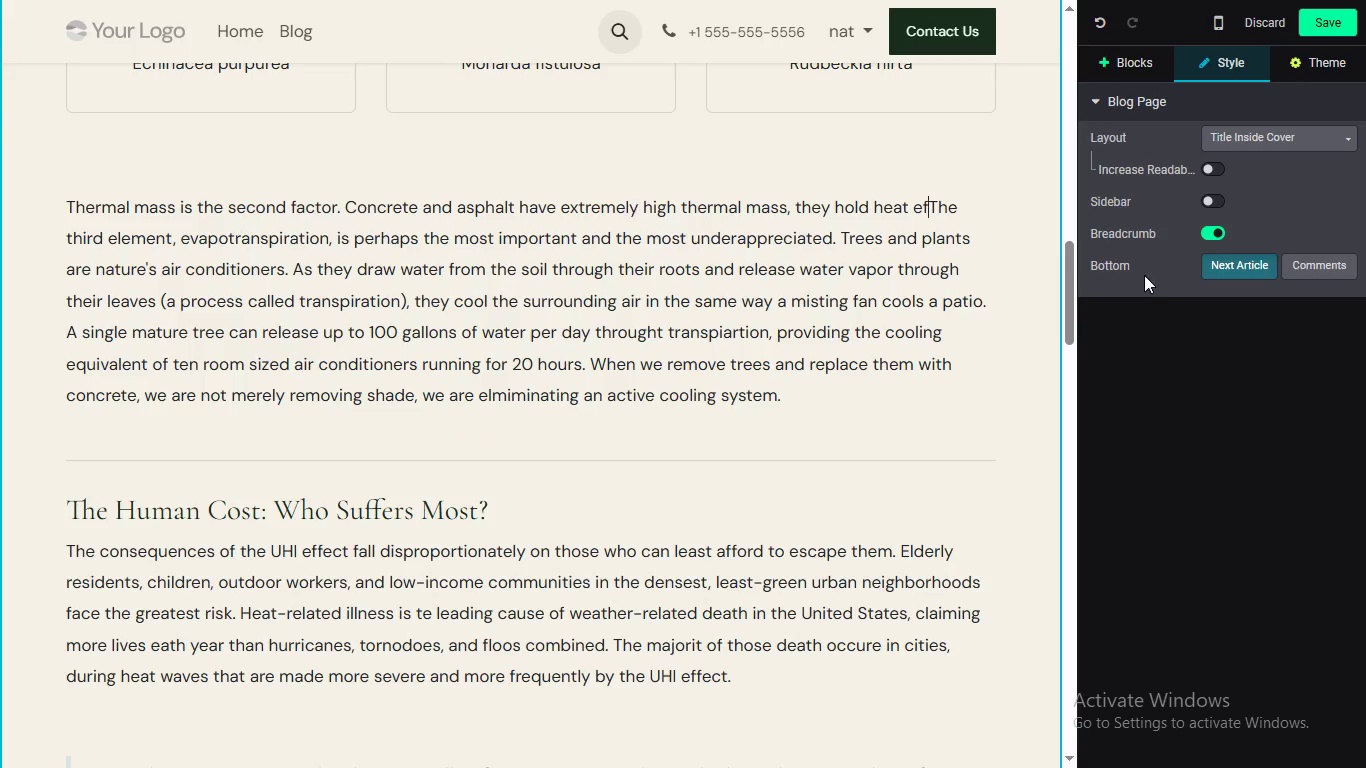 
key(Backspace)
 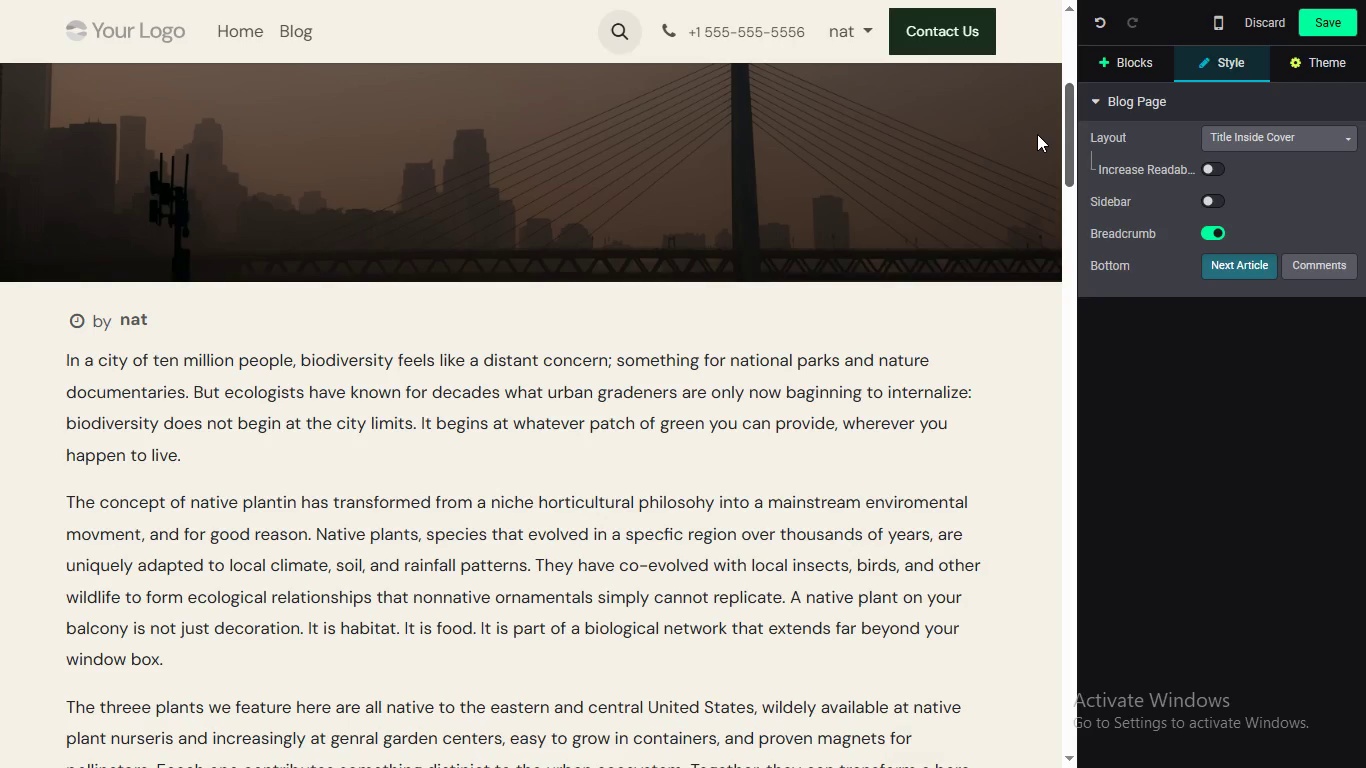 
left_click_drag(start_coordinate=[1061, 299], to_coordinate=[1063, 288])
 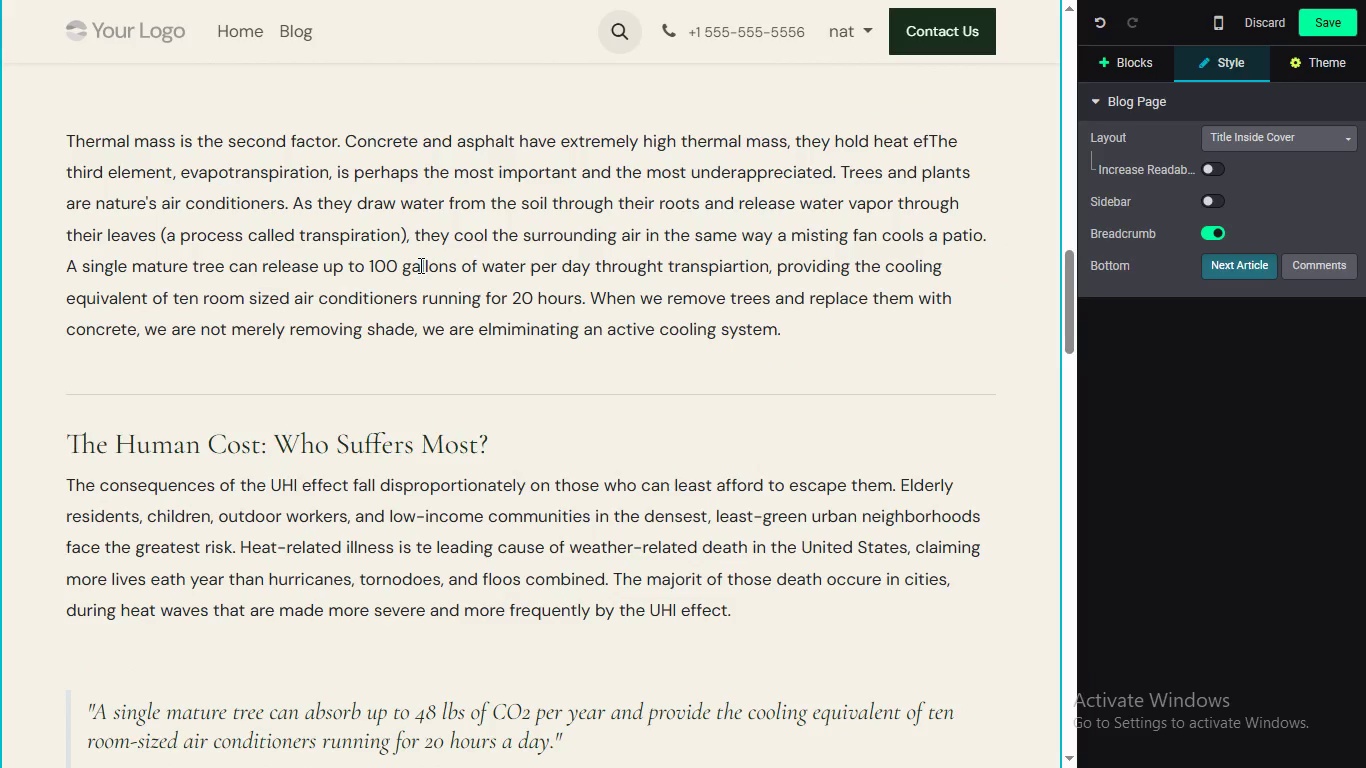 
left_click_drag(start_coordinate=[1068, 292], to_coordinate=[1025, 301])
 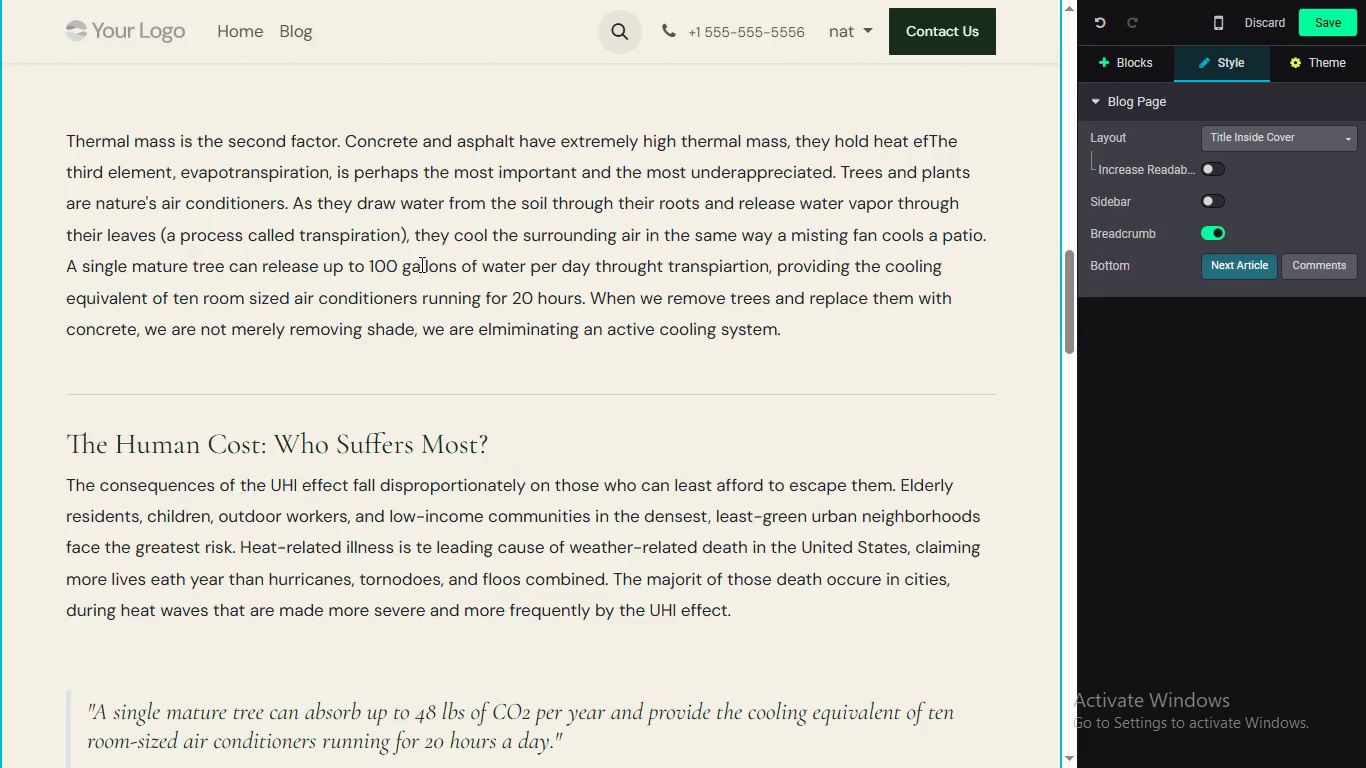 
wait(24.38)
 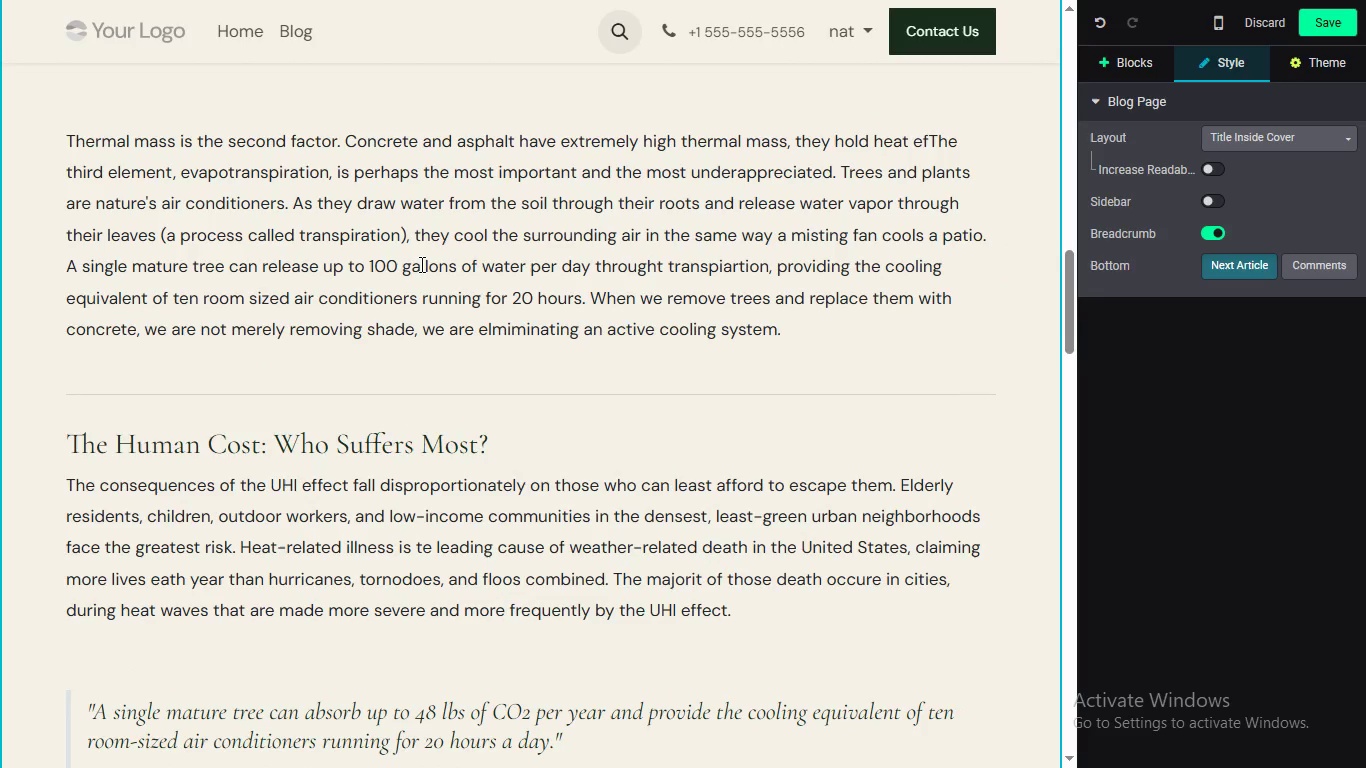 
left_click_drag(start_coordinate=[1064, 290], to_coordinate=[1067, 254])
 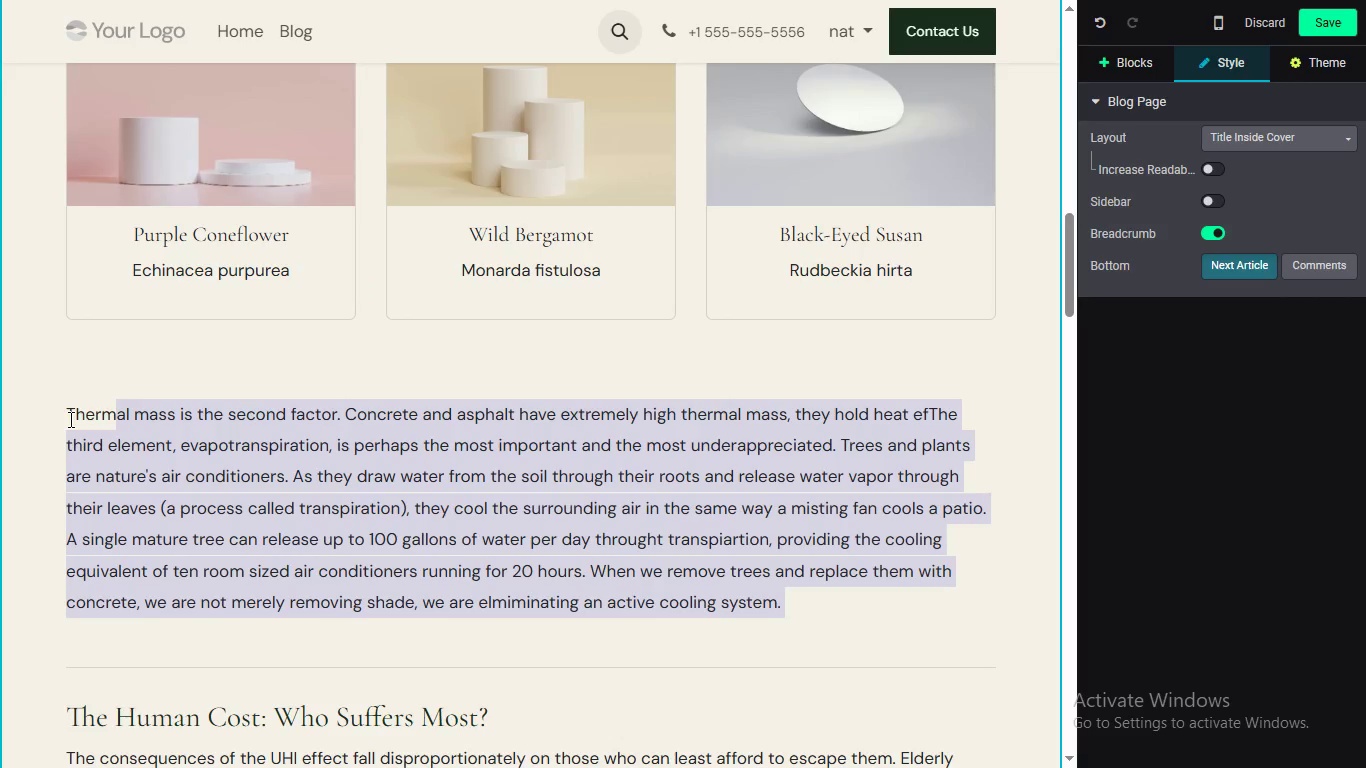 
left_click_drag(start_coordinate=[834, 623], to_coordinate=[63, 411])
 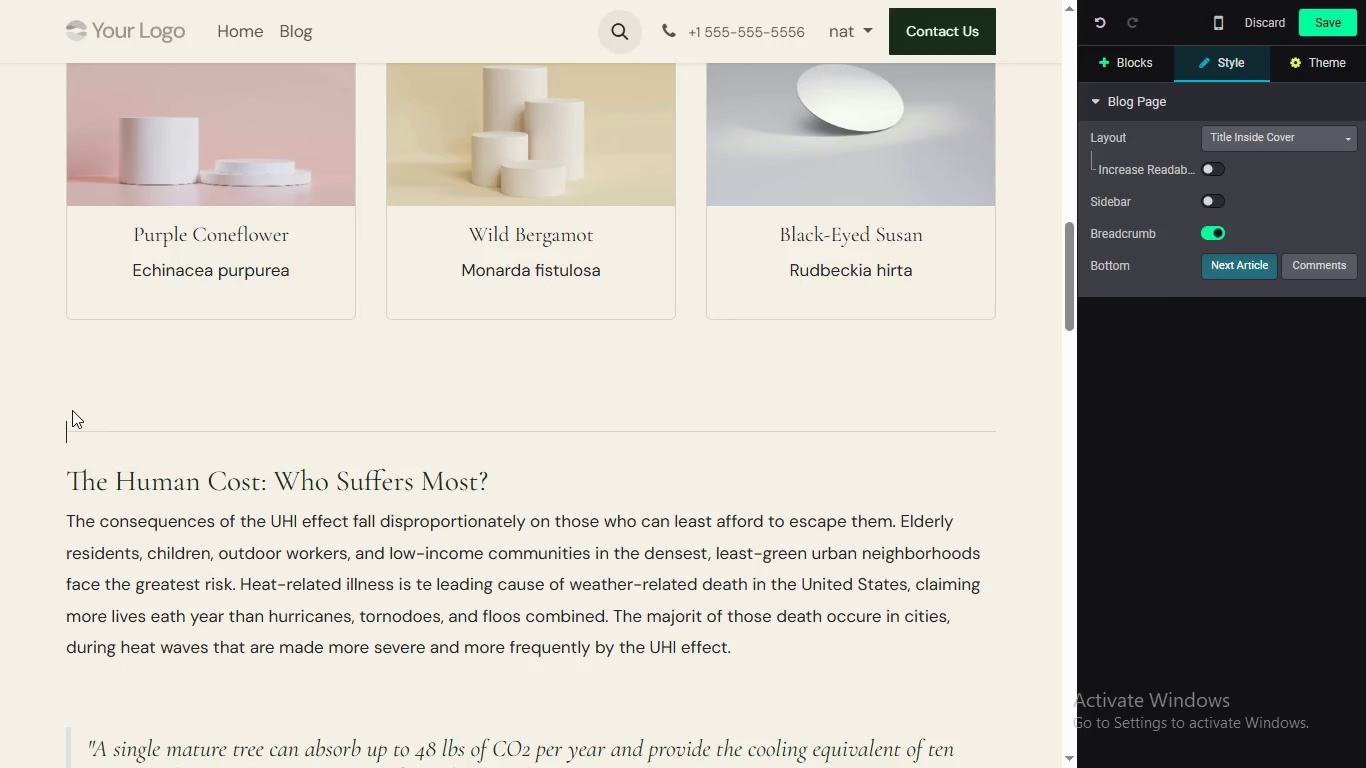 
key(Backspace)
 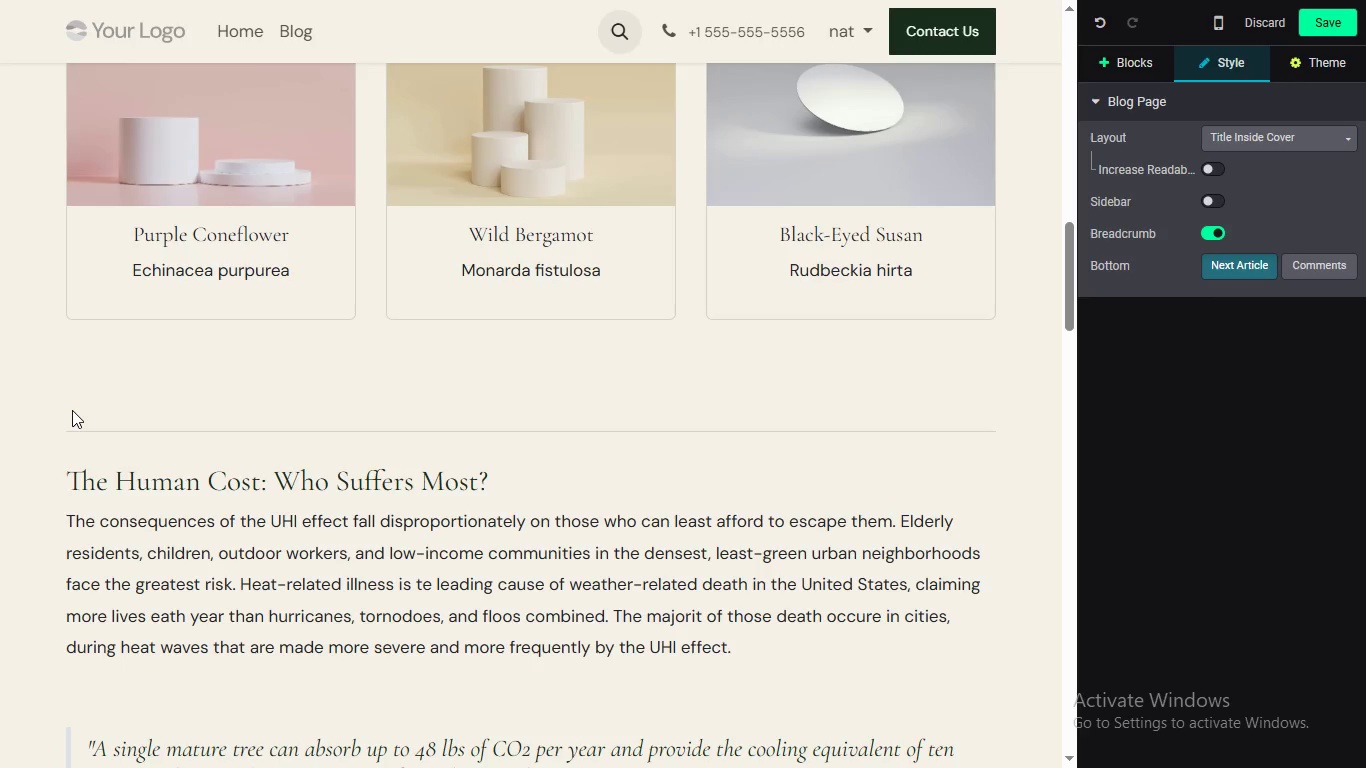 
key(Enter)
 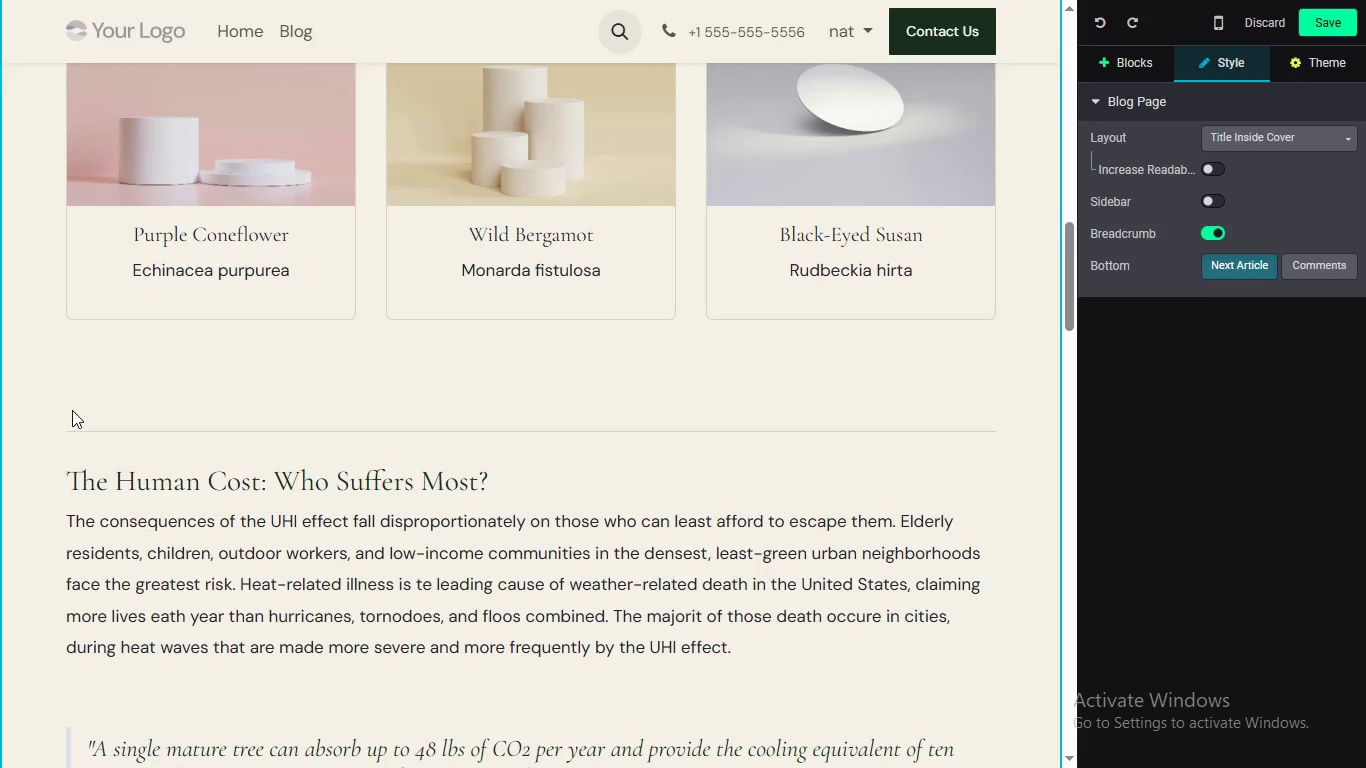 
key(ArrowUp)
 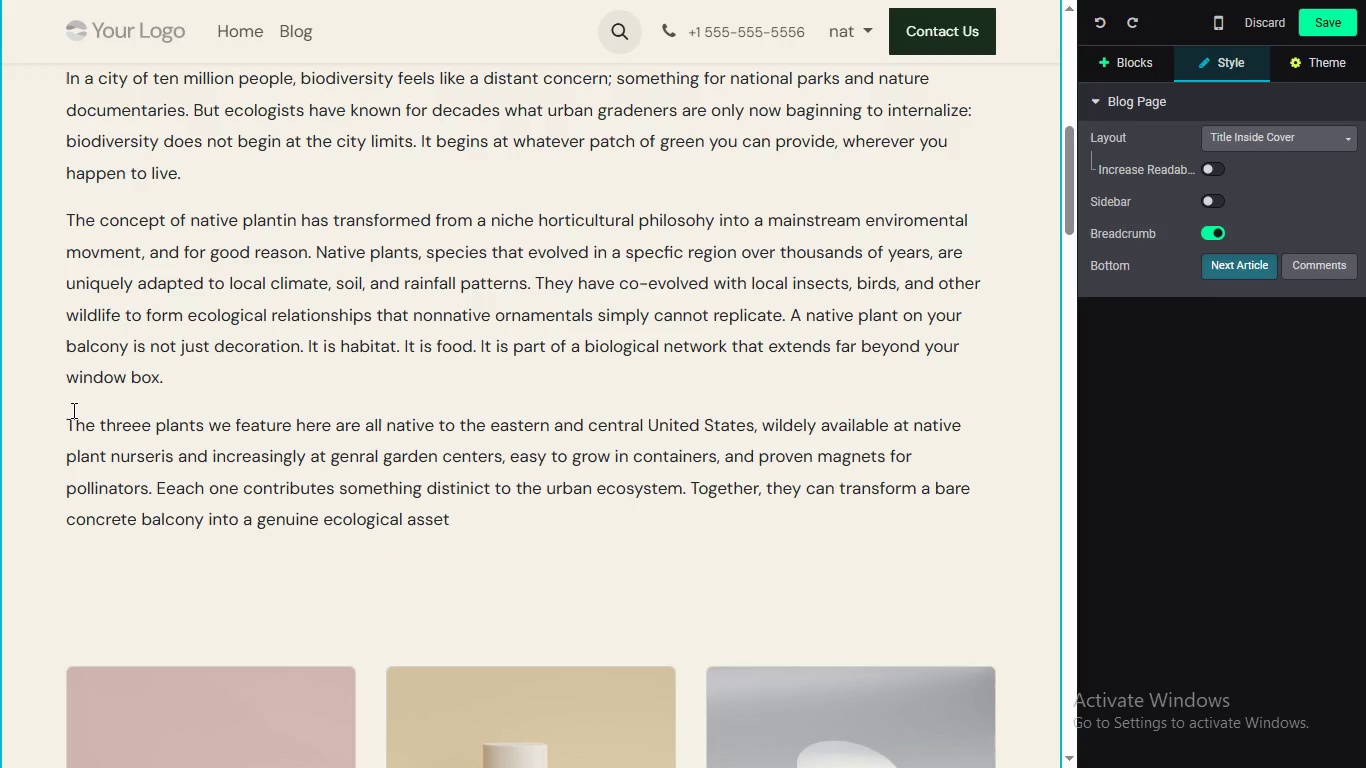 
key(Enter)
 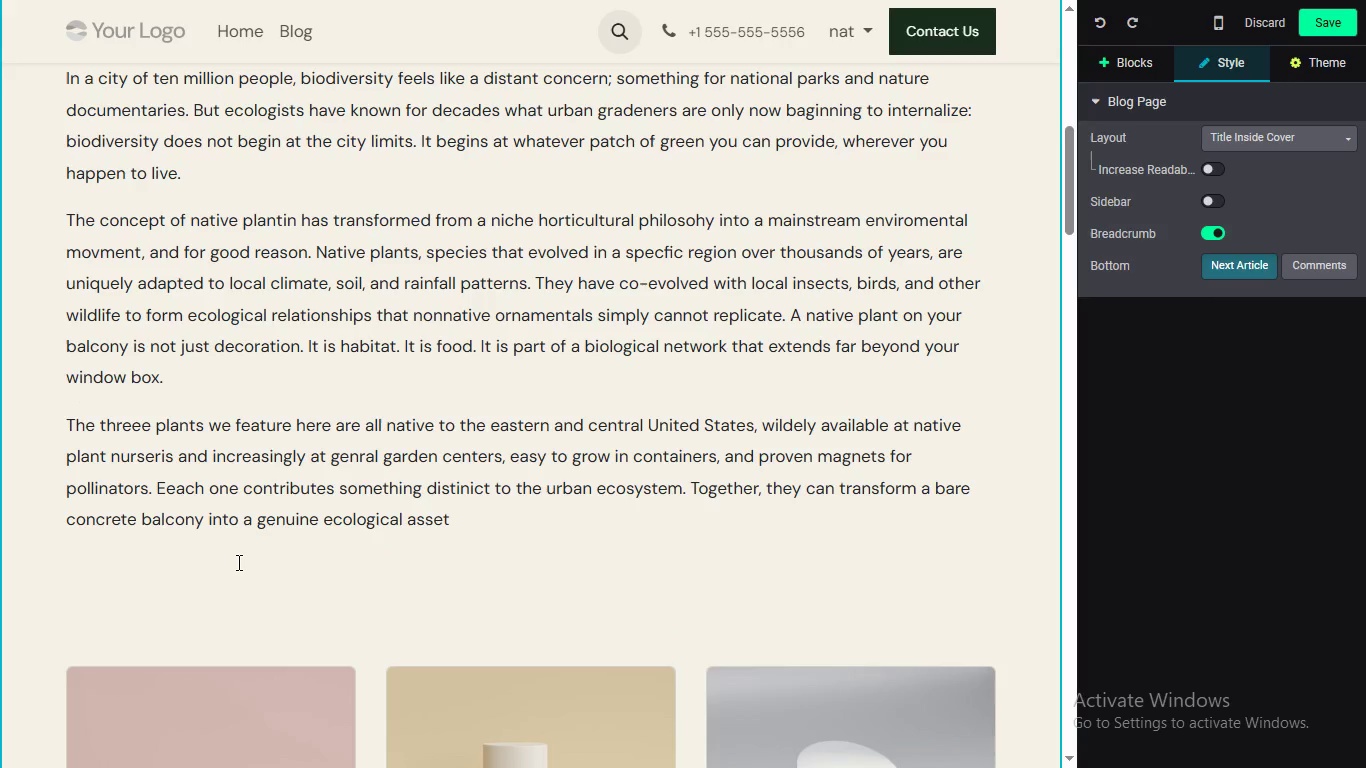 
key(Control+Z)
 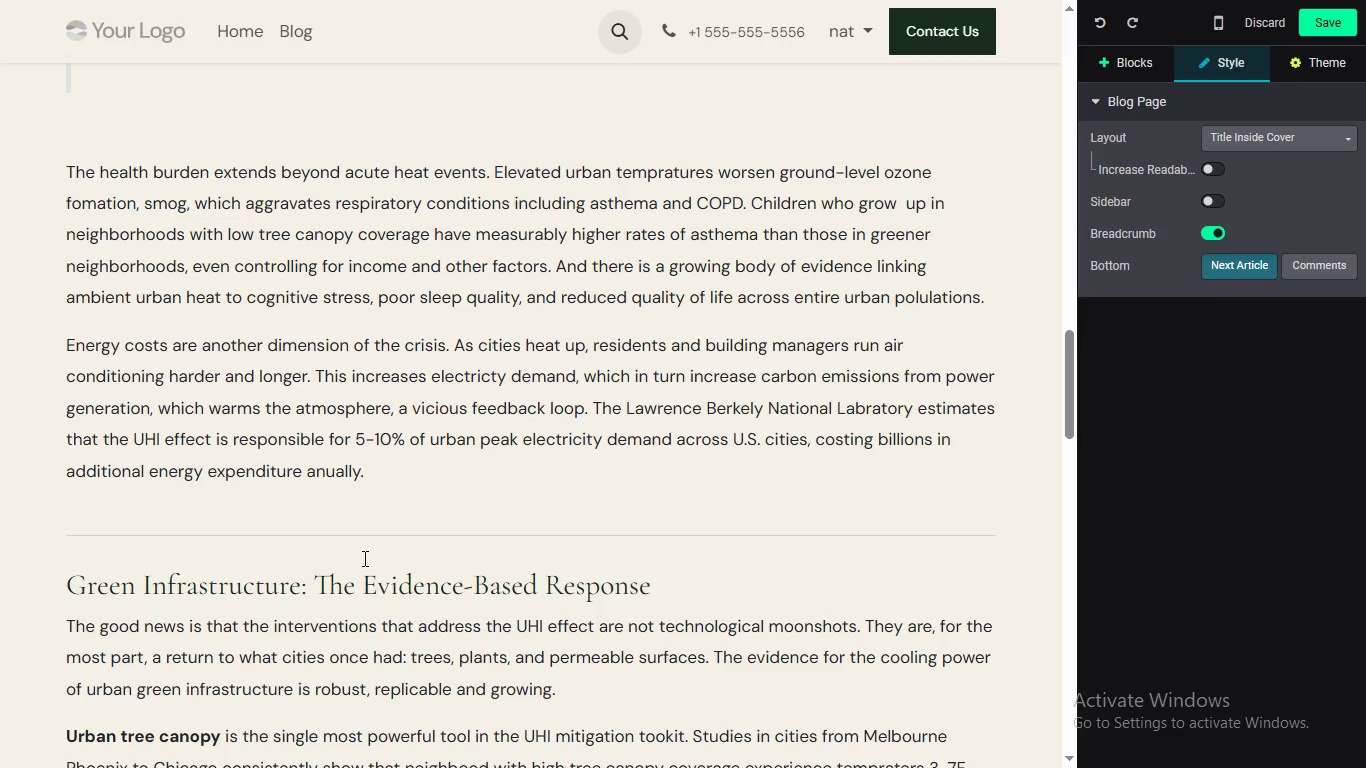 
scroll: coordinate [358, 559], scroll_direction: down, amount: 2.0
 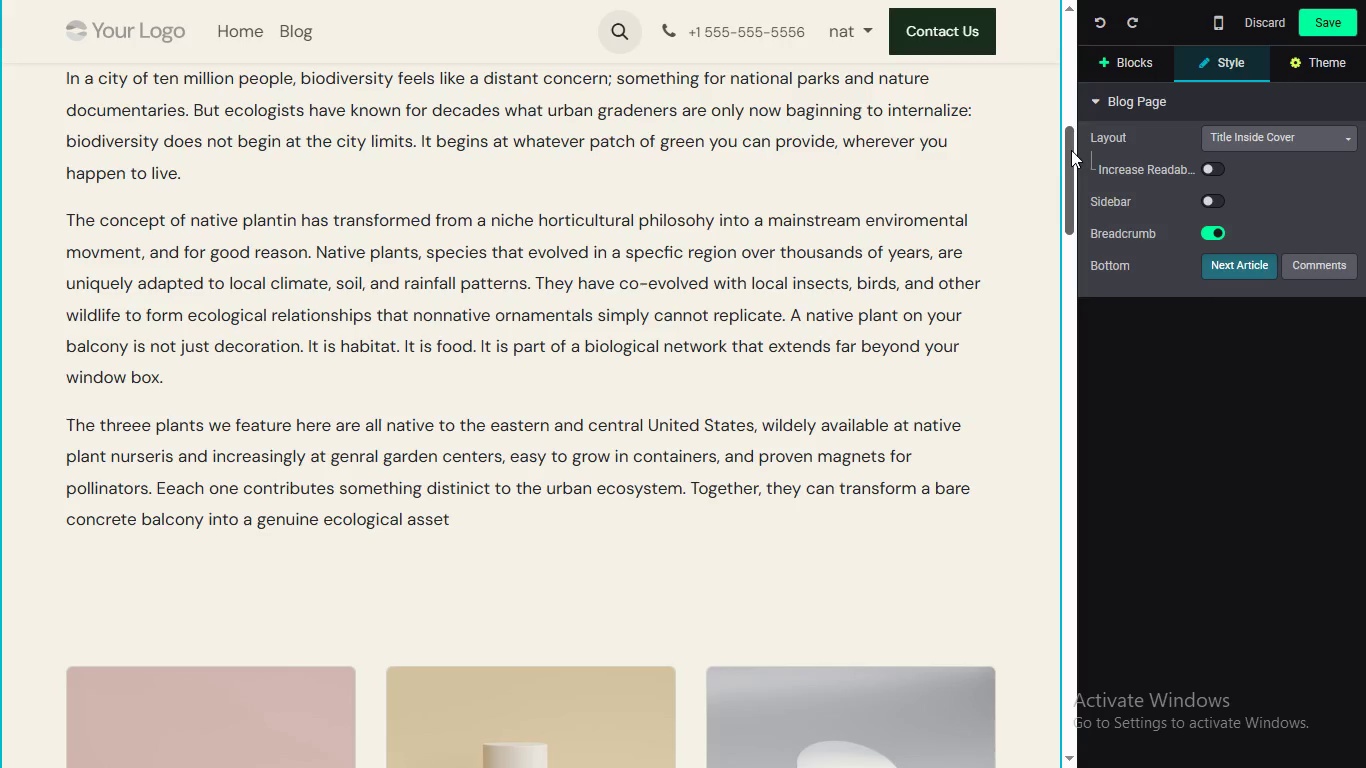 
key(Control+Z)
 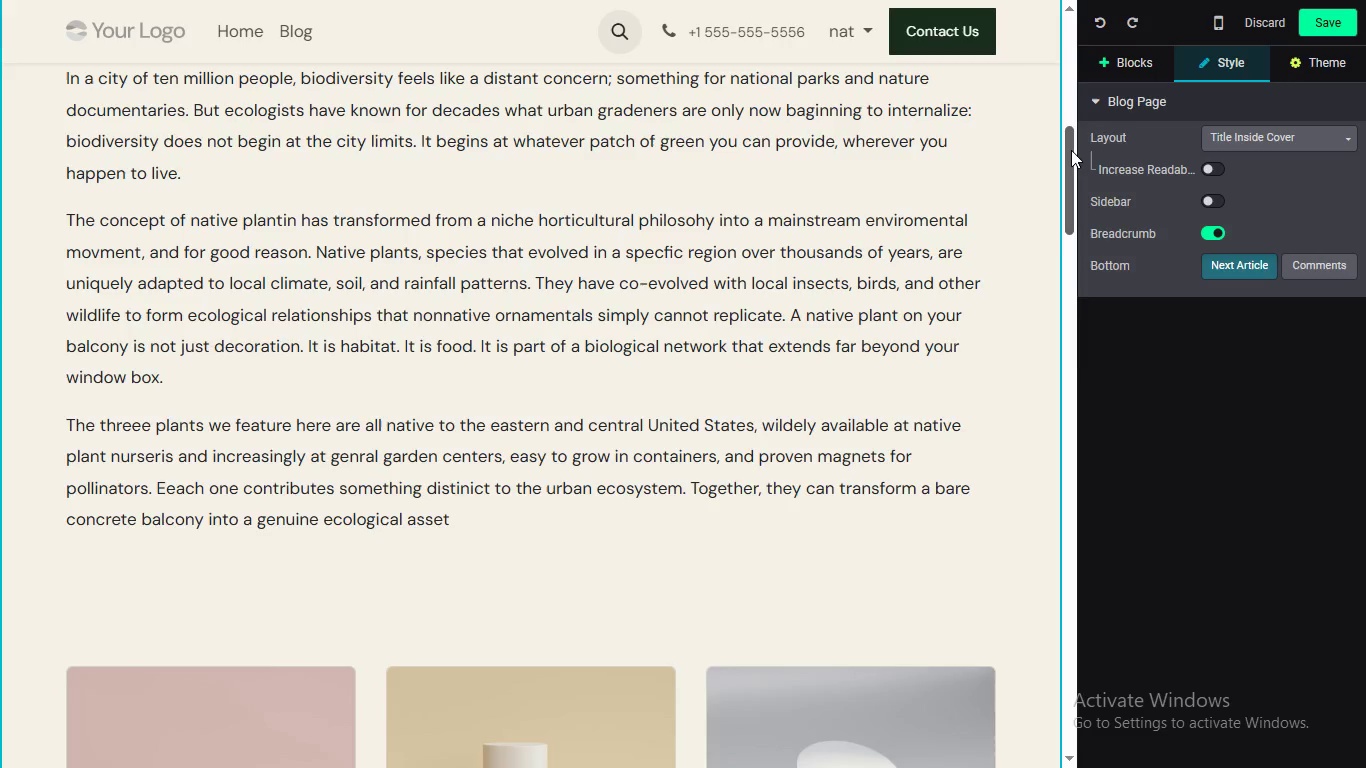 
left_click_drag(start_coordinate=[1071, 150], to_coordinate=[1078, 248])
 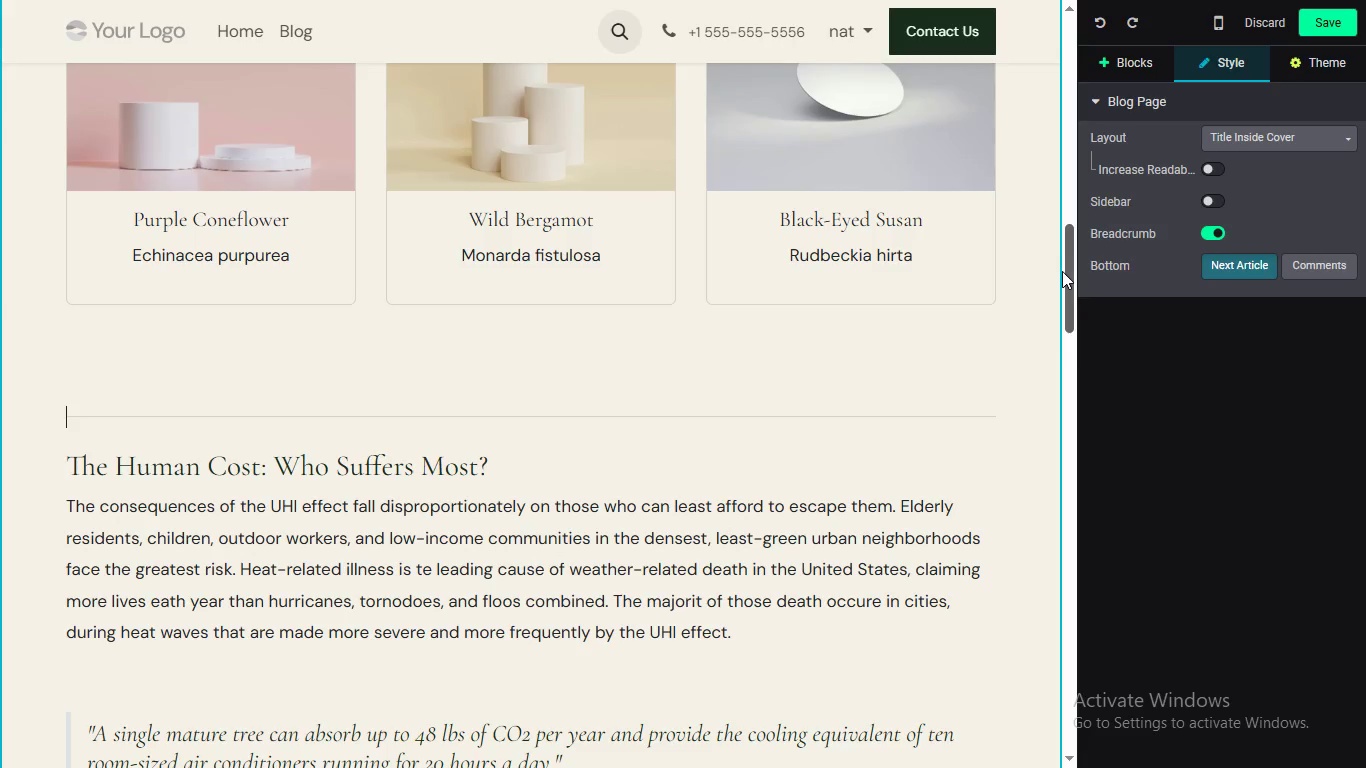 
key(Control+Z)
 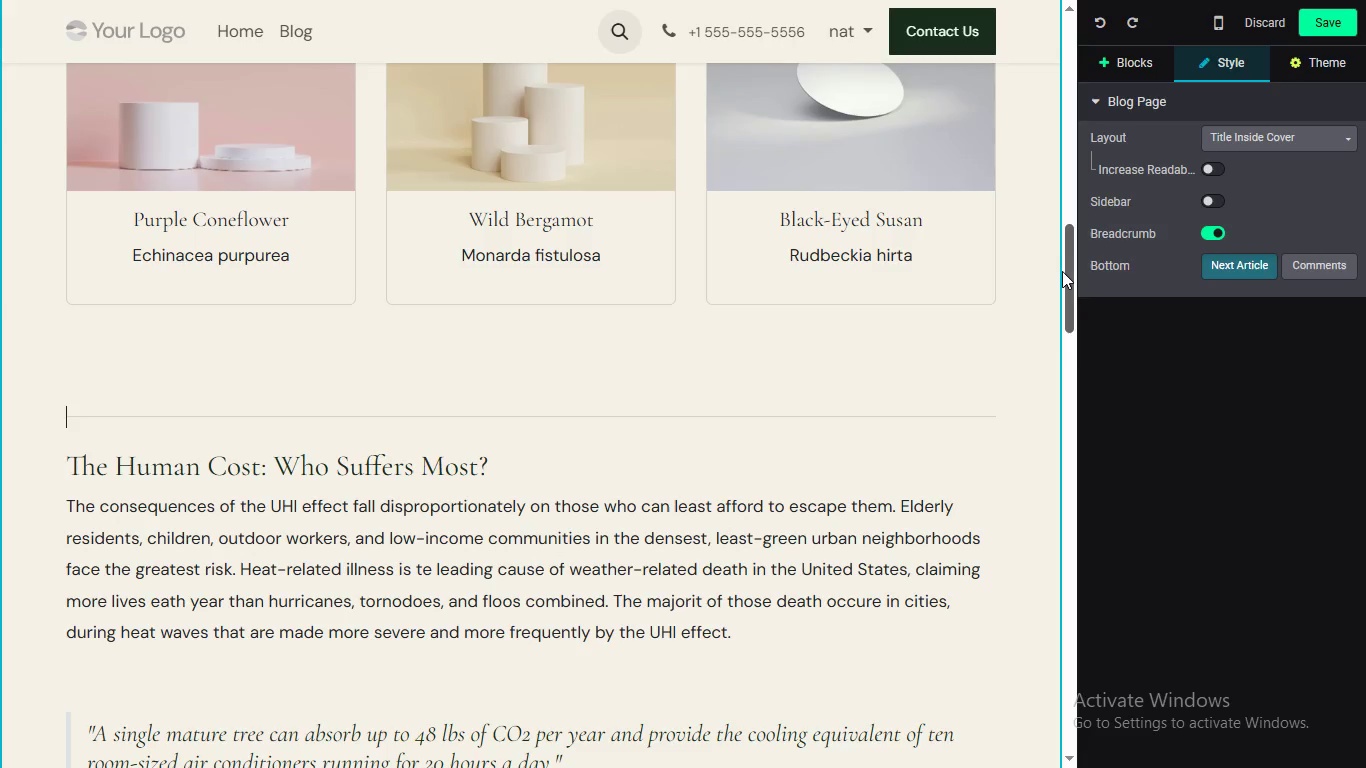 
key(Control+Z)
 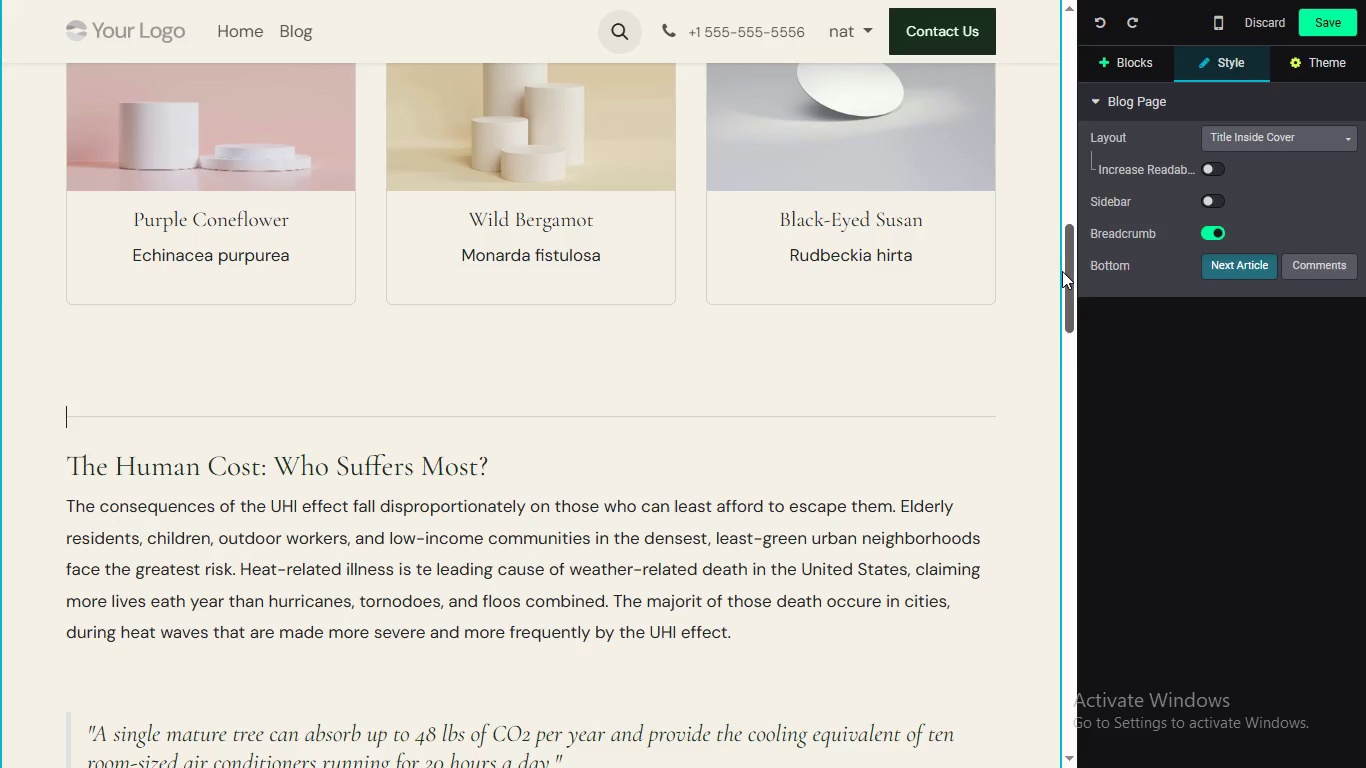 
left_click_drag(start_coordinate=[1067, 159], to_coordinate=[1052, 173])
 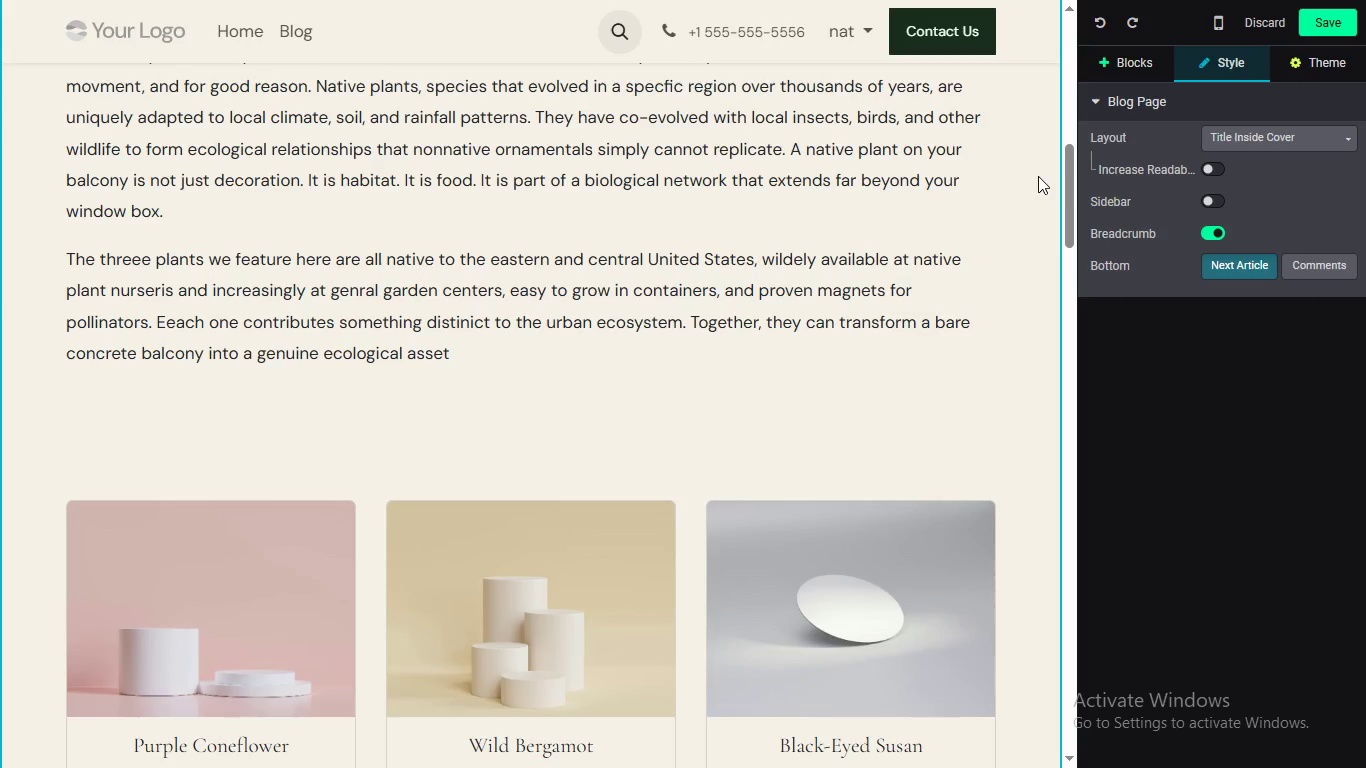 
wait(9.36)
 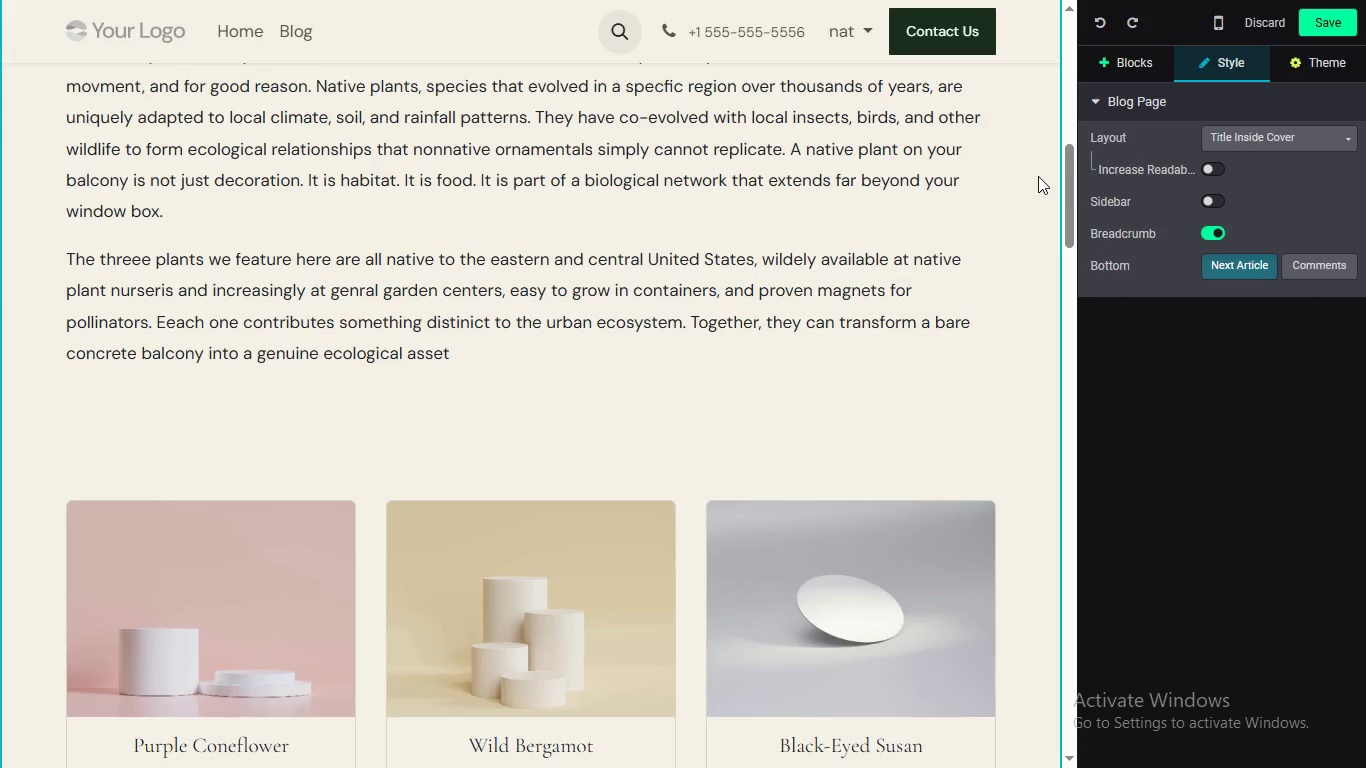 
left_click_drag(start_coordinate=[1075, 167], to_coordinate=[1077, 202])
 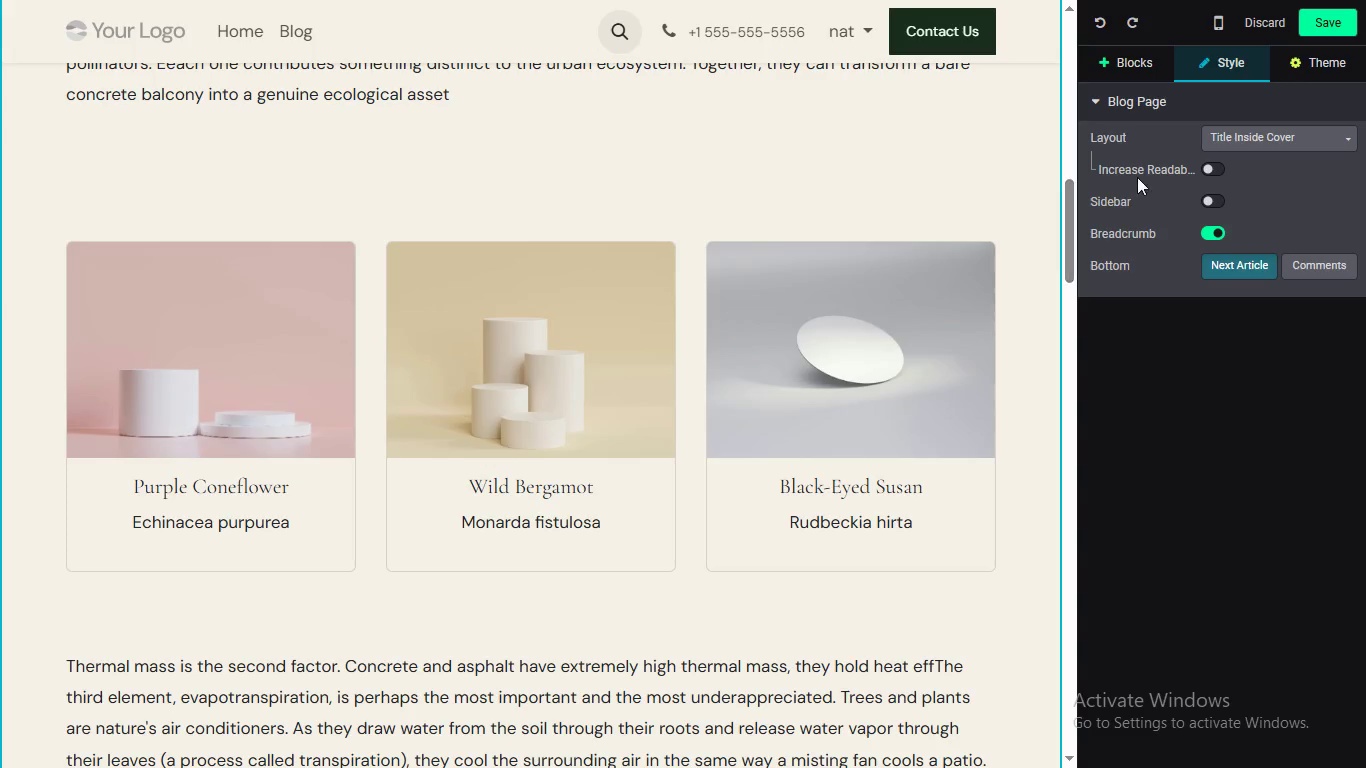 
wait(38.33)
 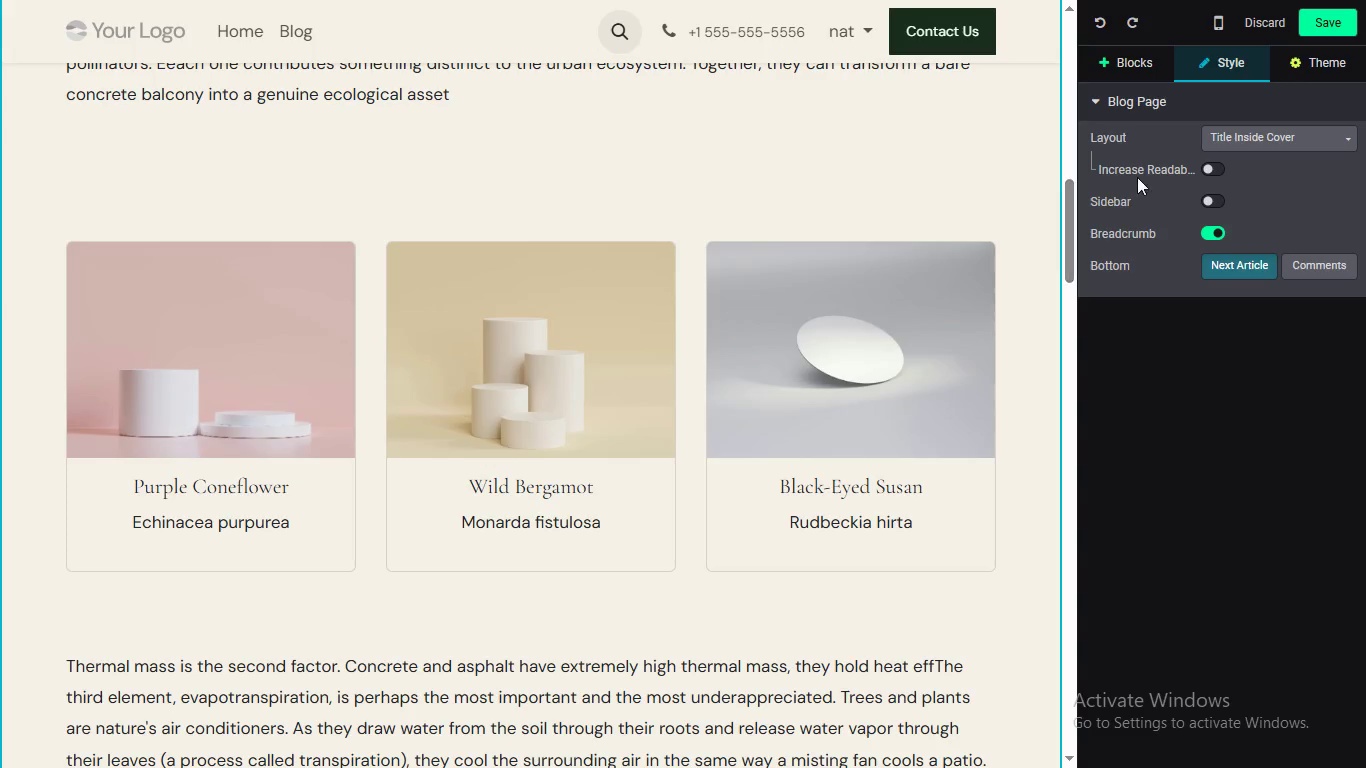 
left_click_drag(start_coordinate=[1069, 233], to_coordinate=[1114, 265])
 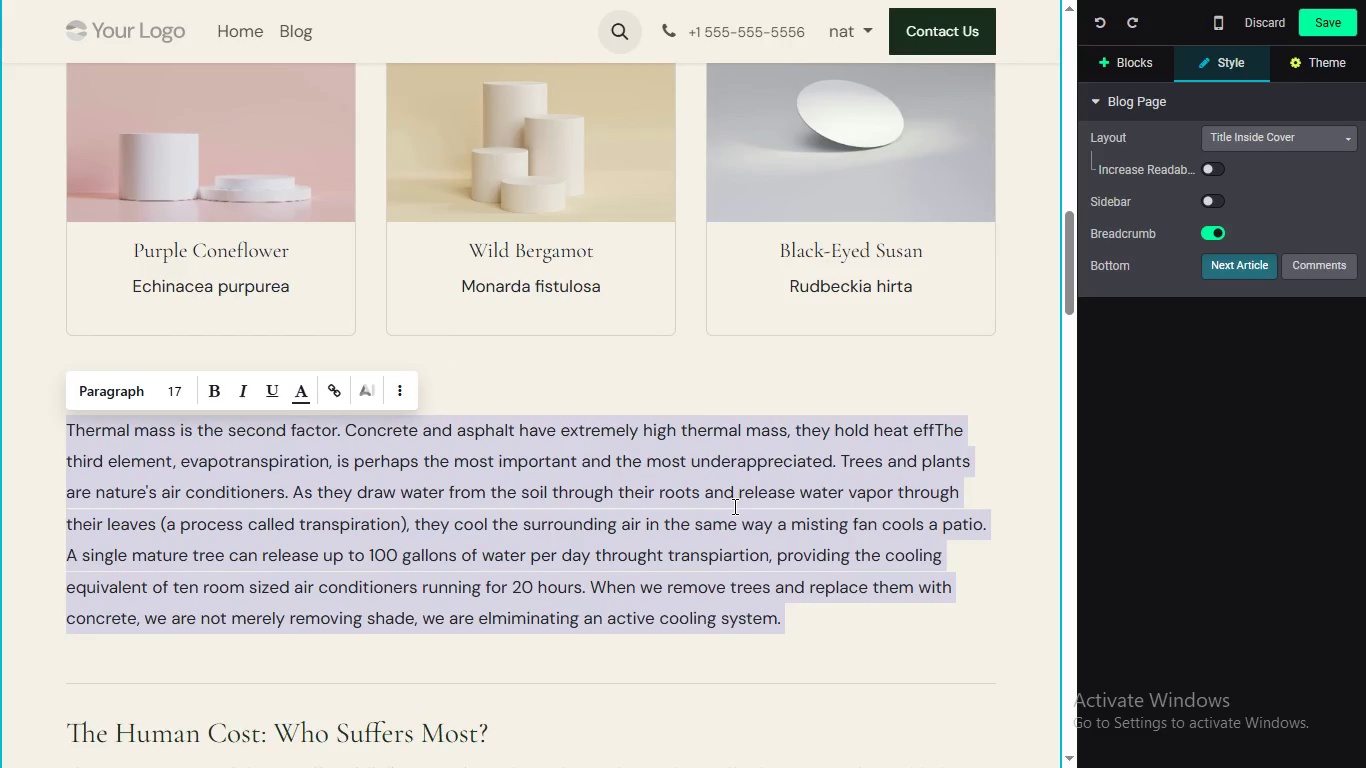 
double_click([762, 562])
 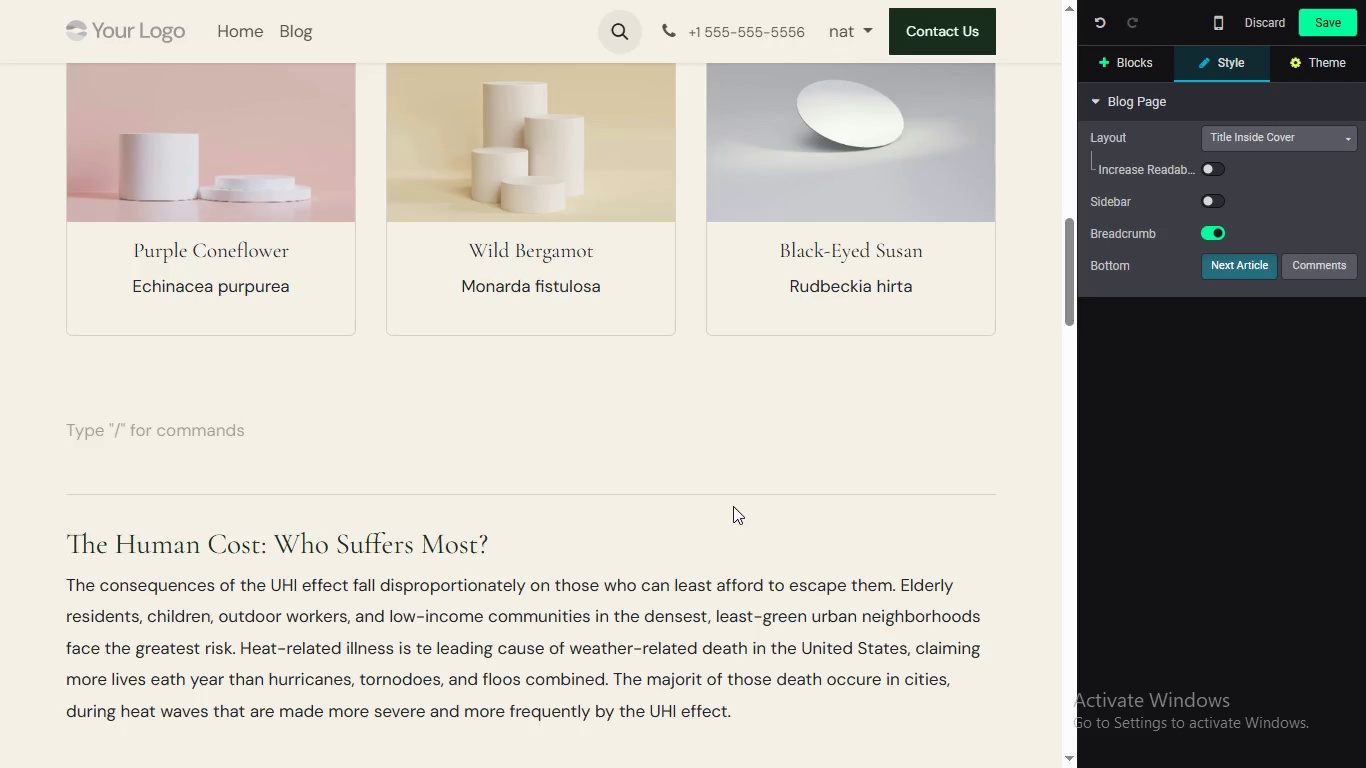 
triple_click([762, 562])
 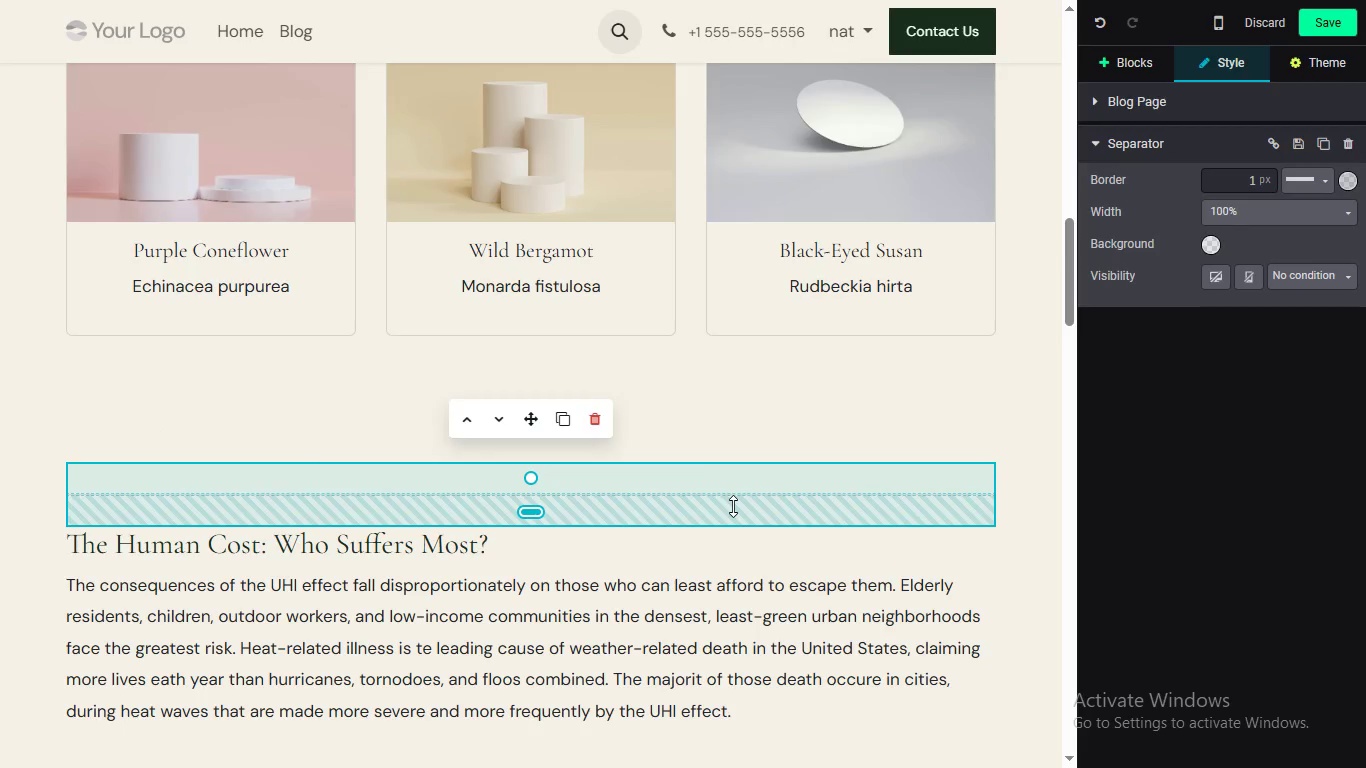 
key(Backspace)
 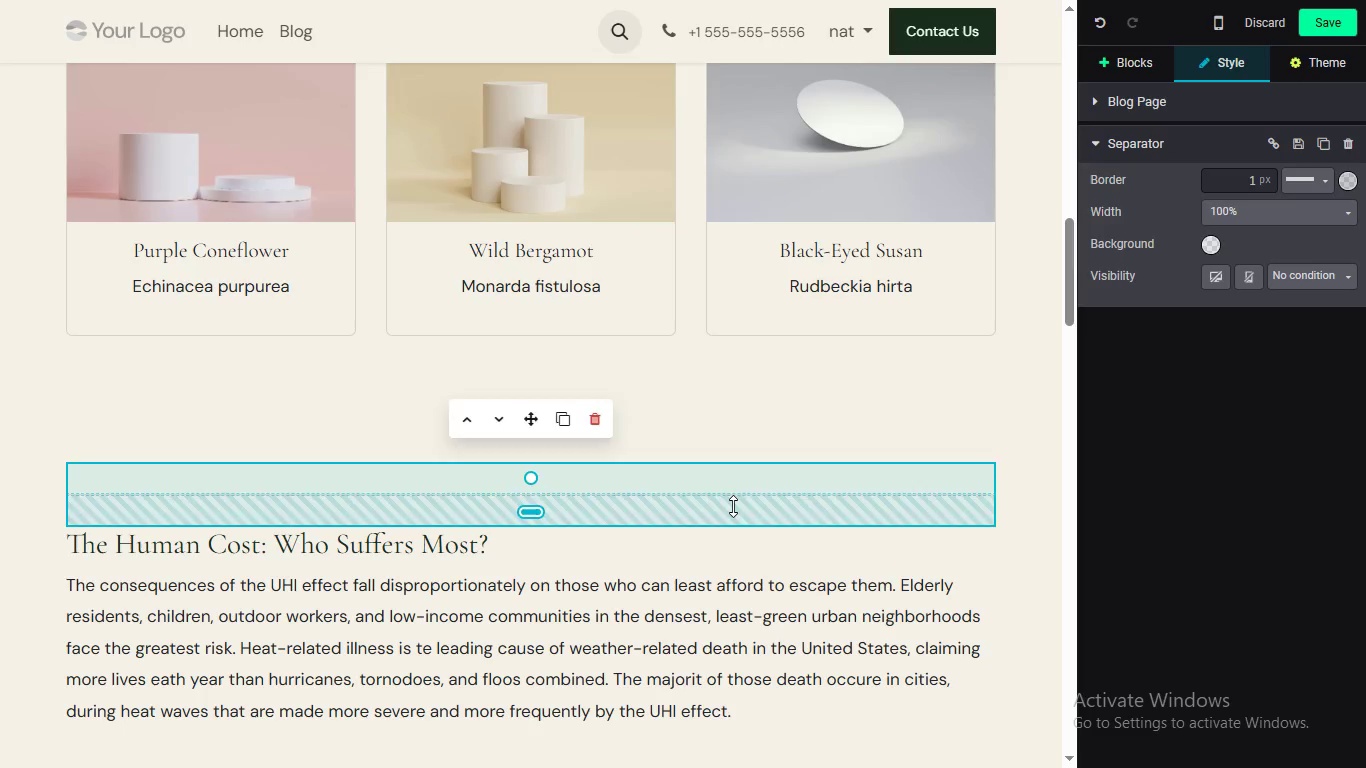 
left_click([733, 506])
 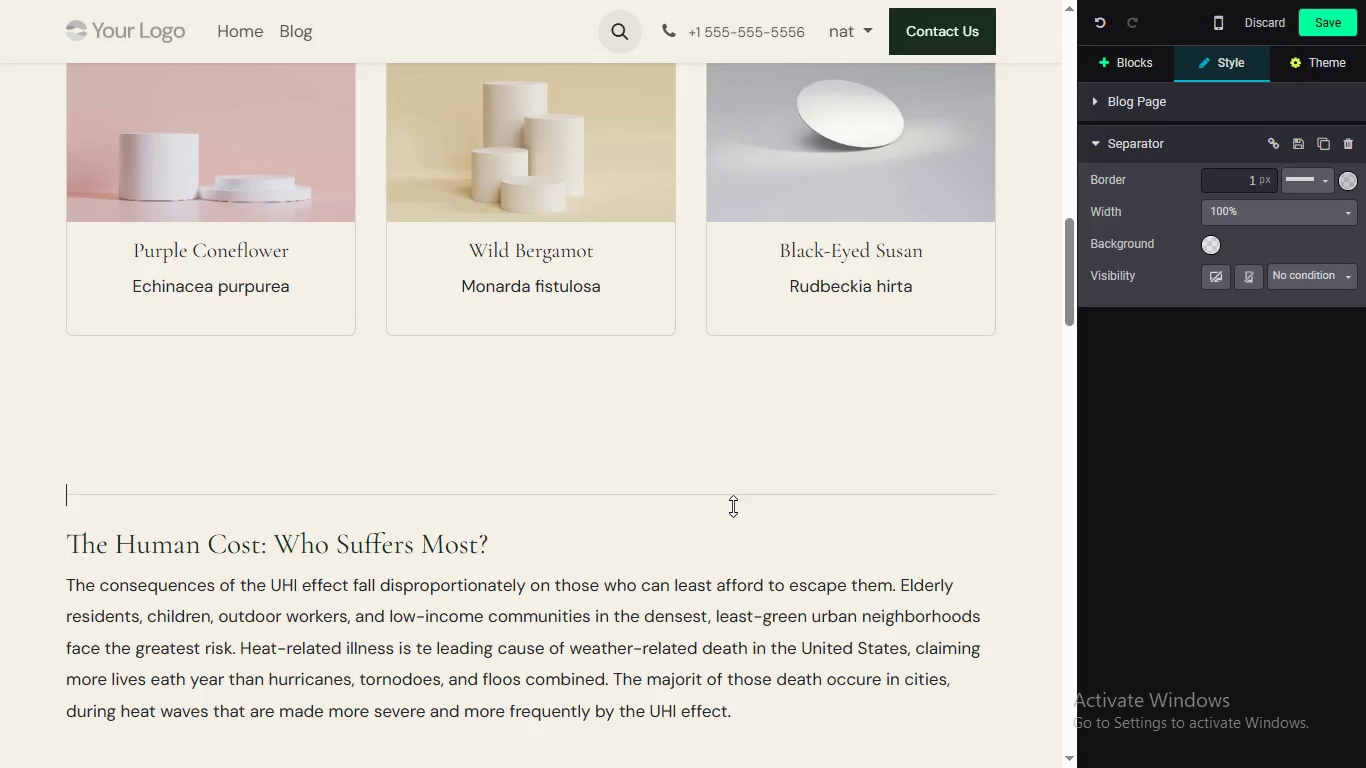 
key(CapsLock)
 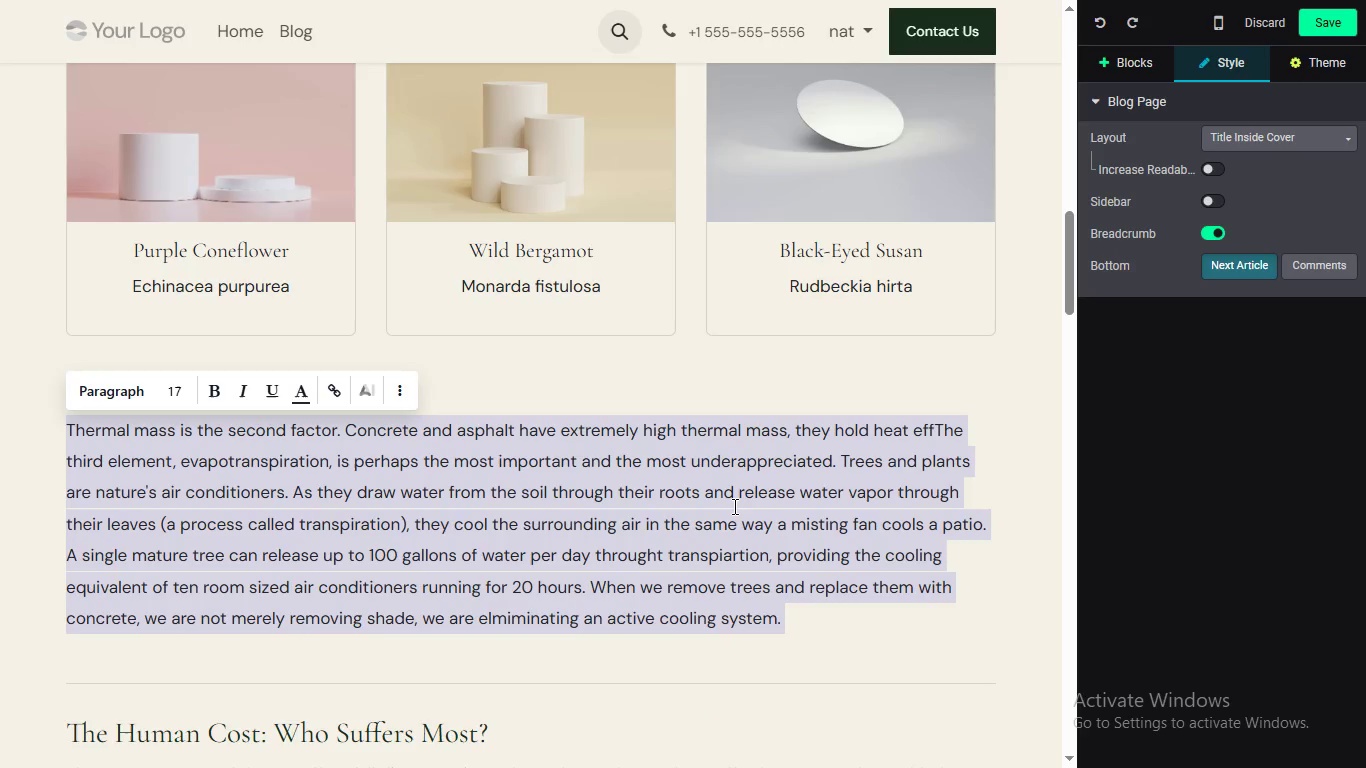 
key(Control+Z)
 